 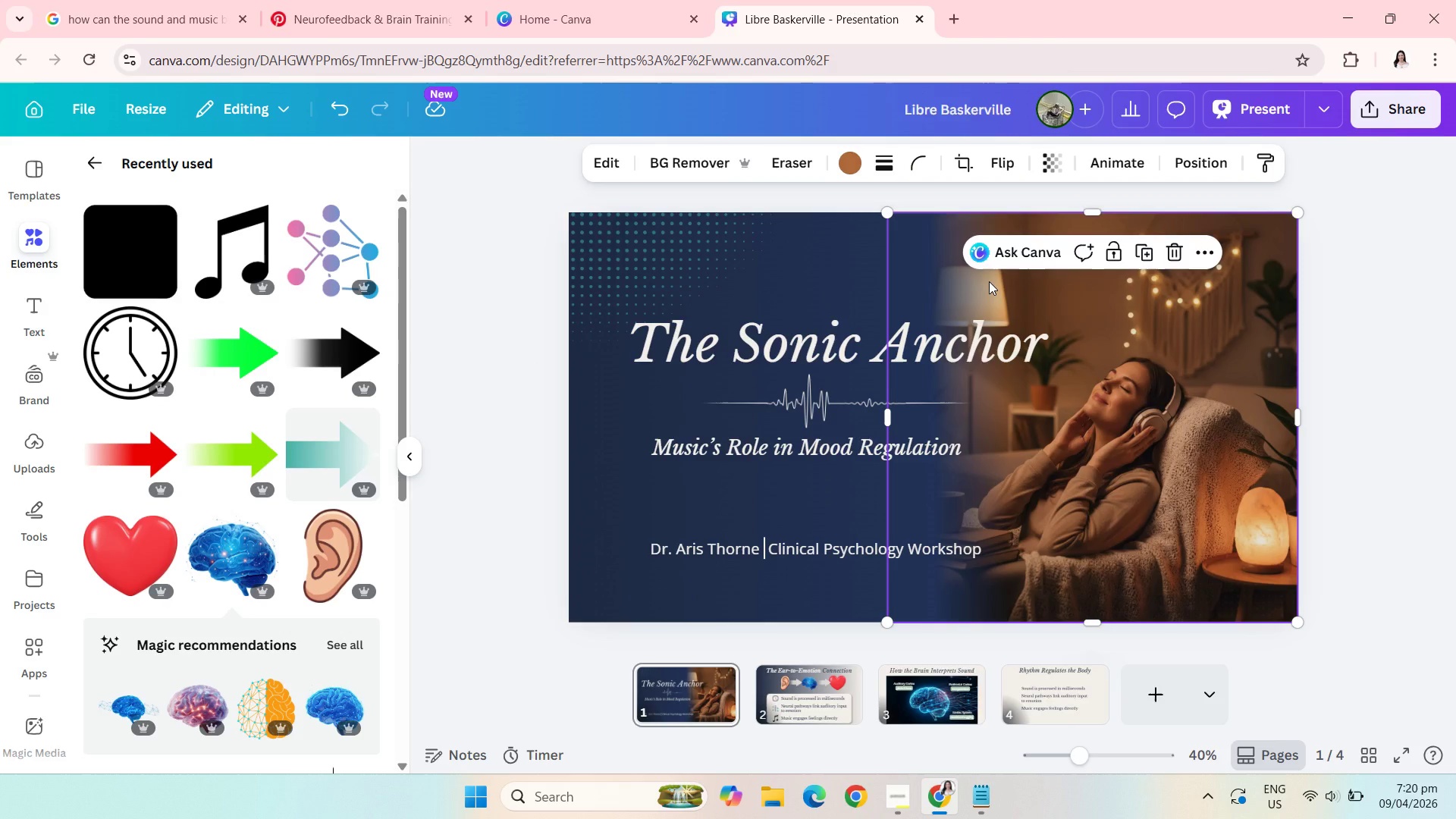 
left_click([603, 167])
 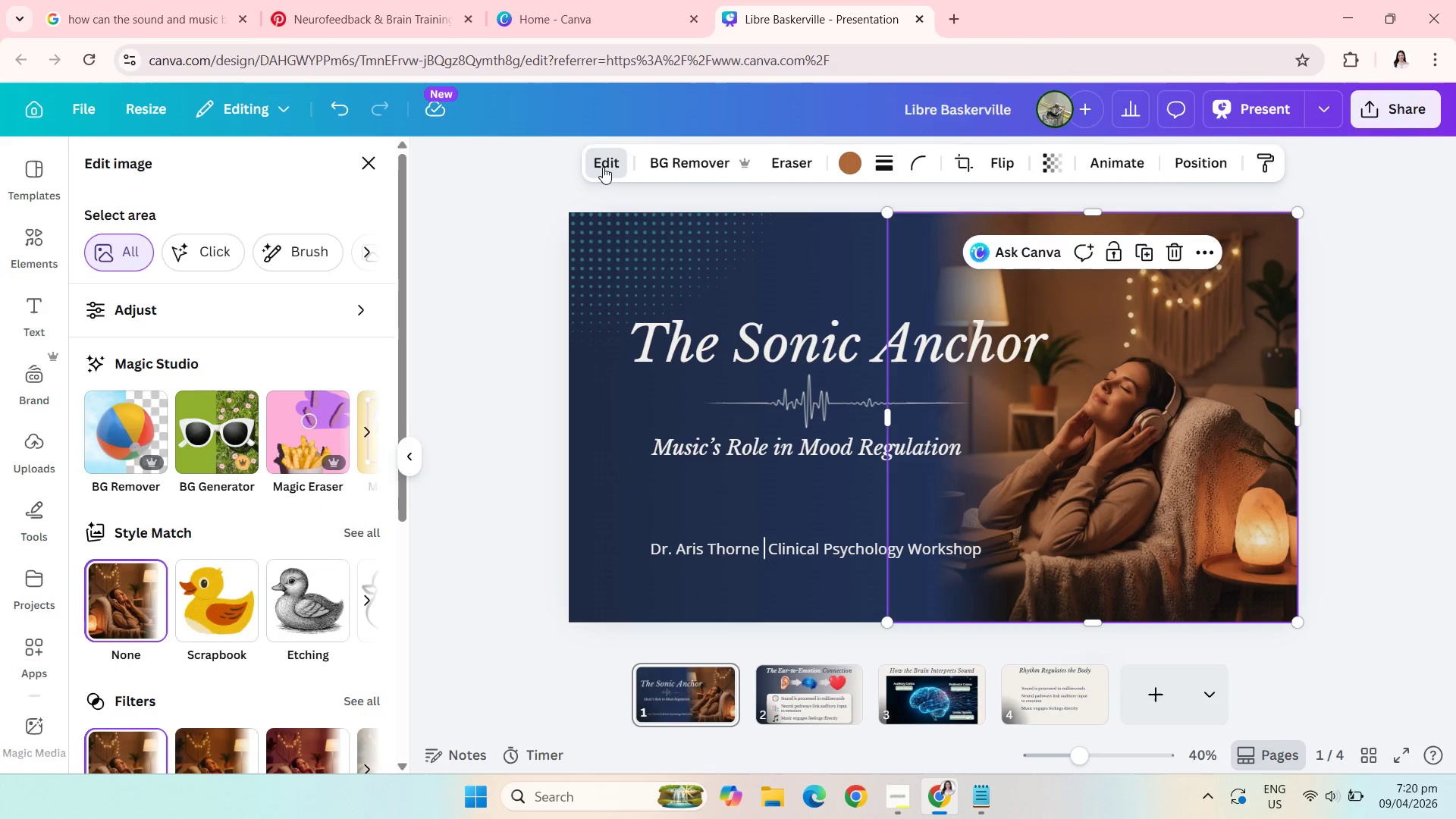 
left_click([603, 167])
 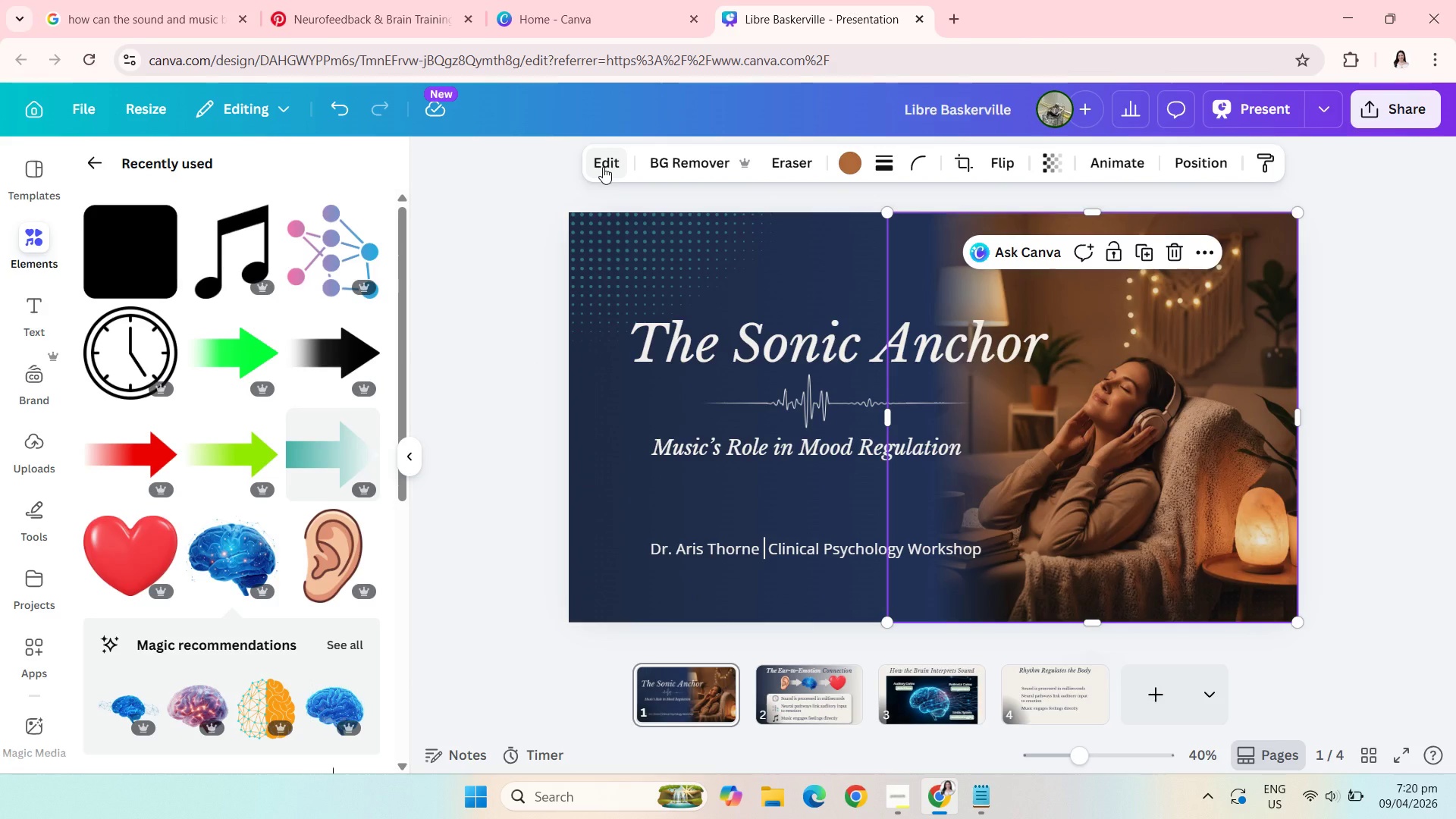 
left_click([603, 167])
 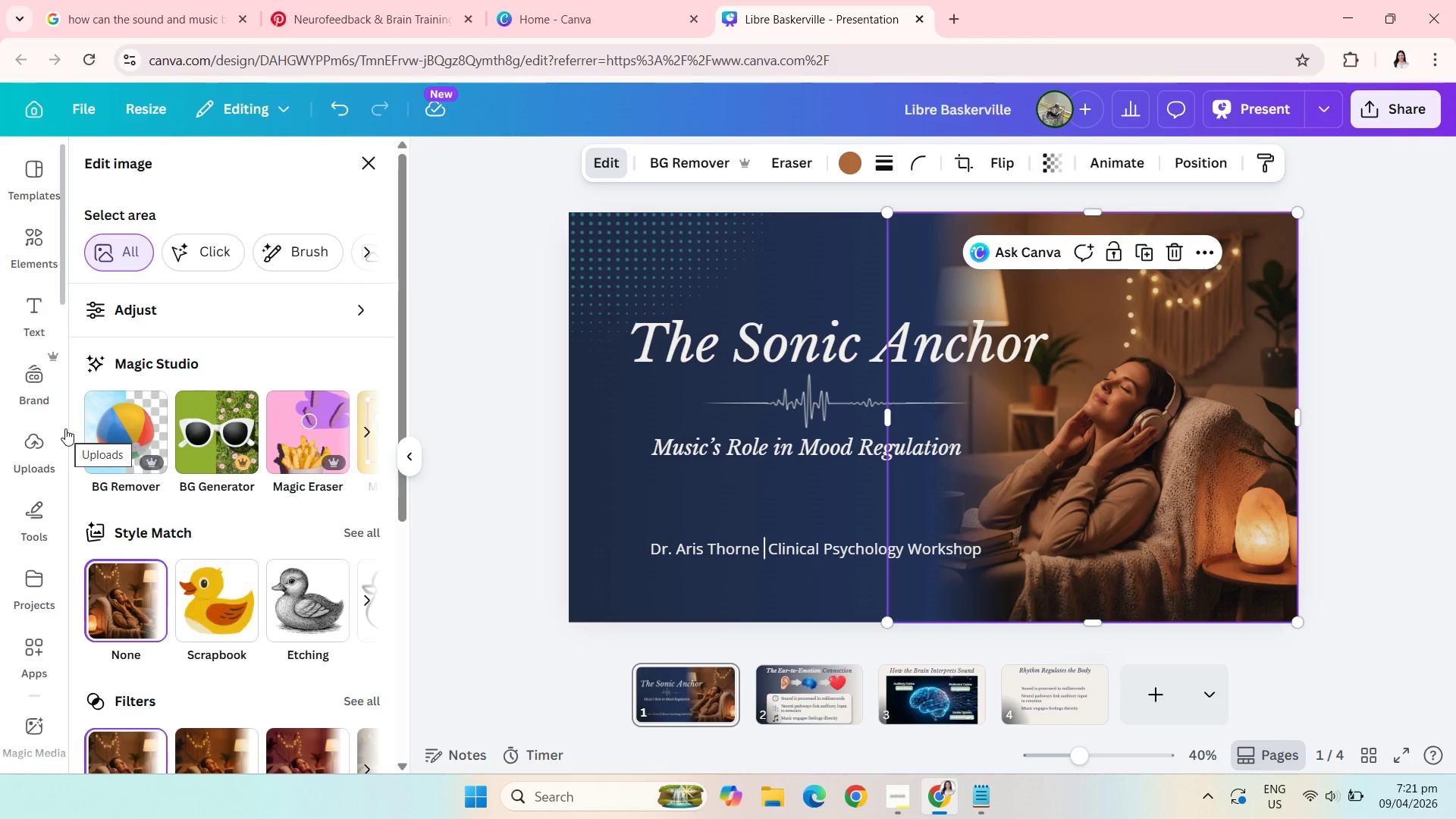 
wait(32.81)
 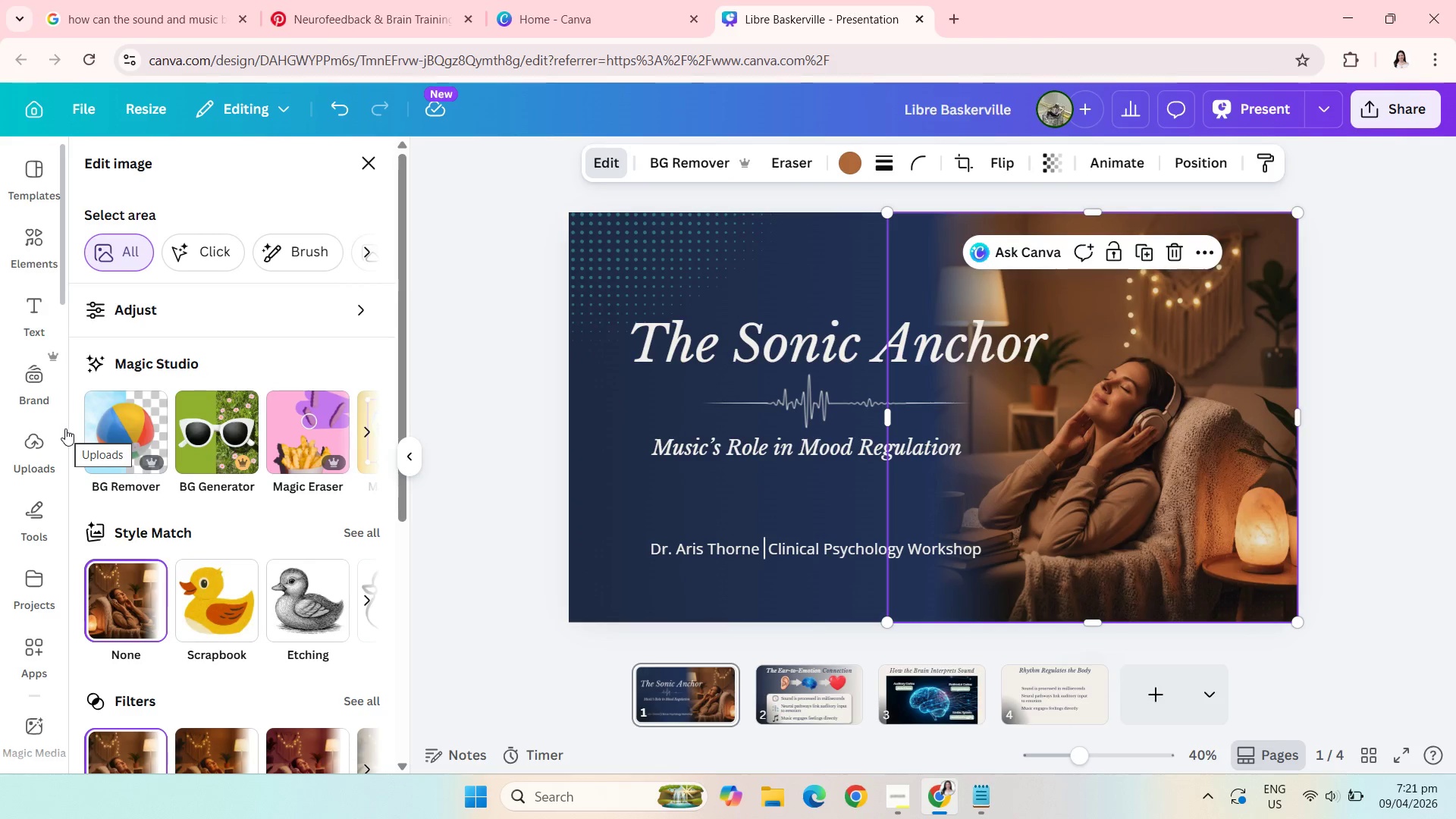 
left_click([1040, 714])
 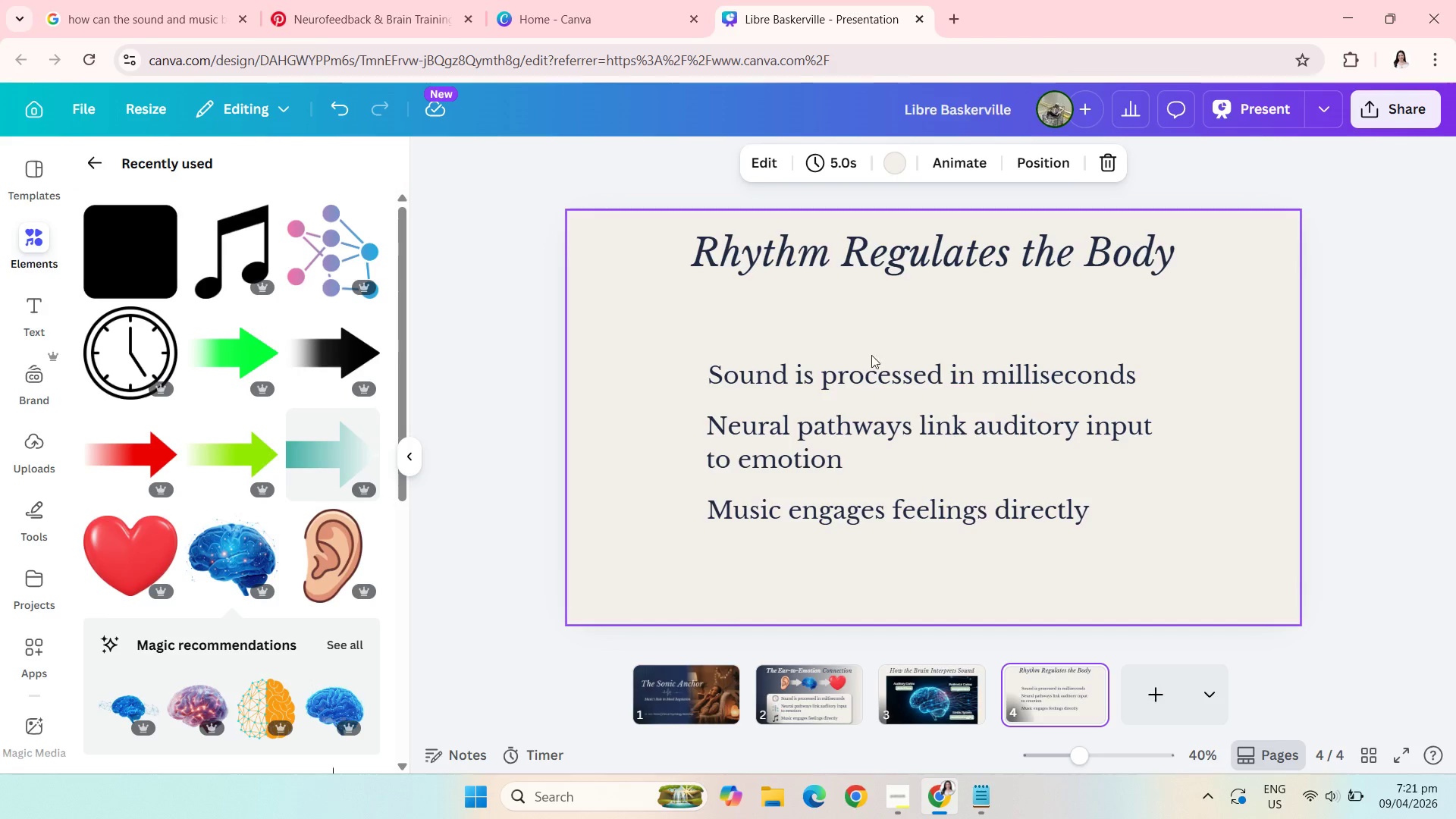 
left_click([881, 373])
 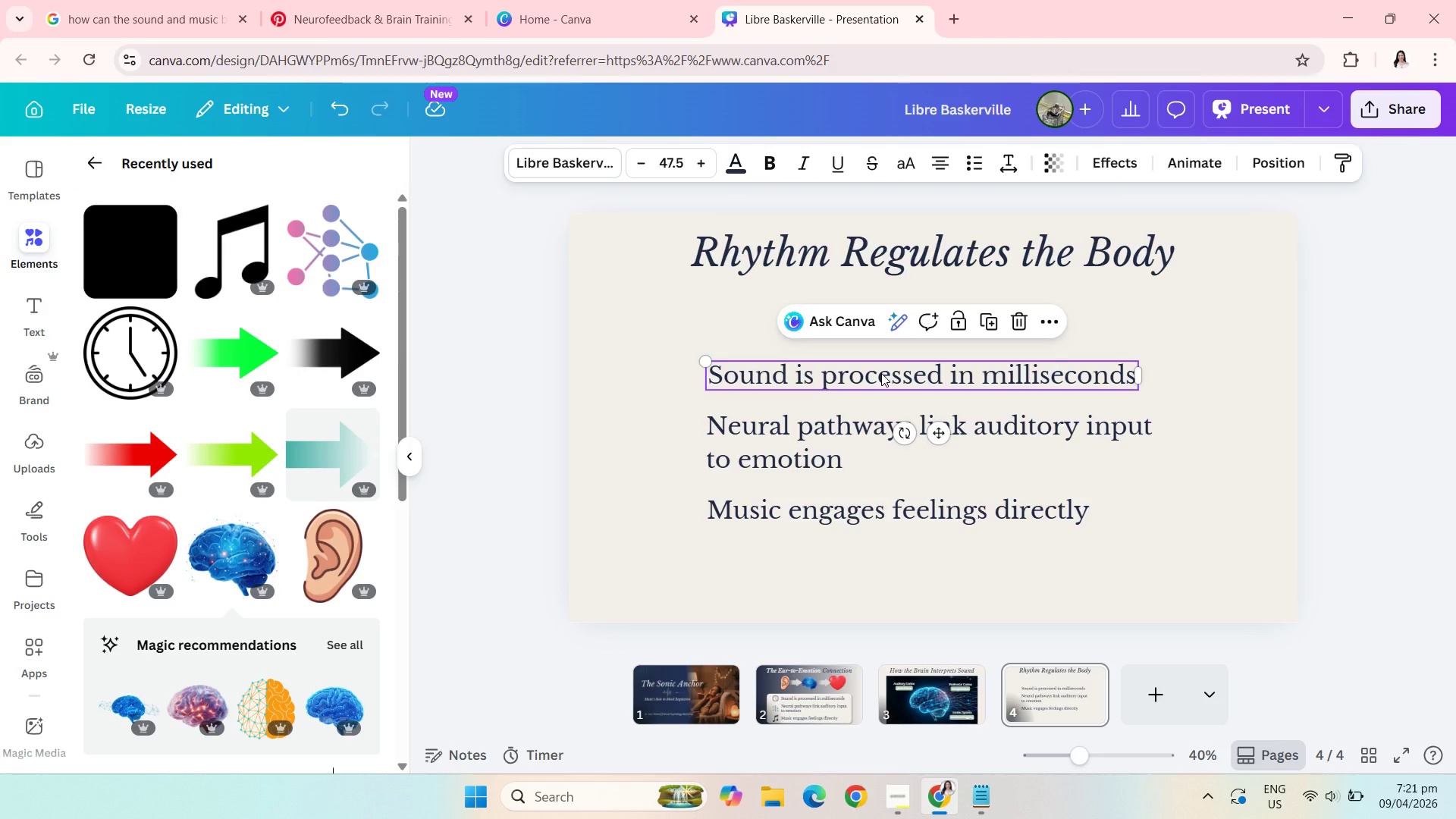 
left_click([881, 373])
 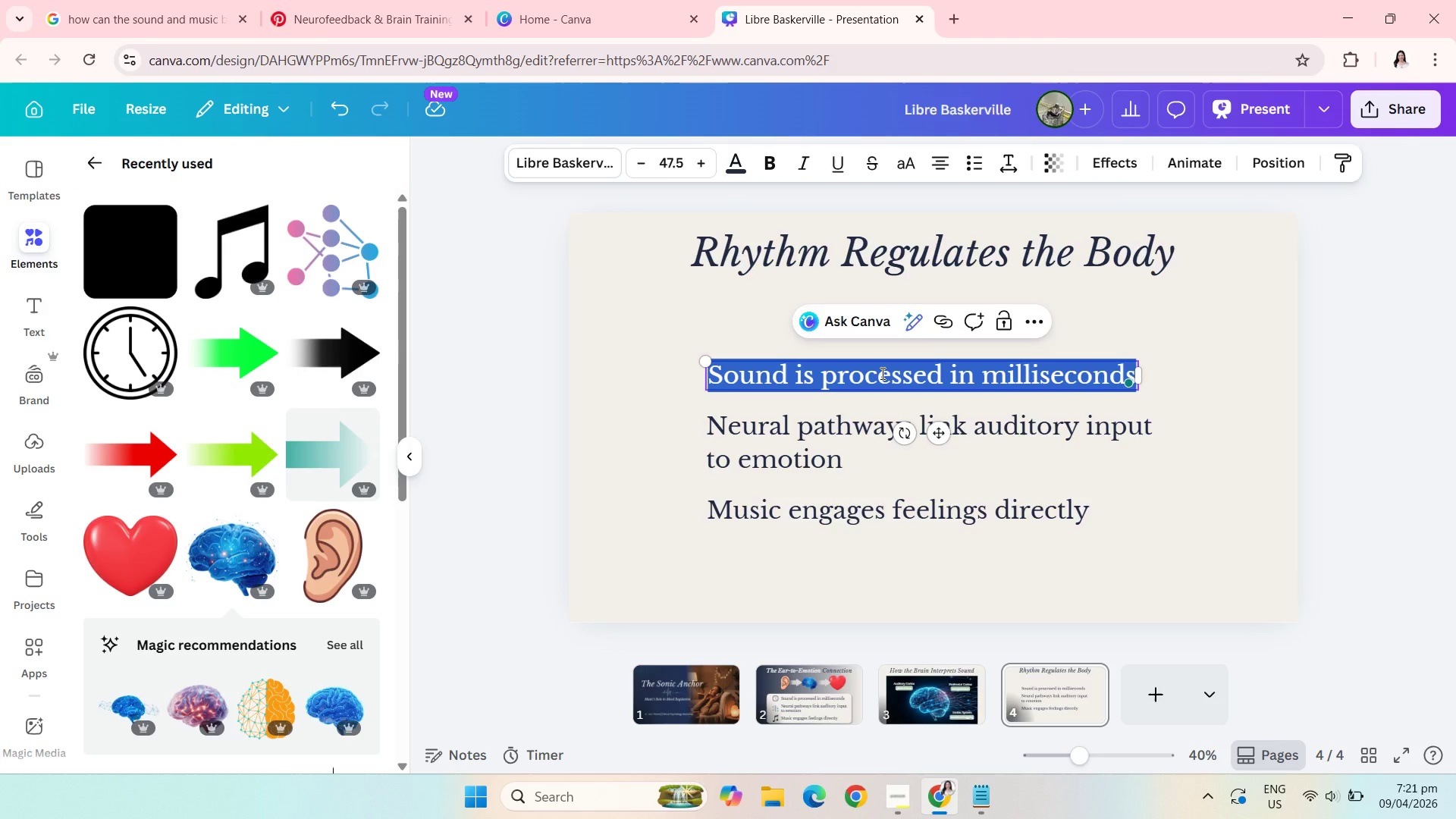 
wait(7.64)
 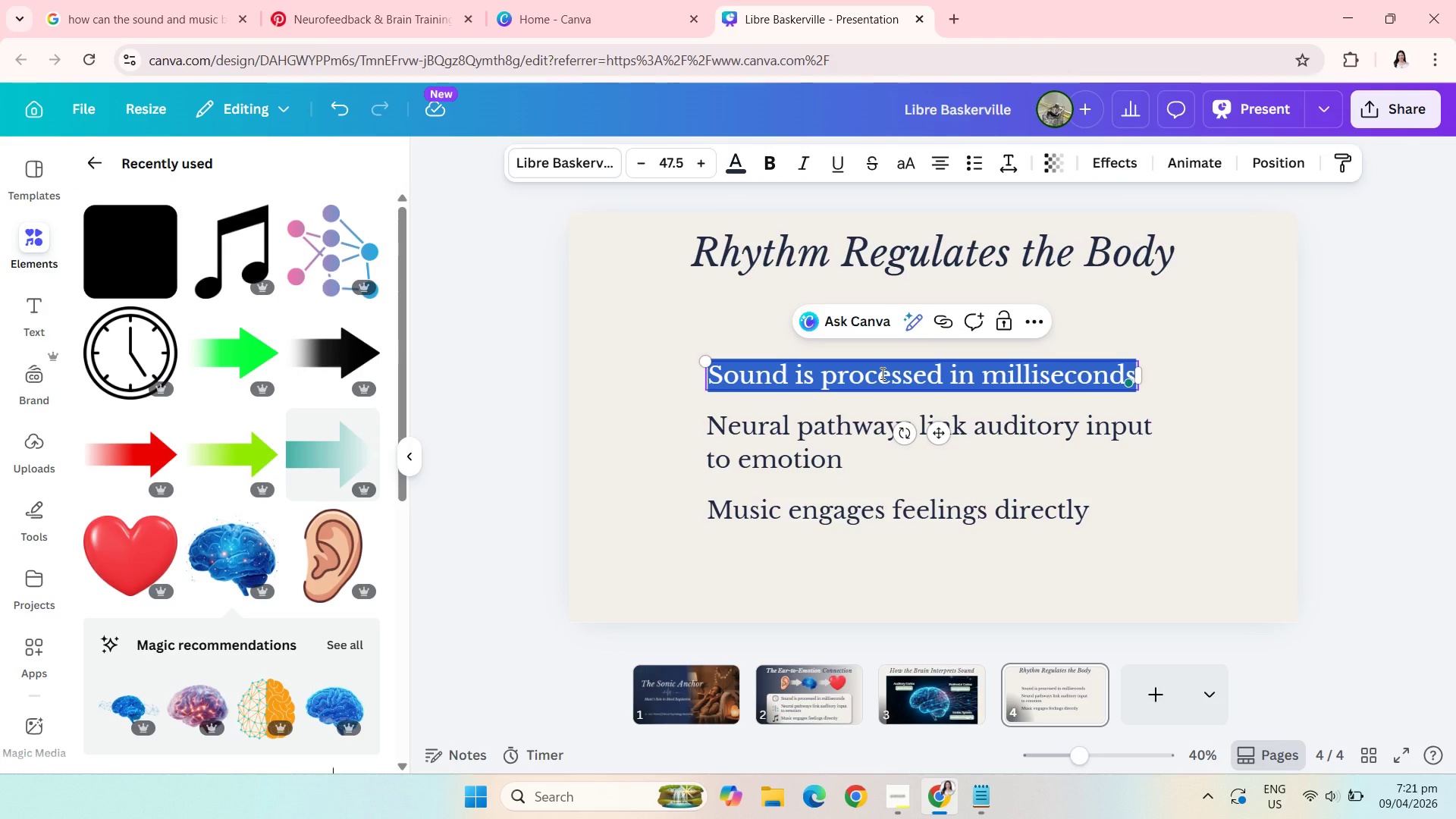 
left_click([943, 690])
 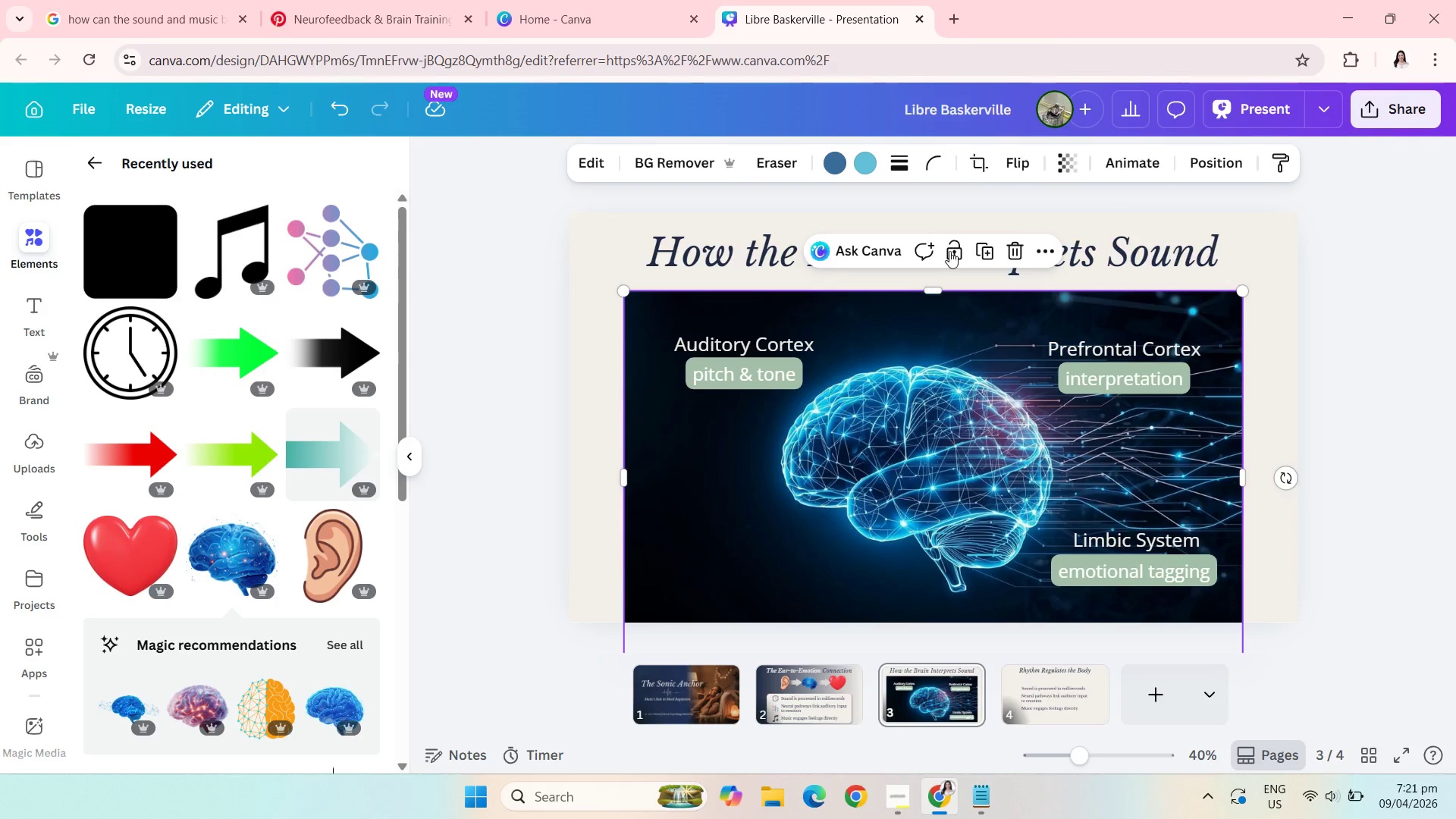 
left_click([951, 250])
 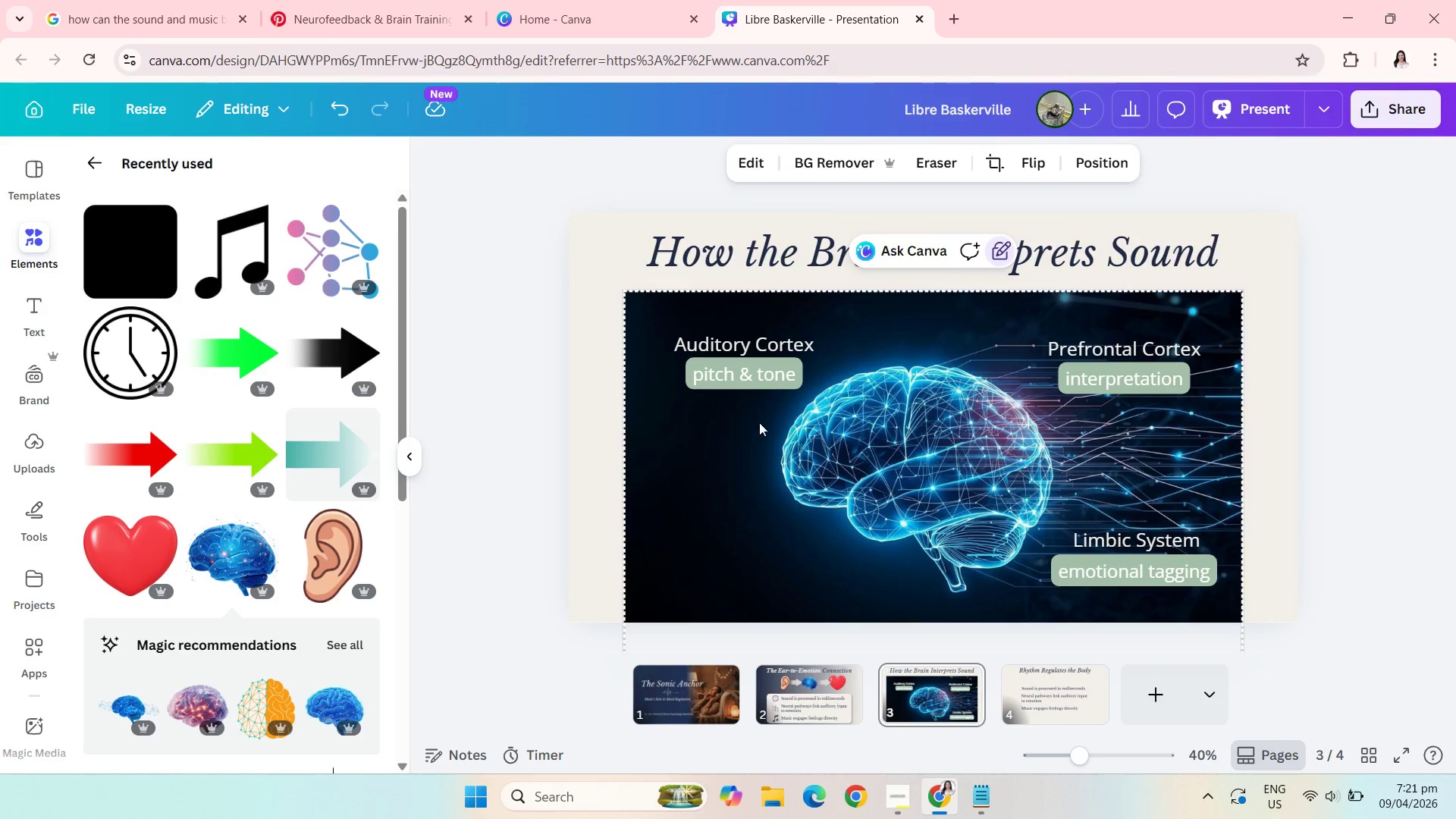 
left_click_drag(start_coordinate=[753, 418], to_coordinate=[699, 343])
 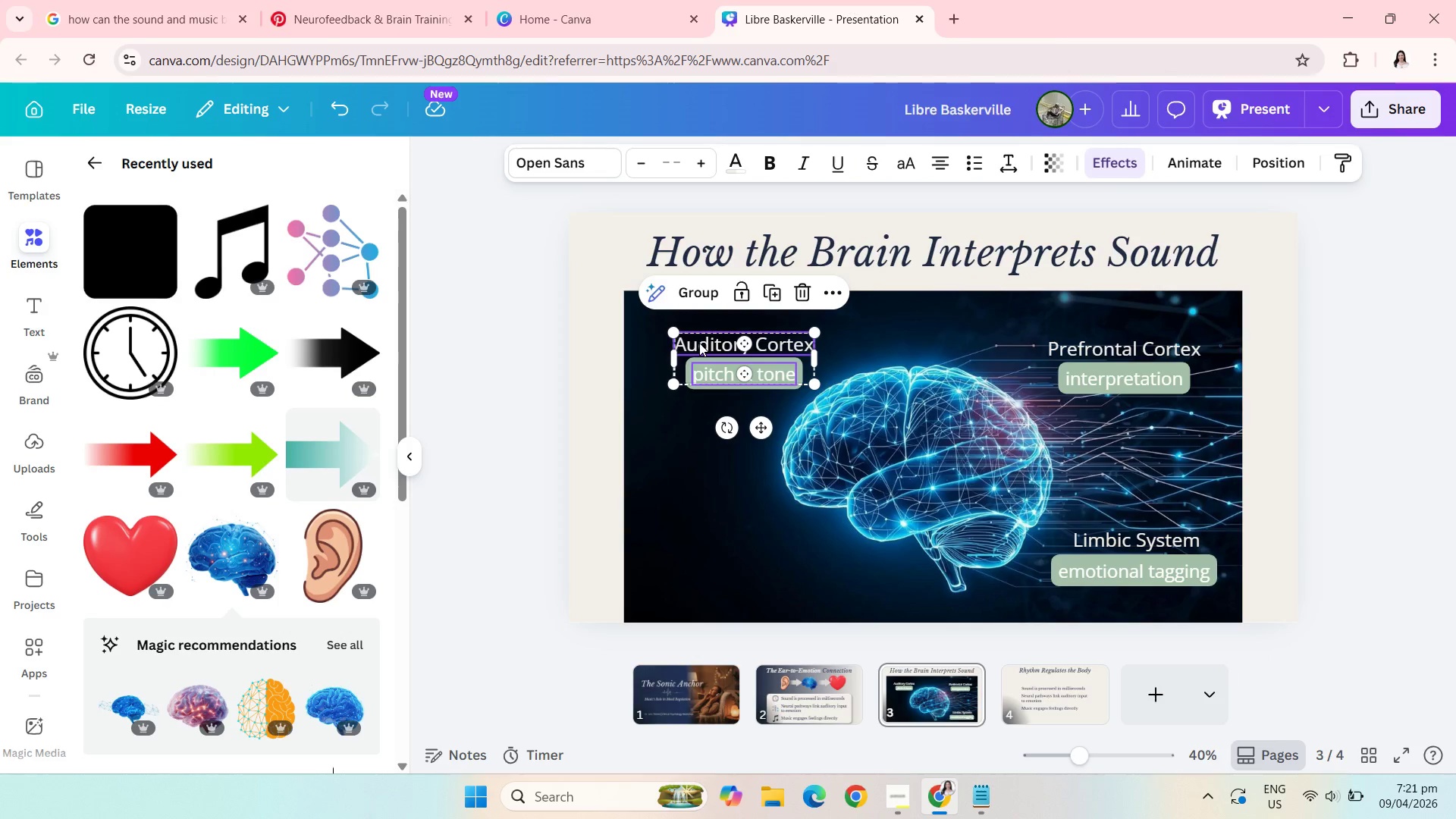 
key(Control+C)
 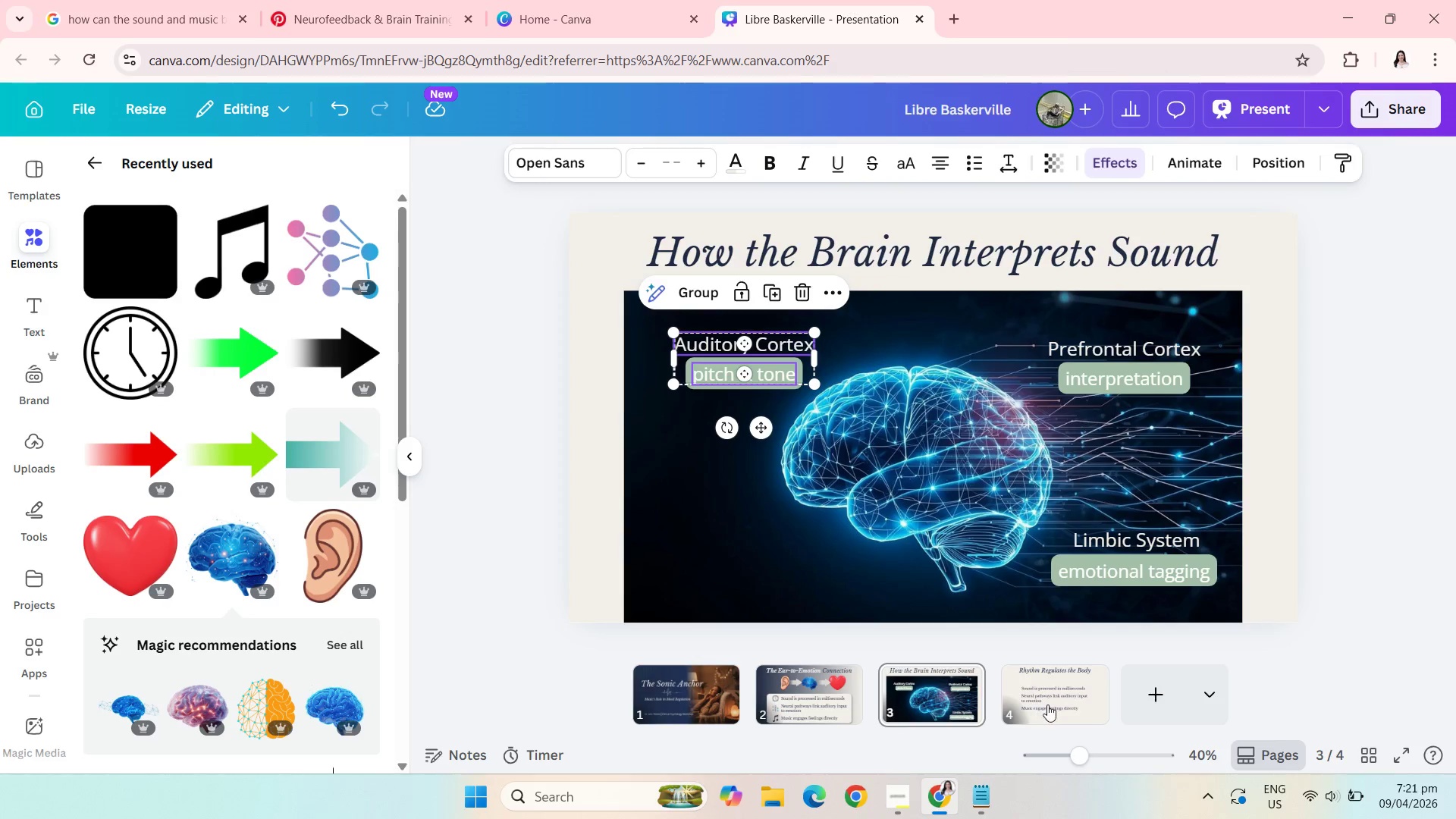 
left_click([1050, 706])
 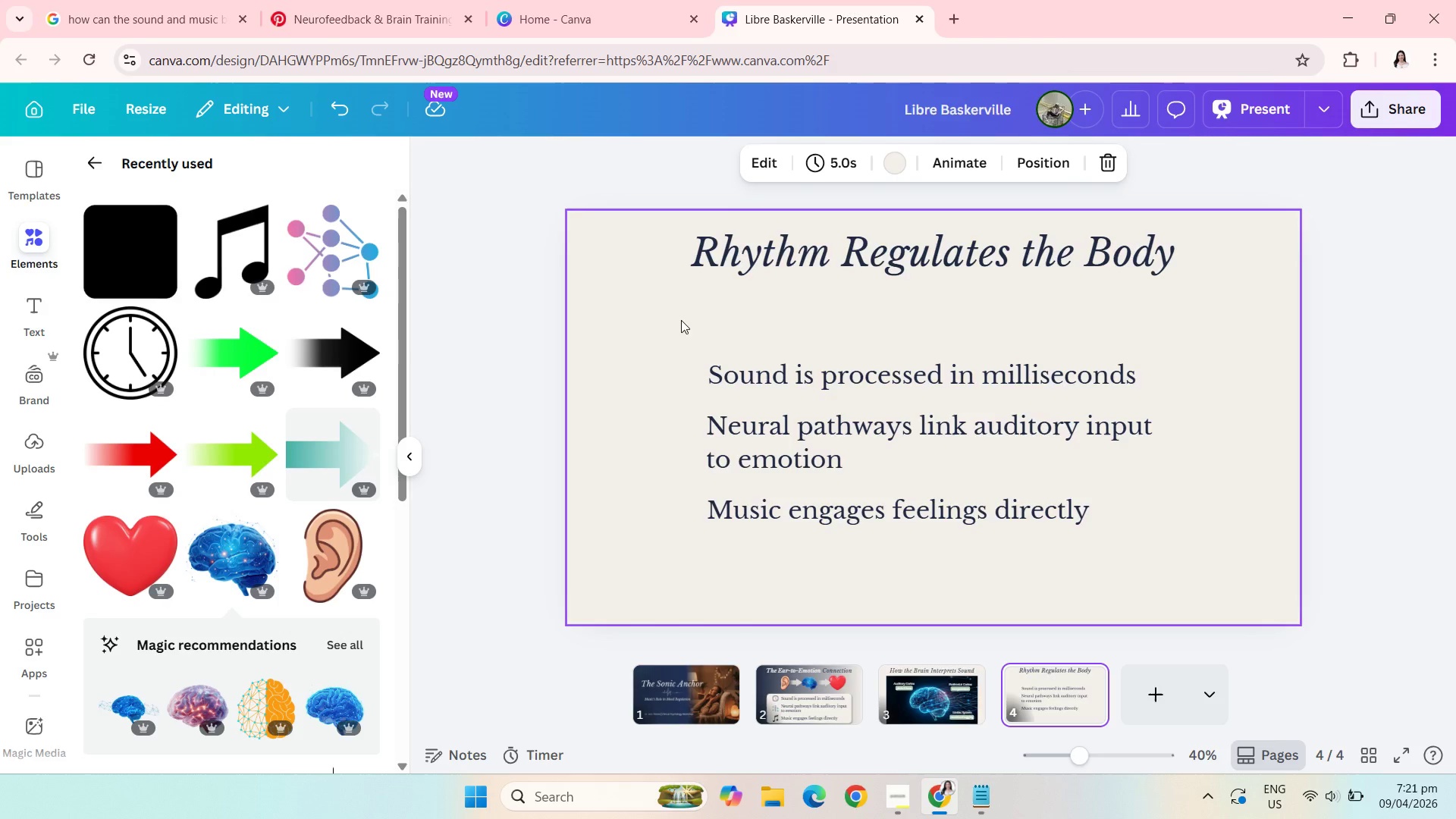 
key(Control+V)
 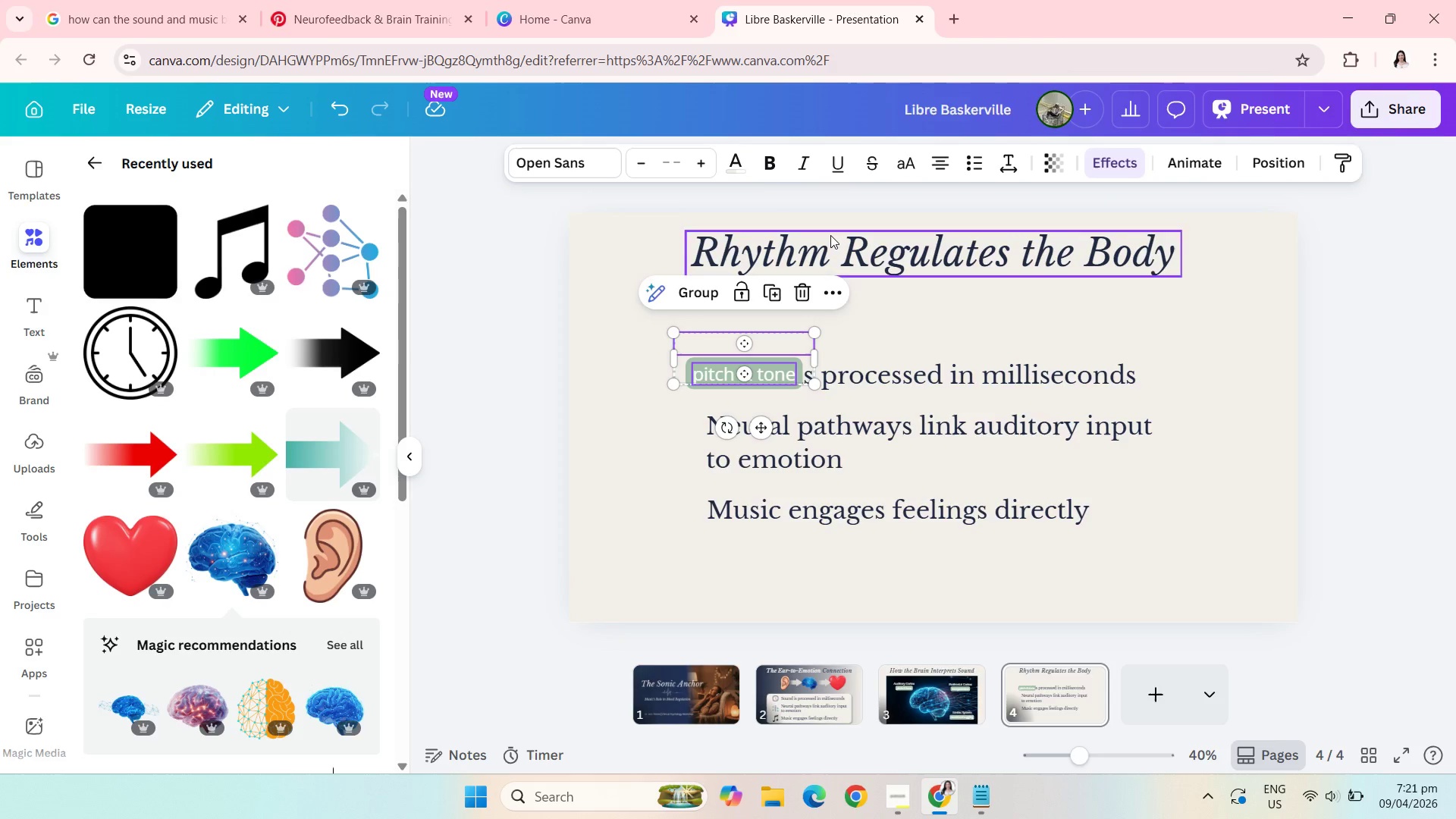 
left_click([739, 172])
 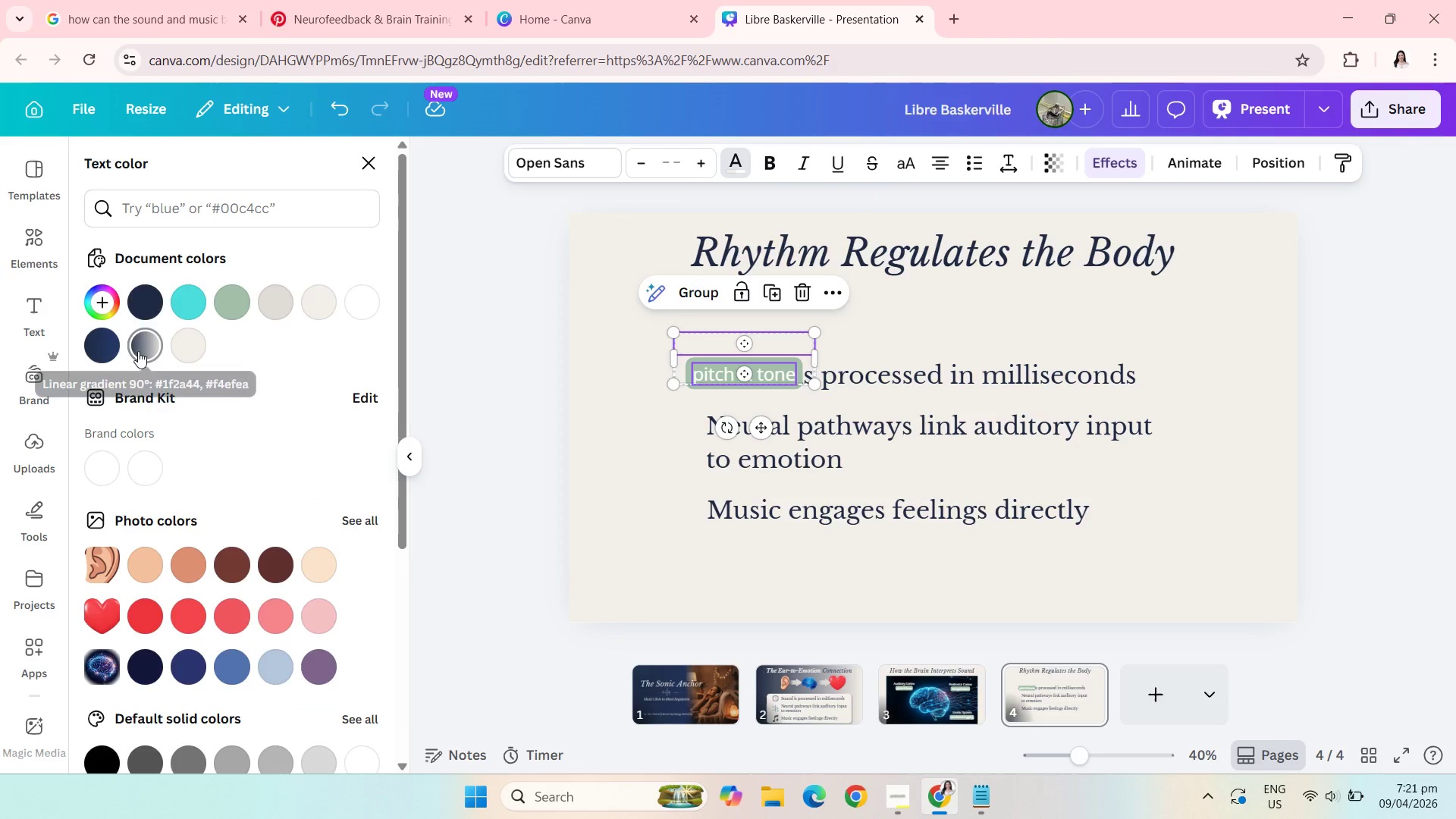 
left_click([146, 301])
 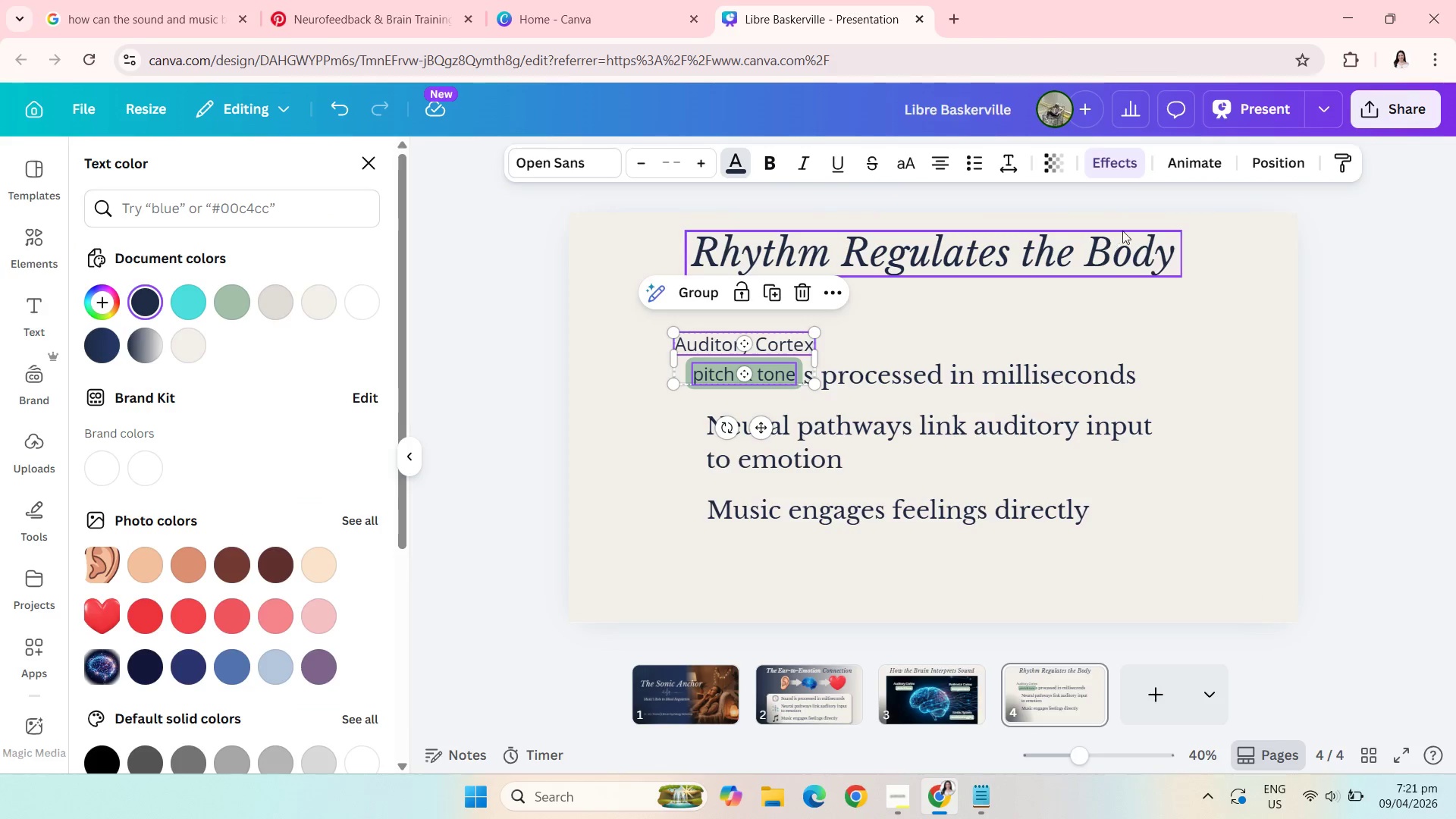 
left_click([912, 325])
 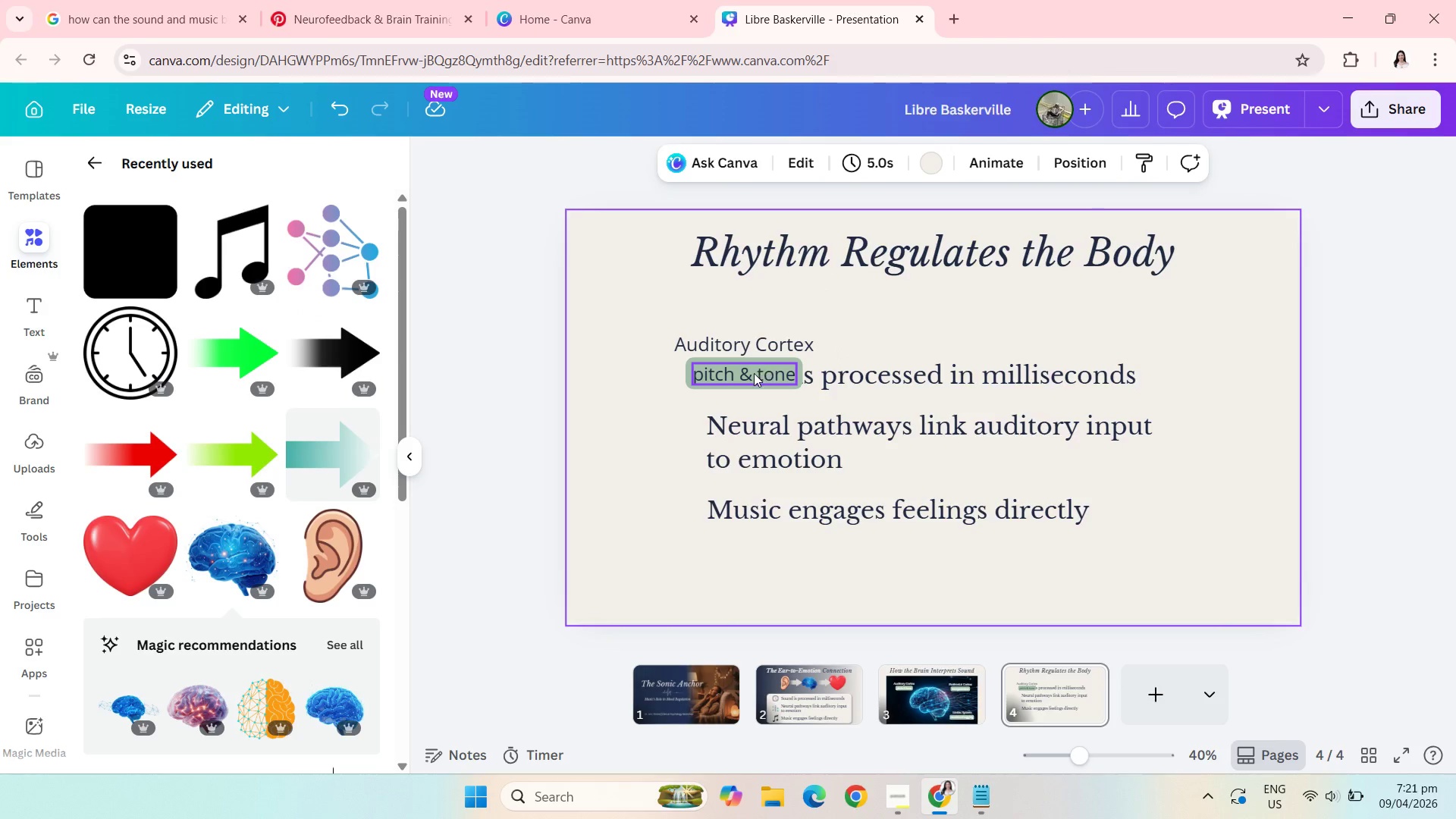 
left_click([754, 373])
 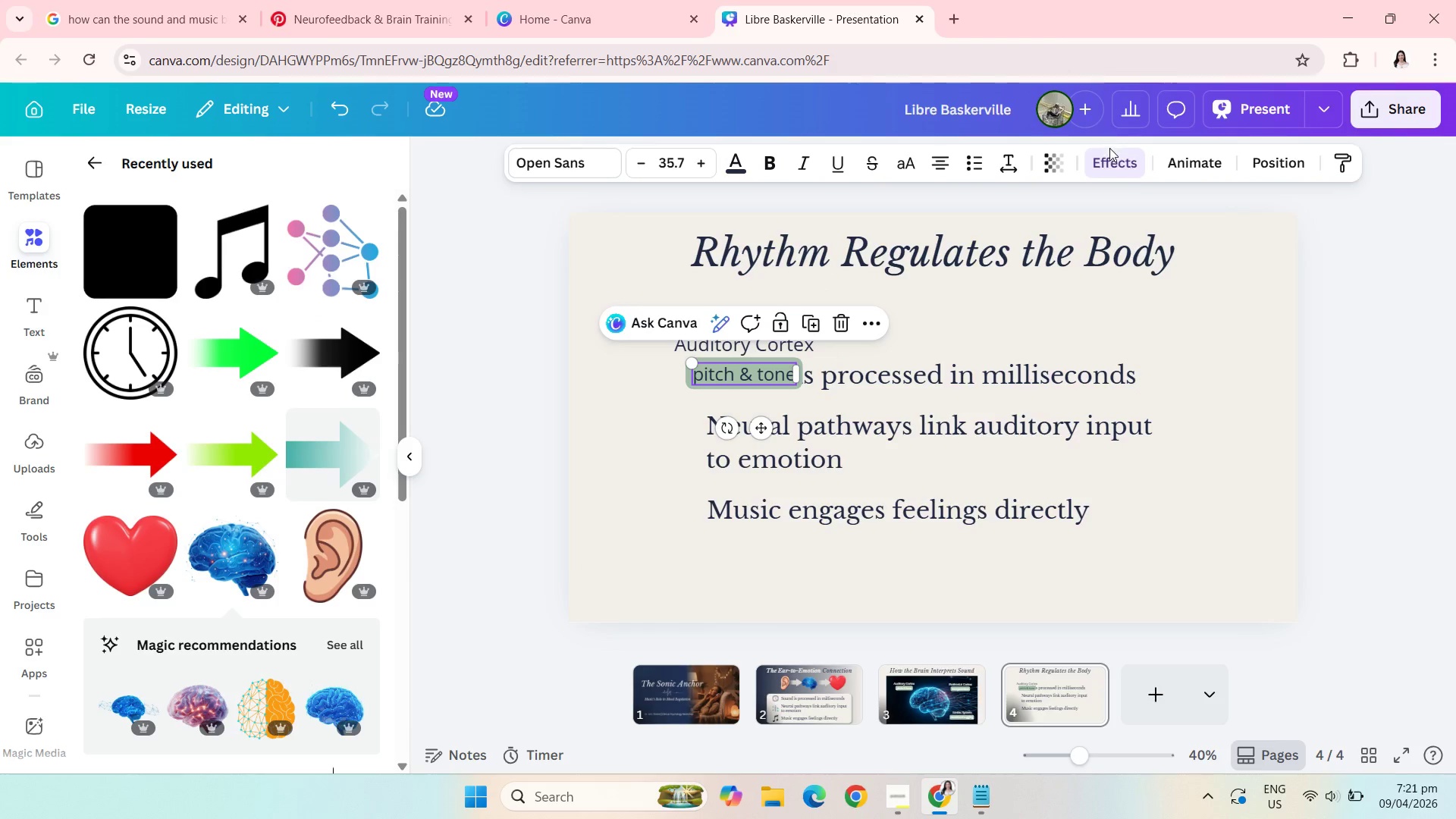 
left_click([1110, 153])
 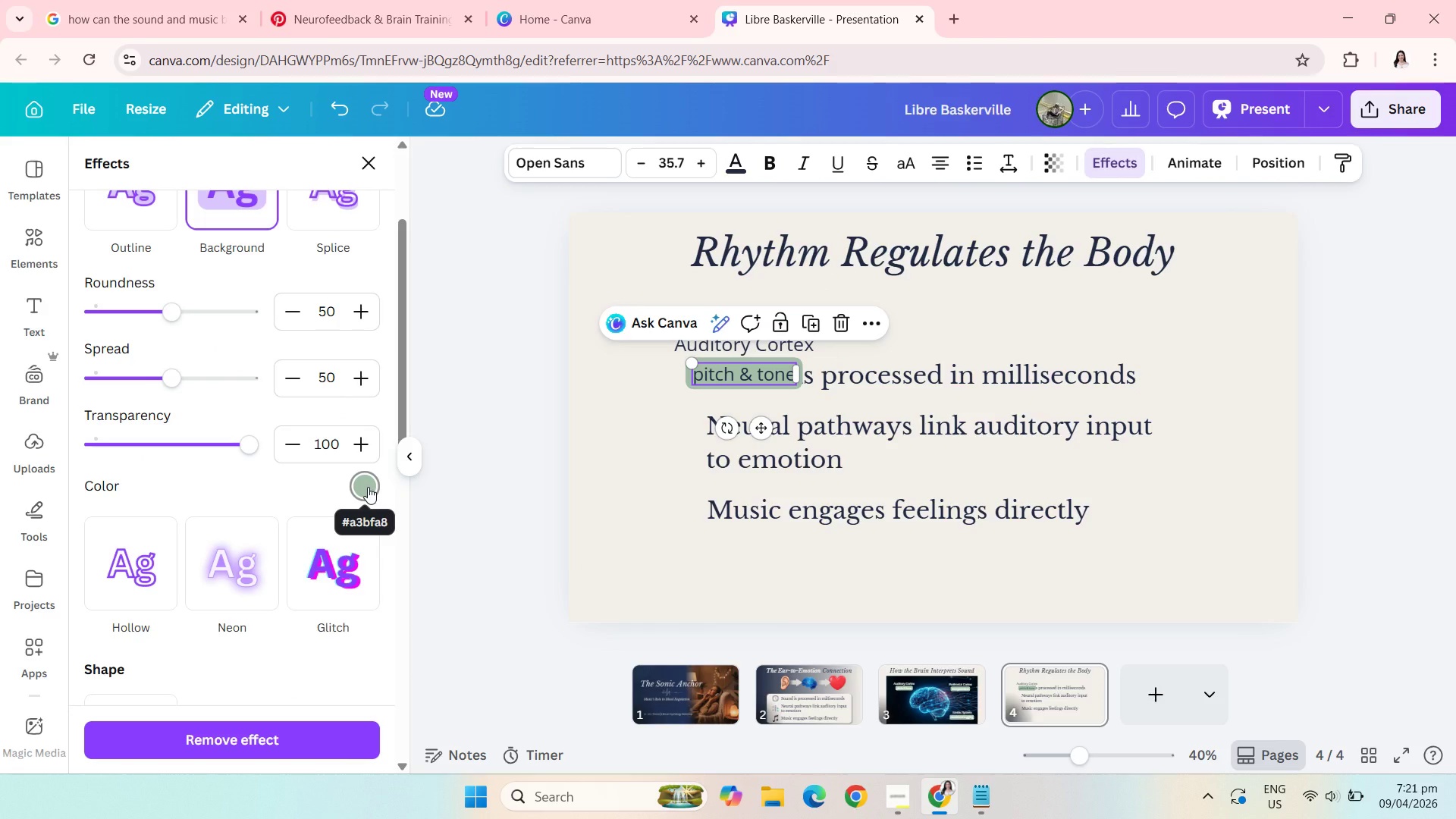 
left_click([368, 487])
 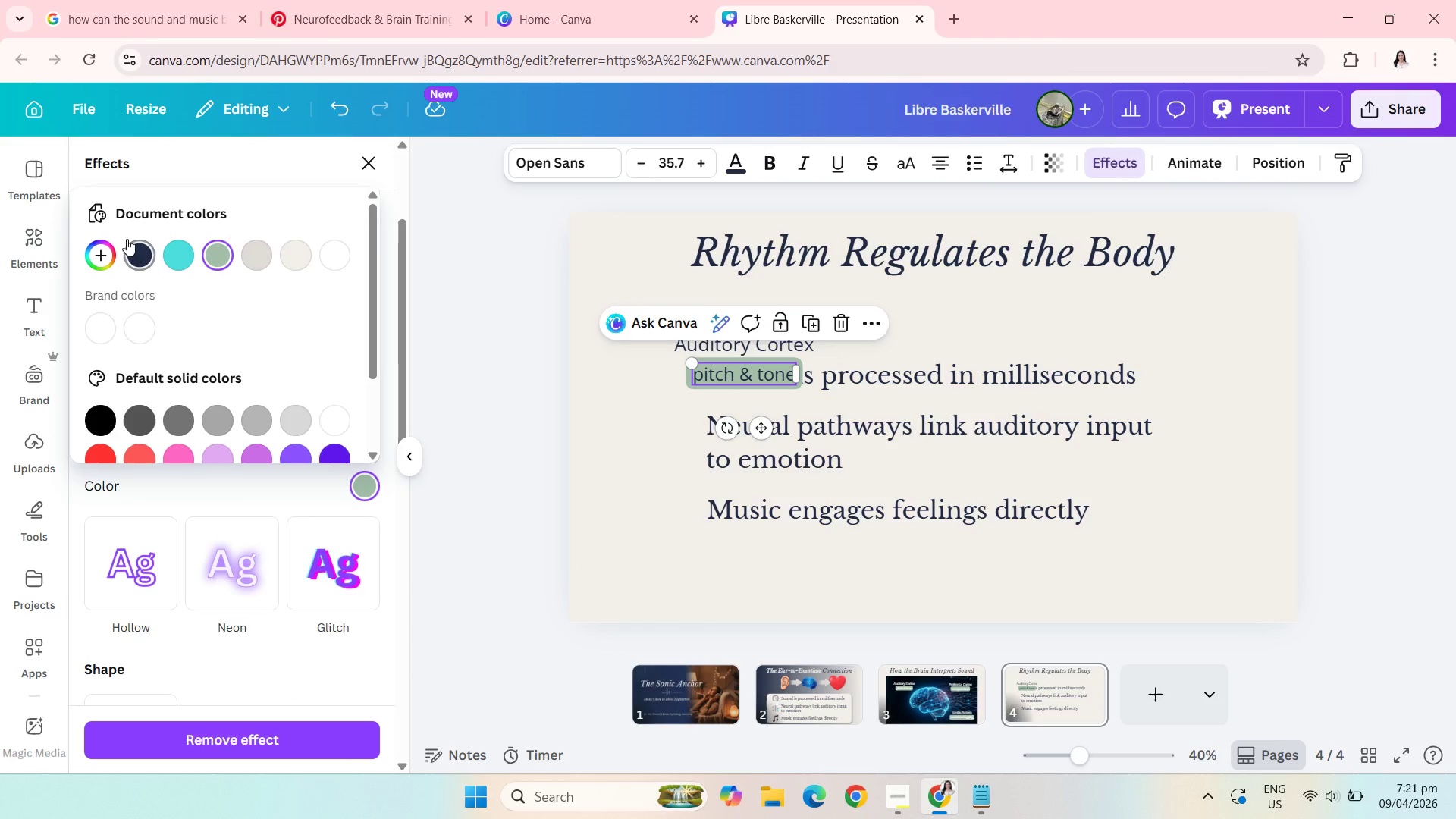 
left_click([361, 175])
 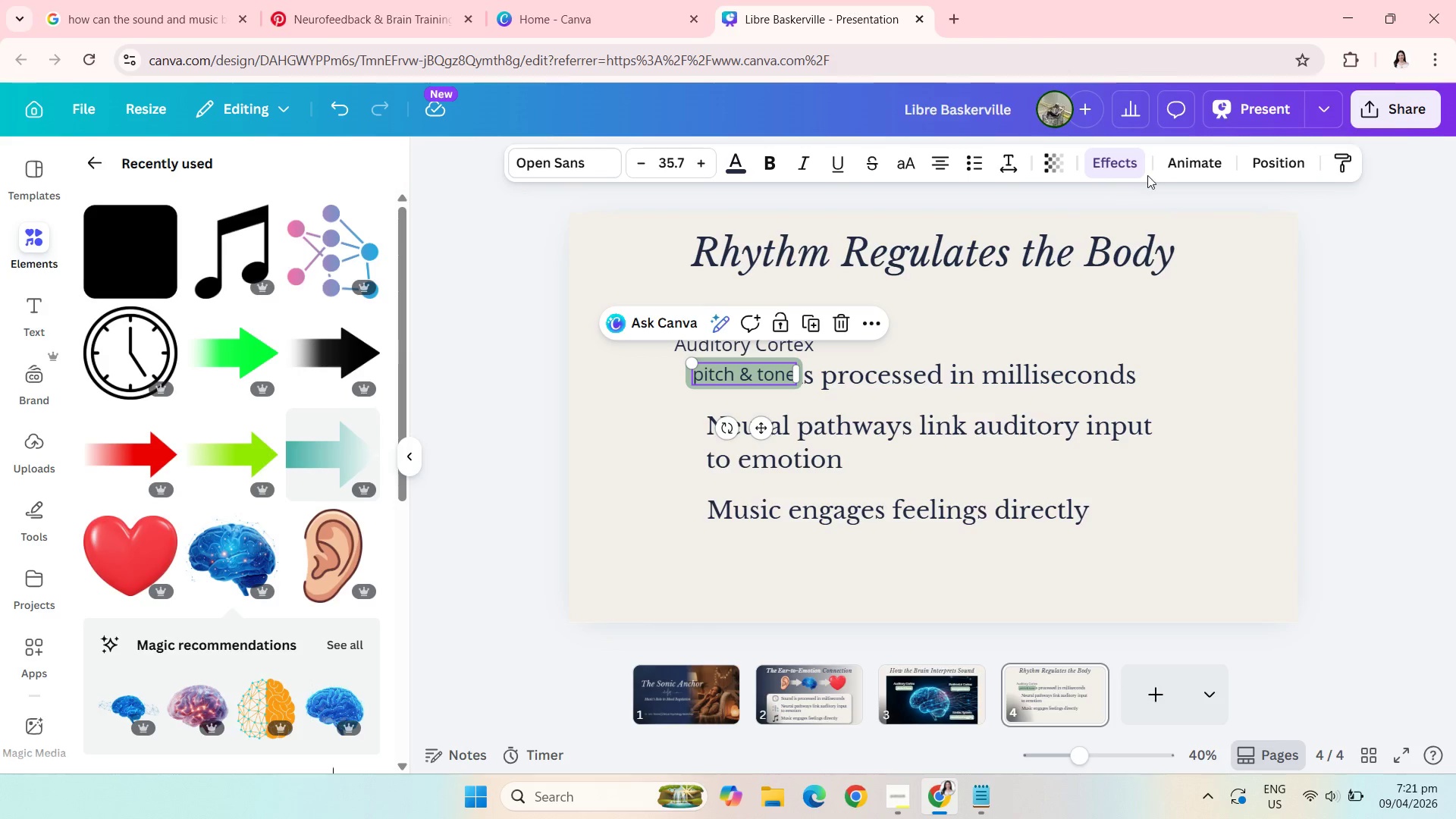 
left_click([1118, 163])
 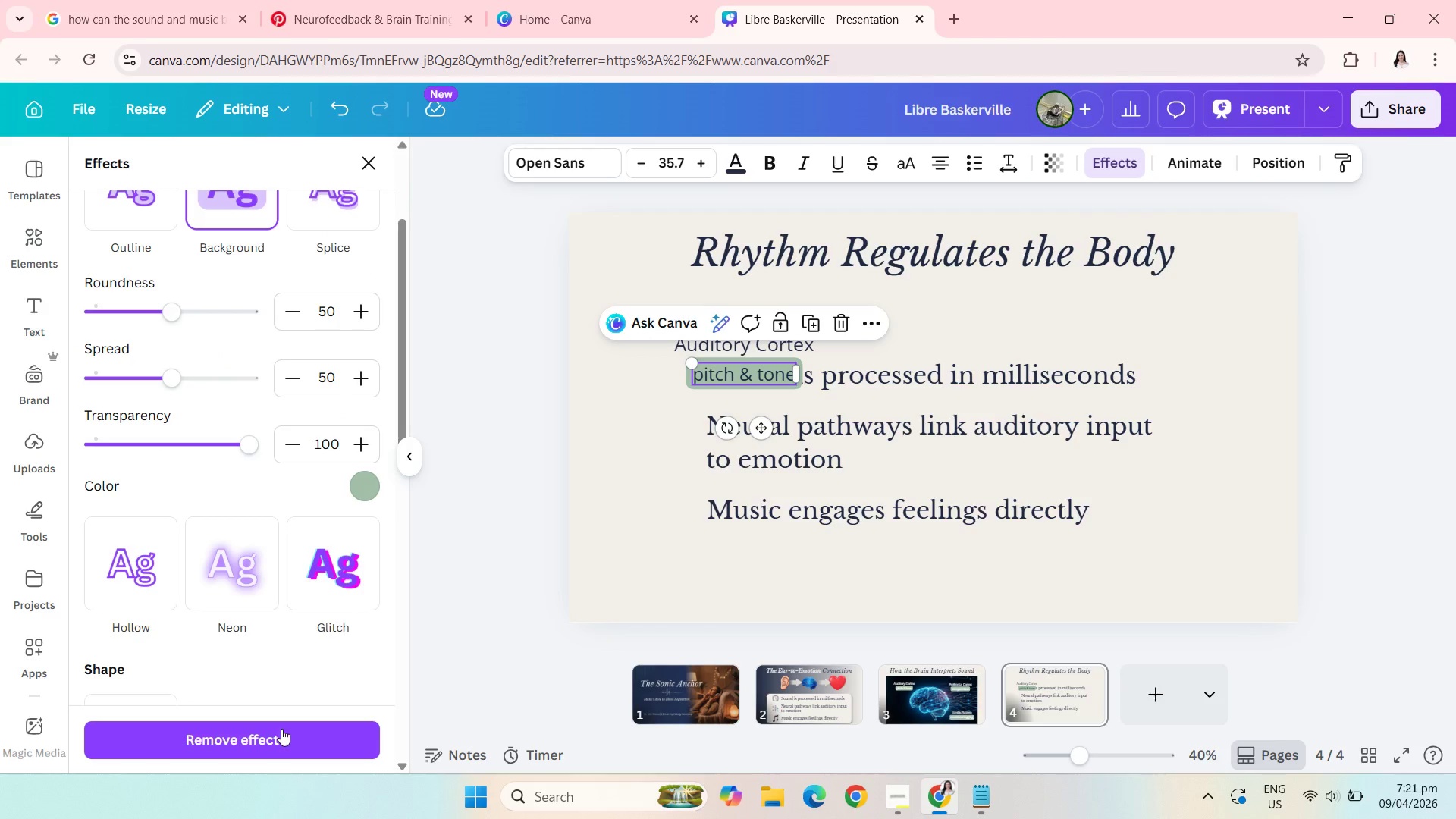 
left_click([265, 735])
 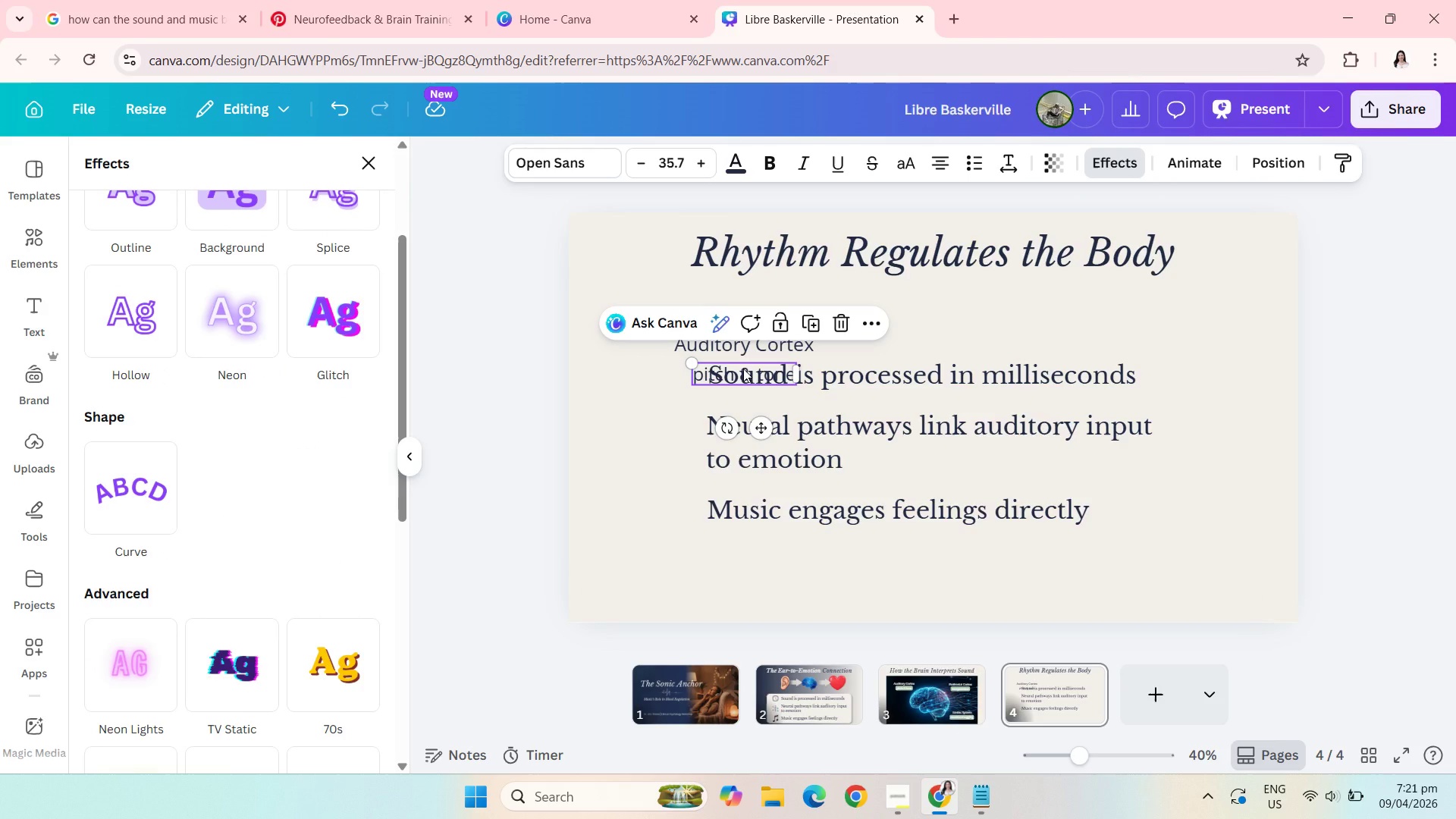 
left_click_drag(start_coordinate=[743, 369], to_coordinate=[883, 338])
 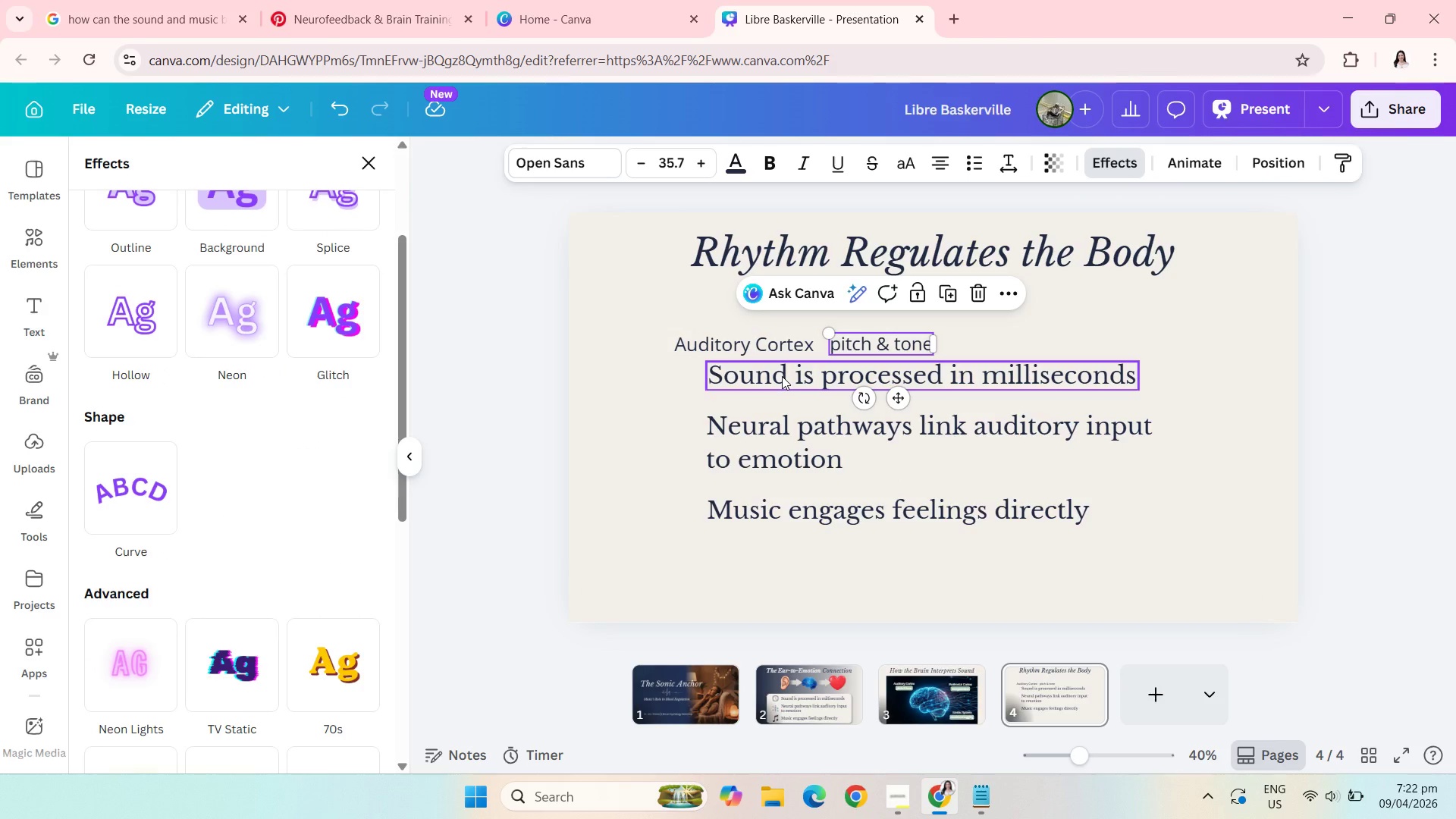 
left_click([782, 376])
 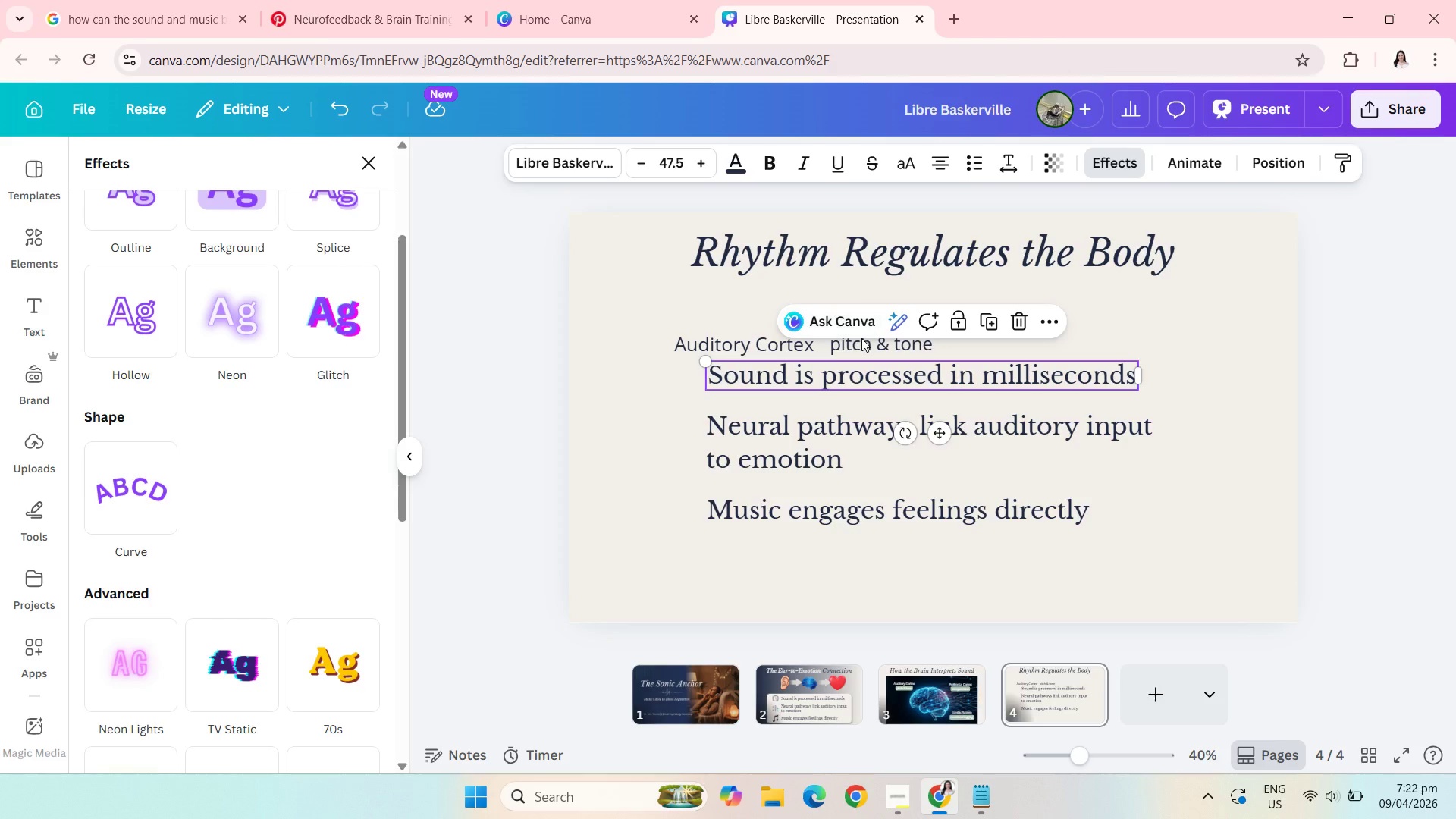 
left_click([868, 344])
 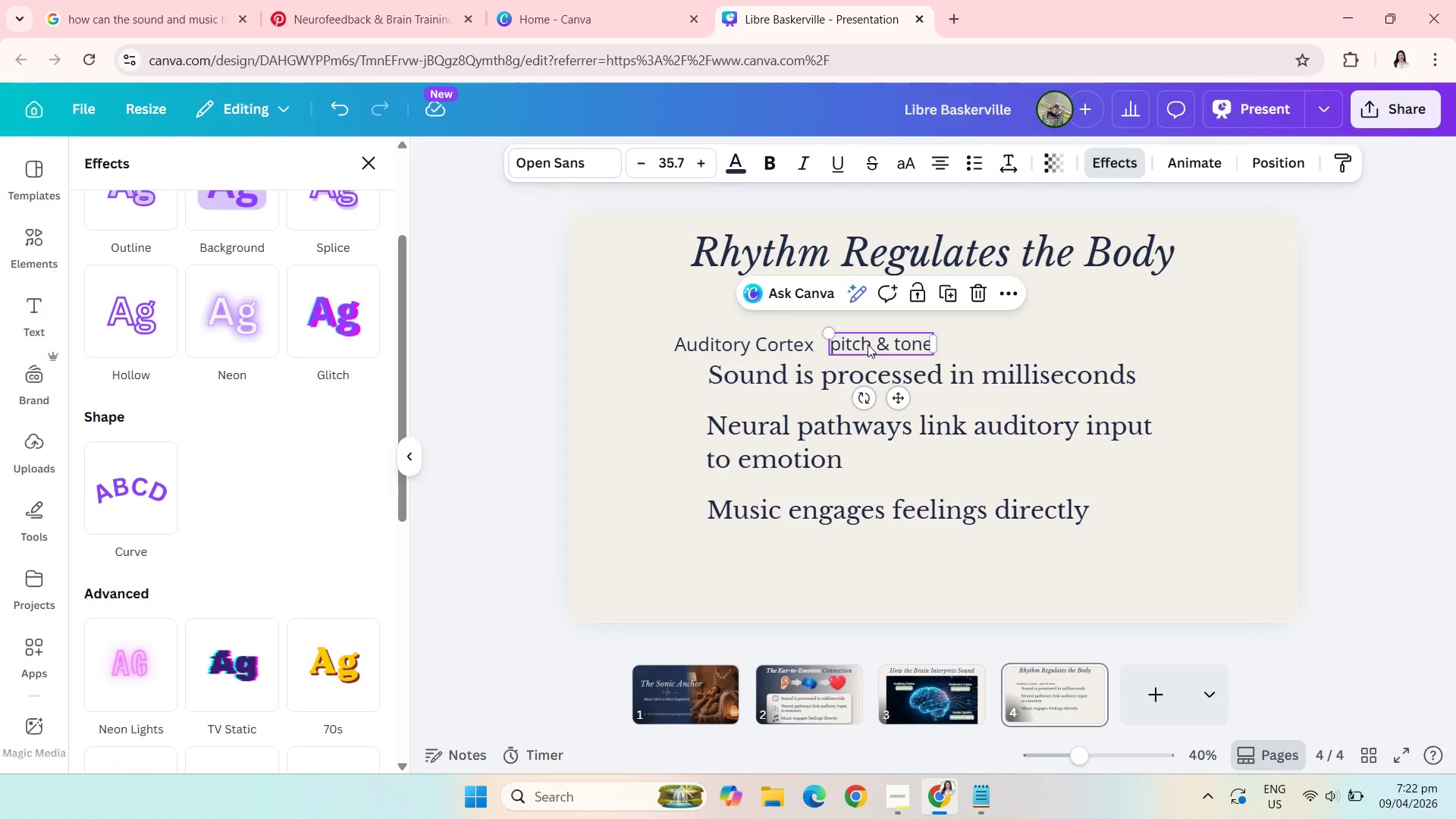 
key(Backspace)
 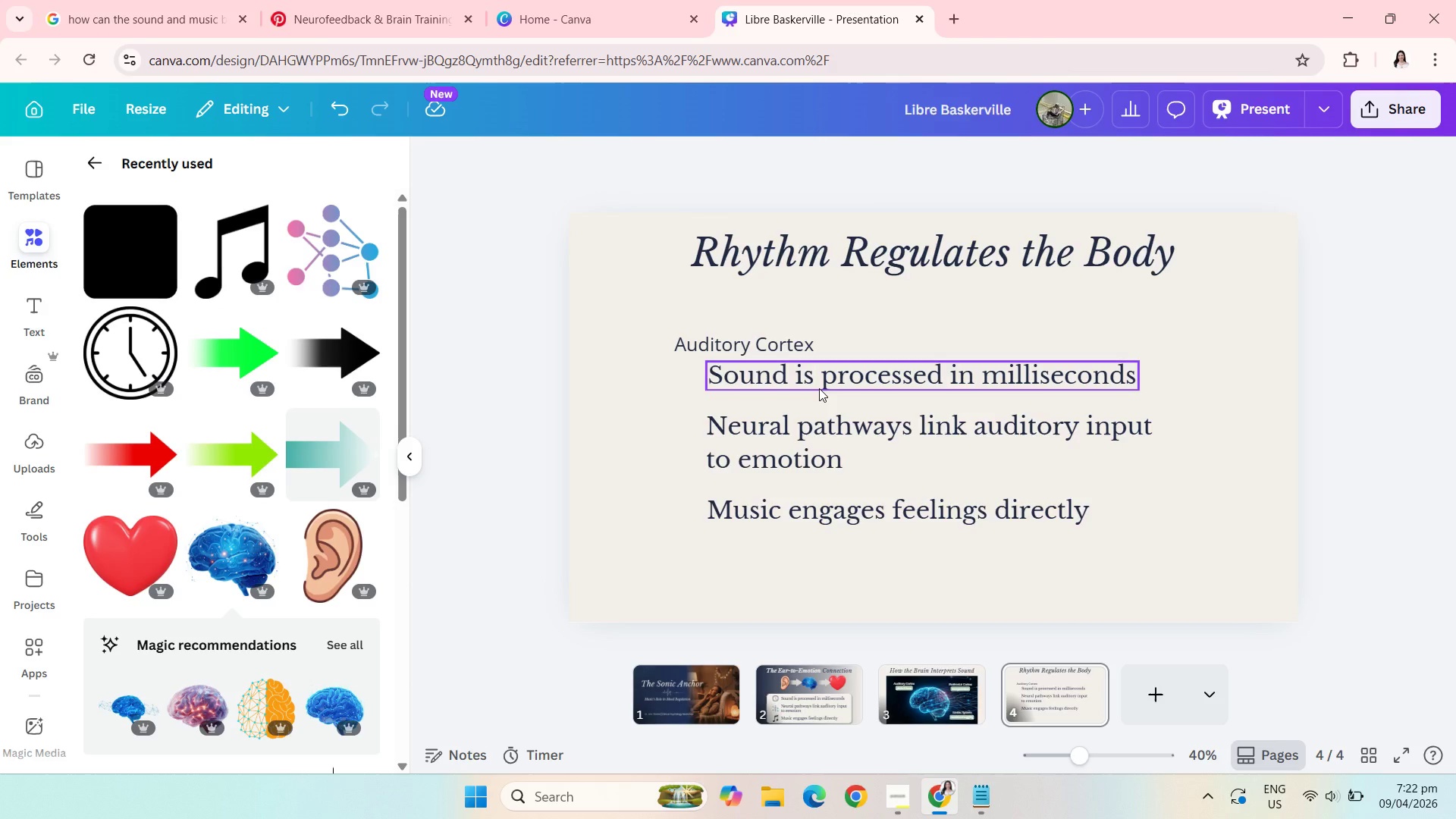 
left_click([819, 388])
 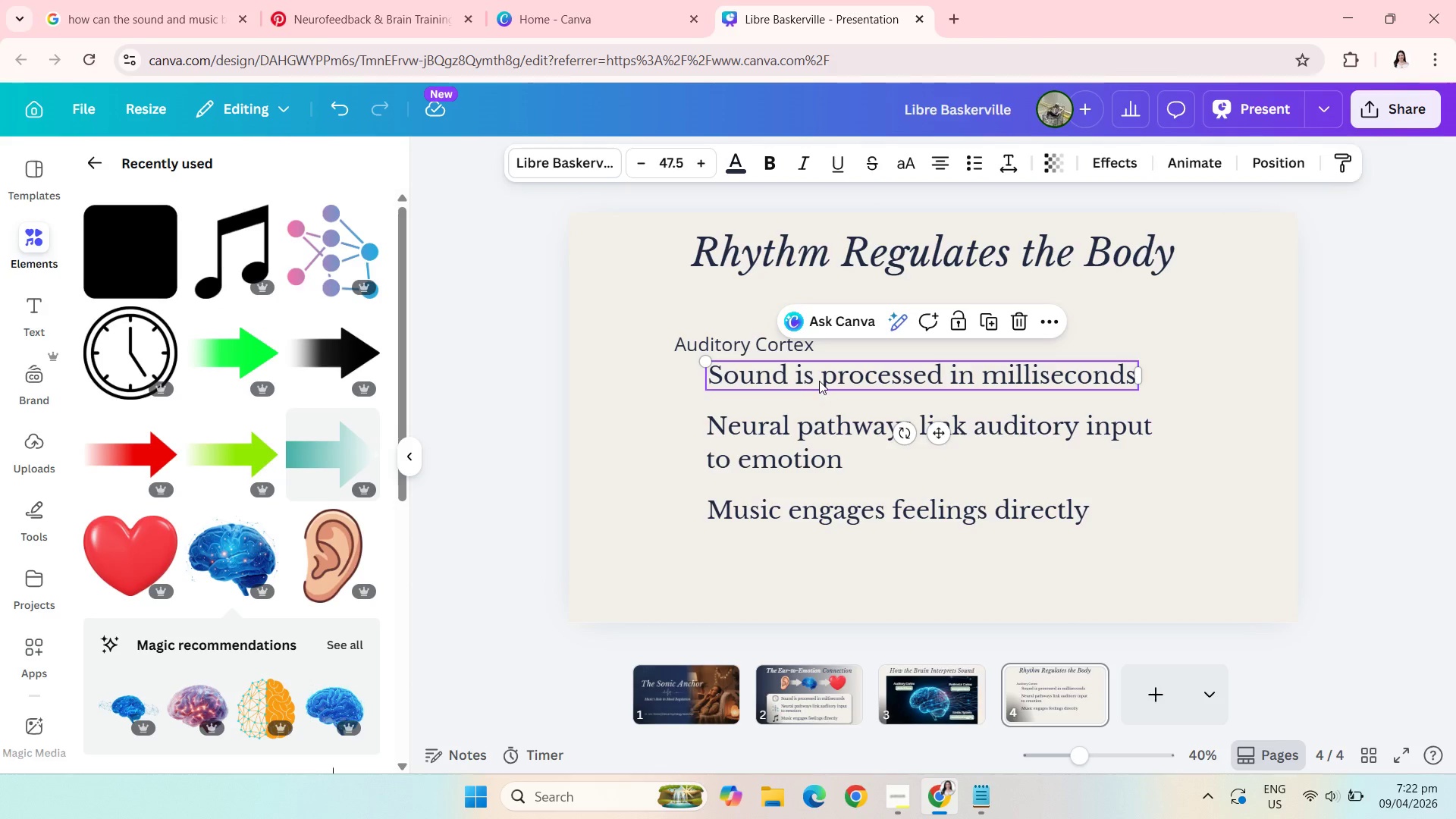 
left_click([819, 381])
 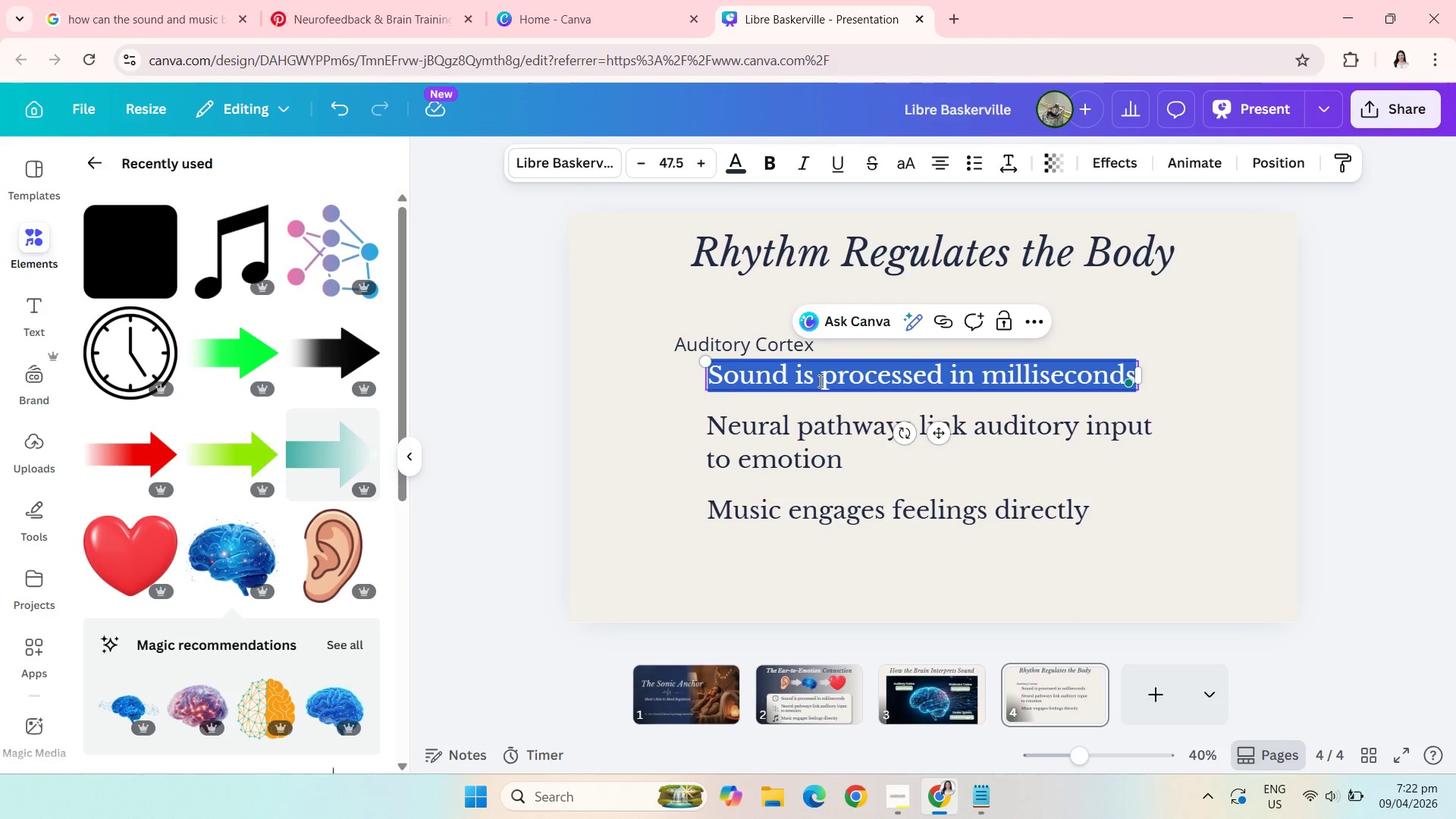 
type(Slow tempo)
 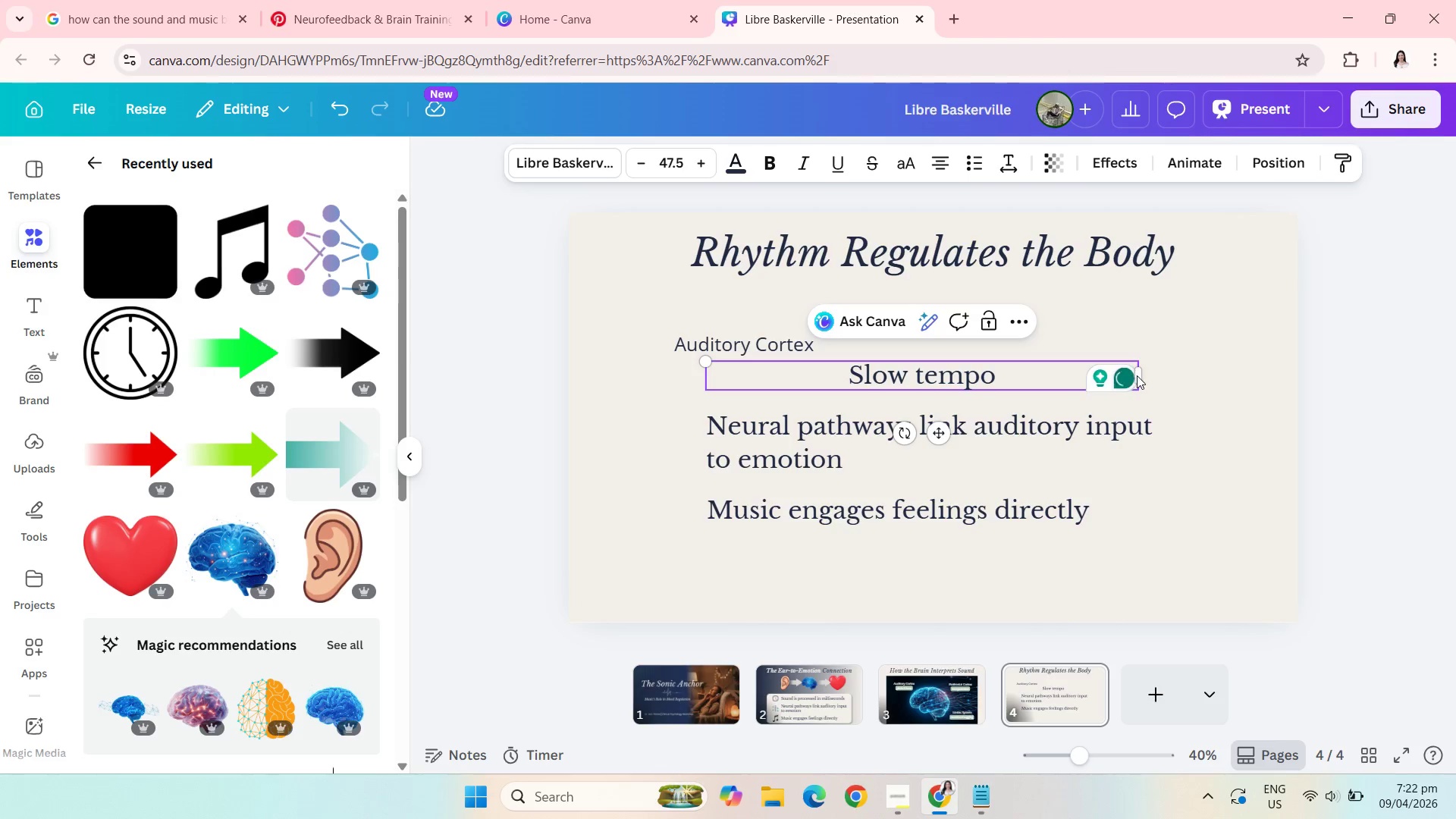 
left_click_drag(start_coordinate=[1142, 375], to_coordinate=[861, 370])
 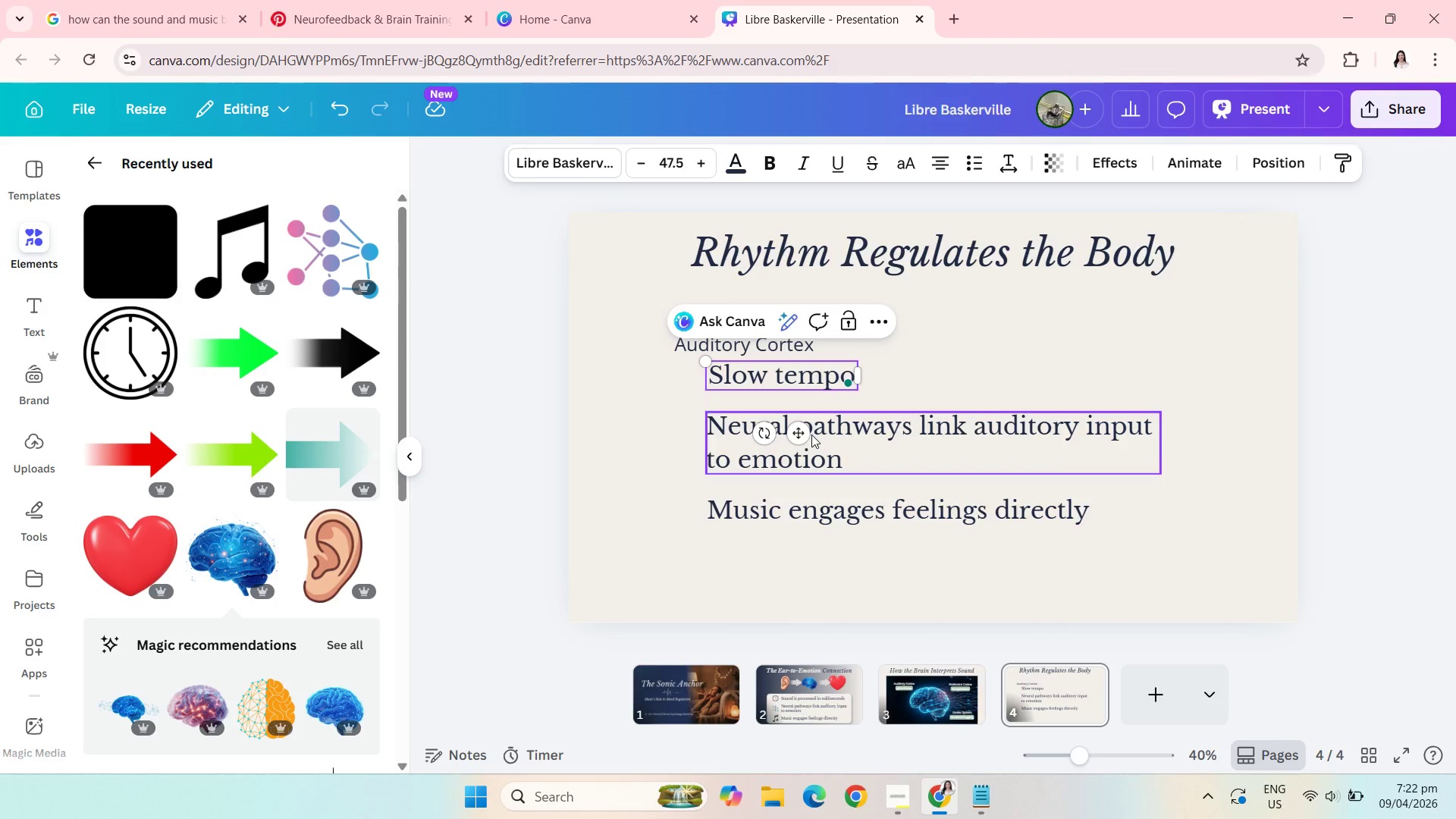 
left_click_drag(start_coordinate=[803, 430], to_coordinate=[811, 376])
 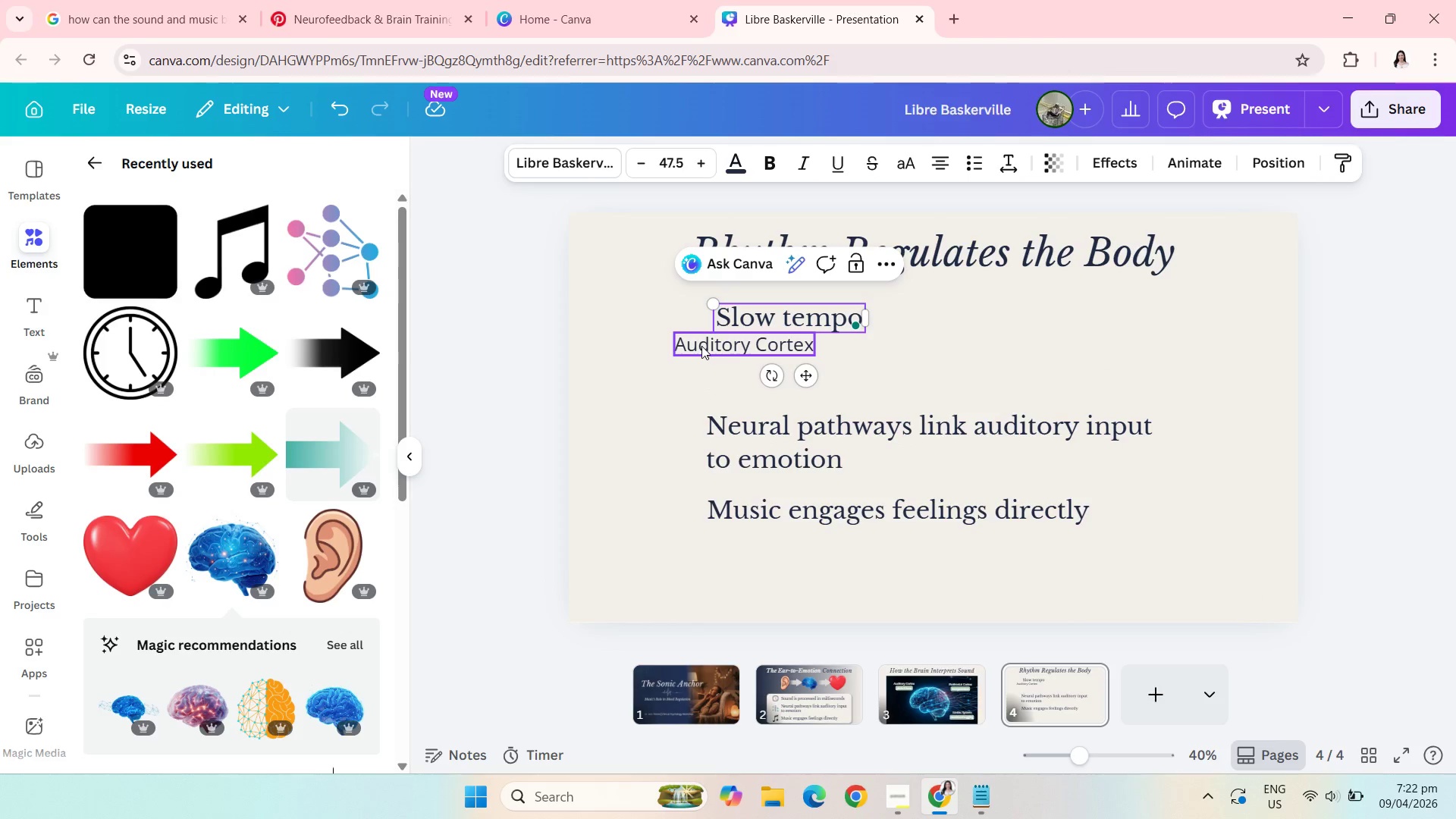 
left_click_drag(start_coordinate=[701, 345], to_coordinate=[744, 356])
 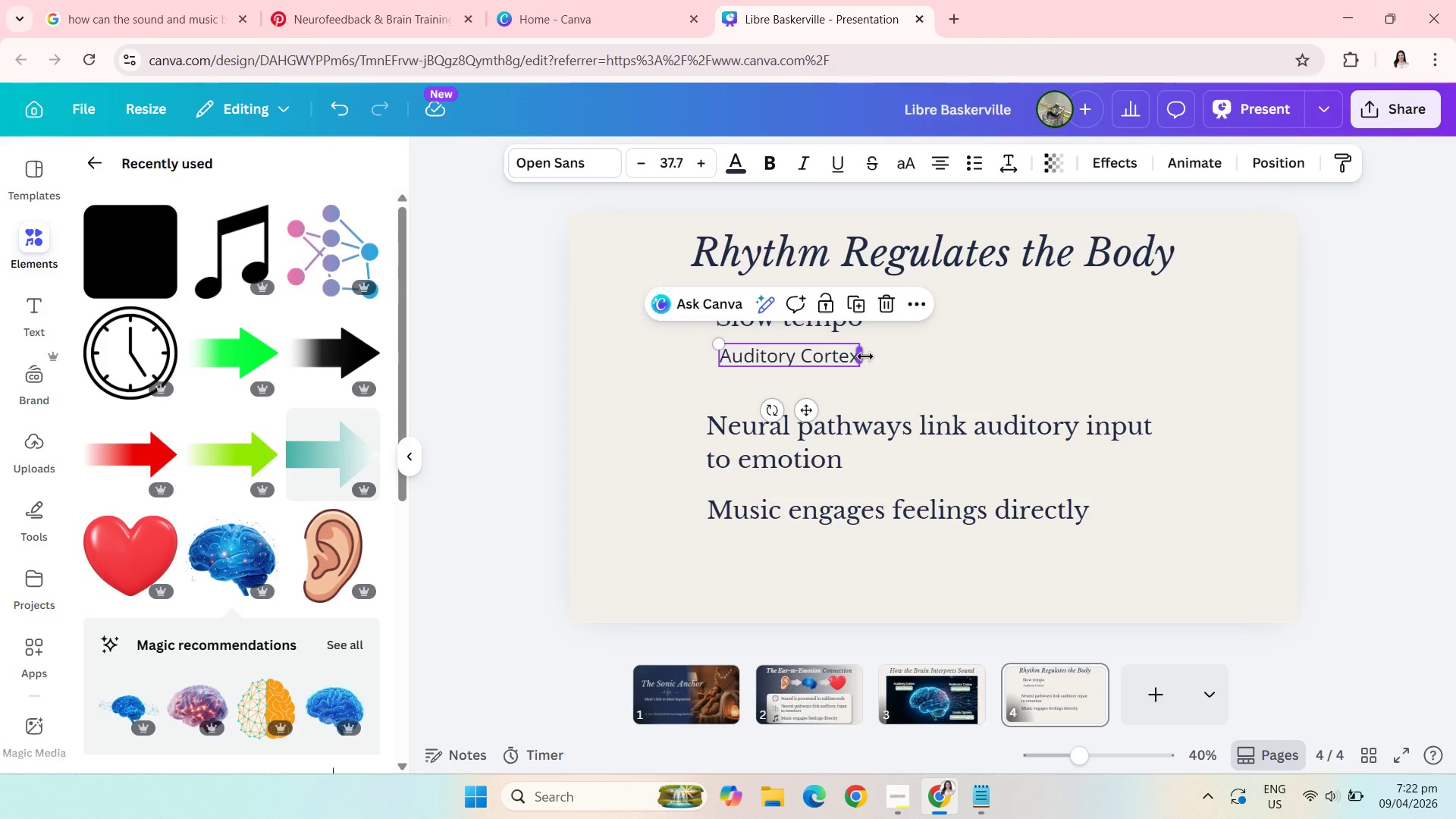 
left_click_drag(start_coordinate=[864, 357], to_coordinate=[988, 365])
 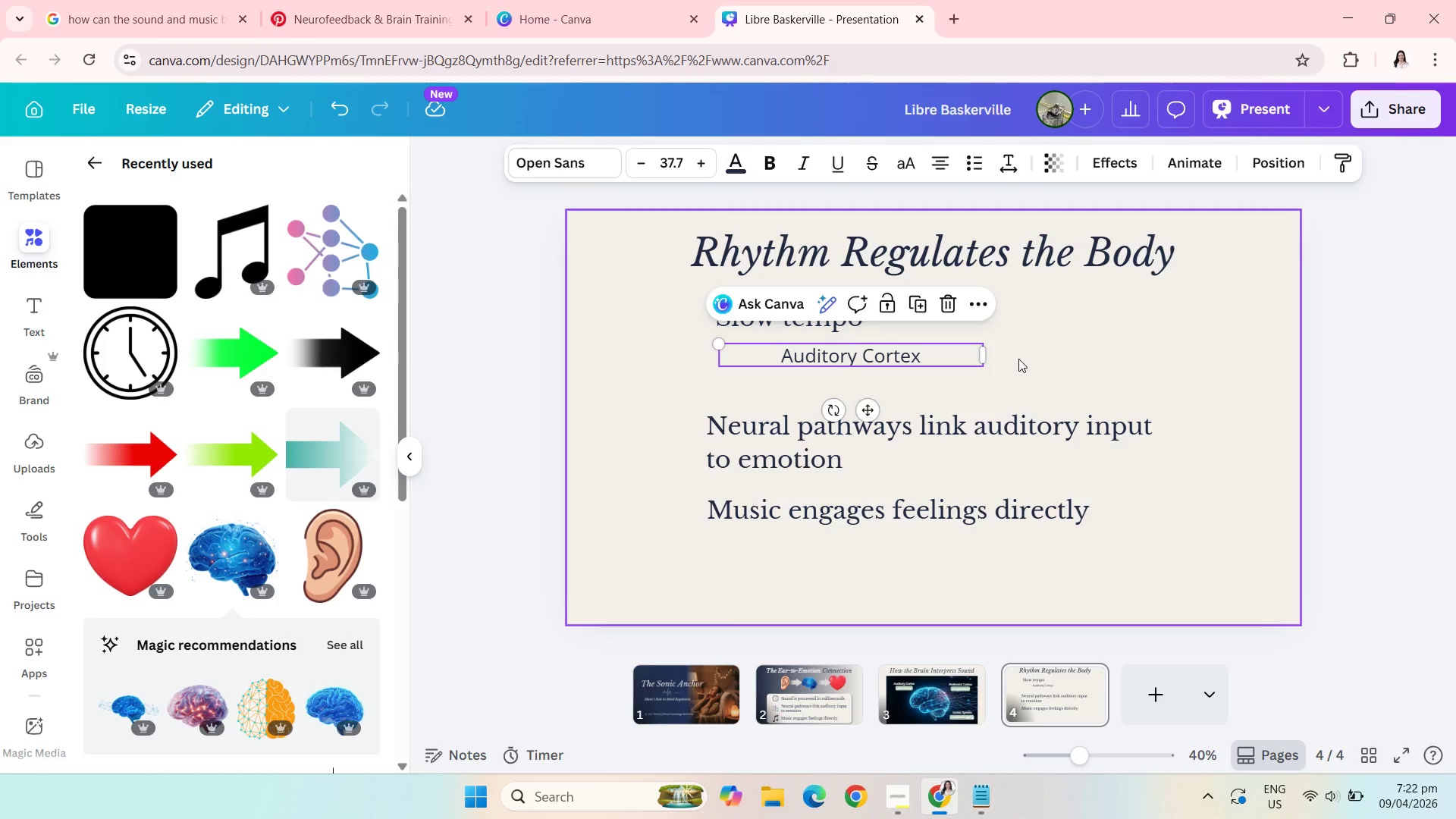 
left_click_drag(start_coordinate=[988, 352], to_coordinate=[1058, 360])
 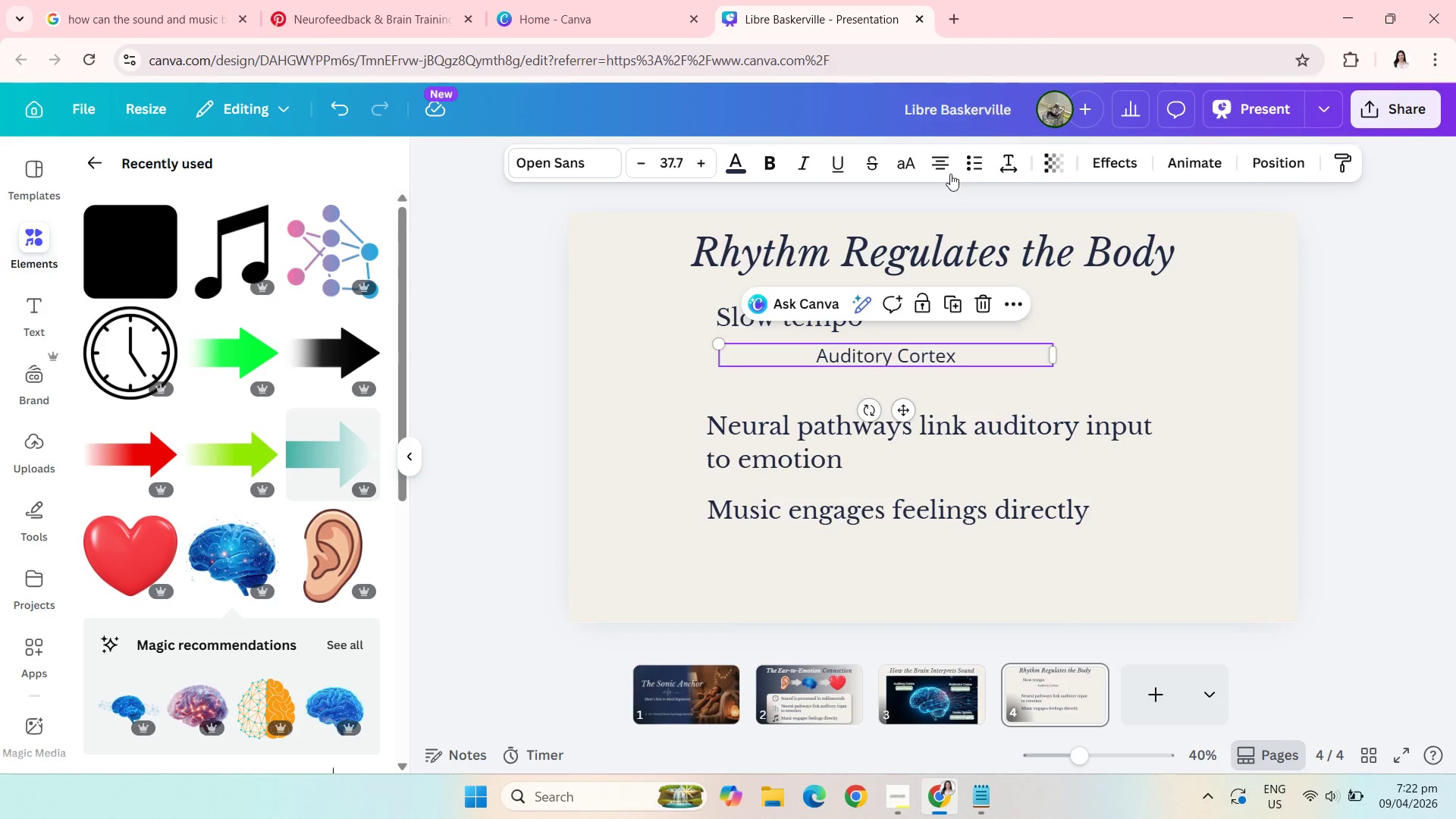 
left_click([950, 170])
 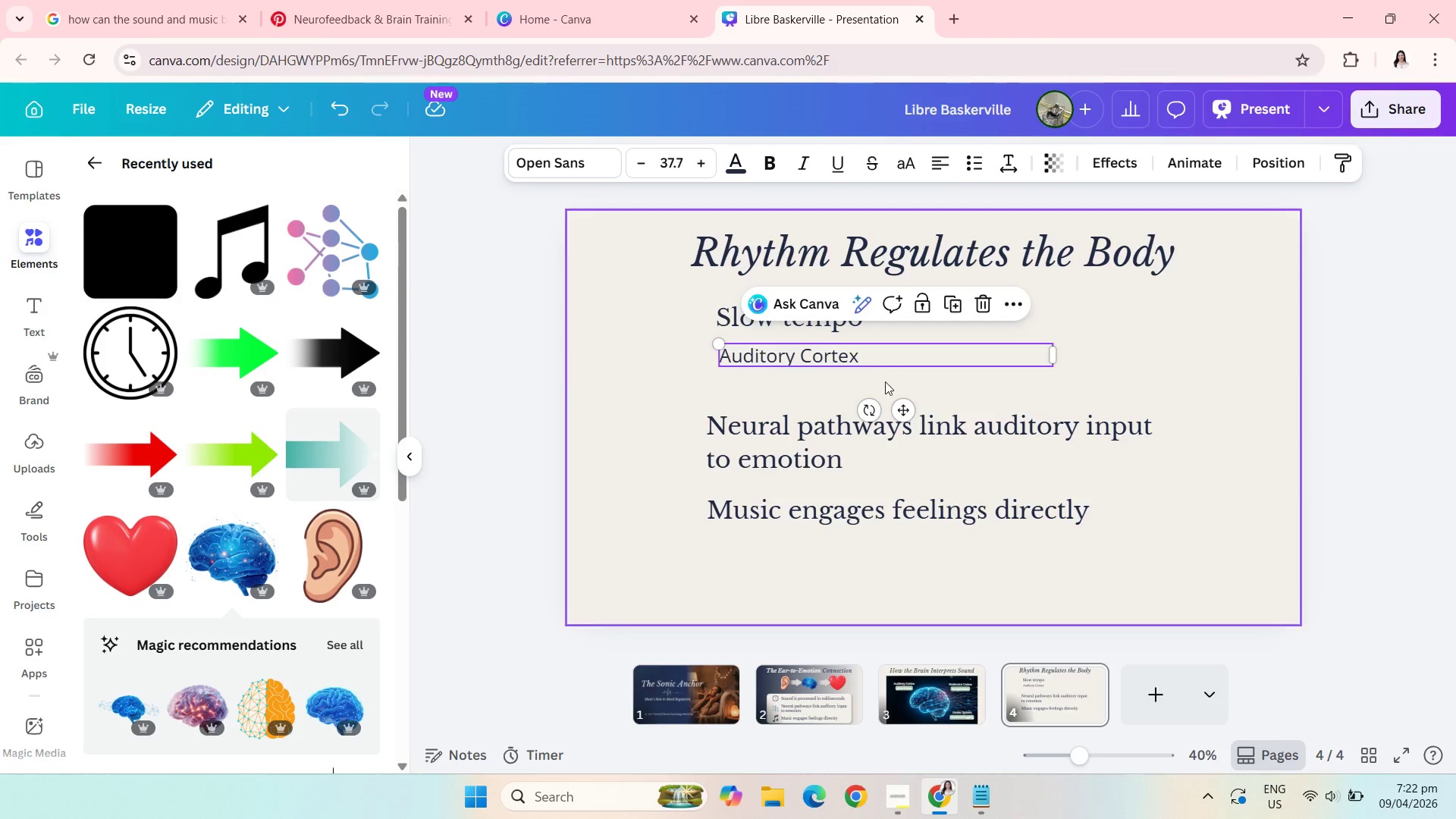 
left_click([863, 356])
 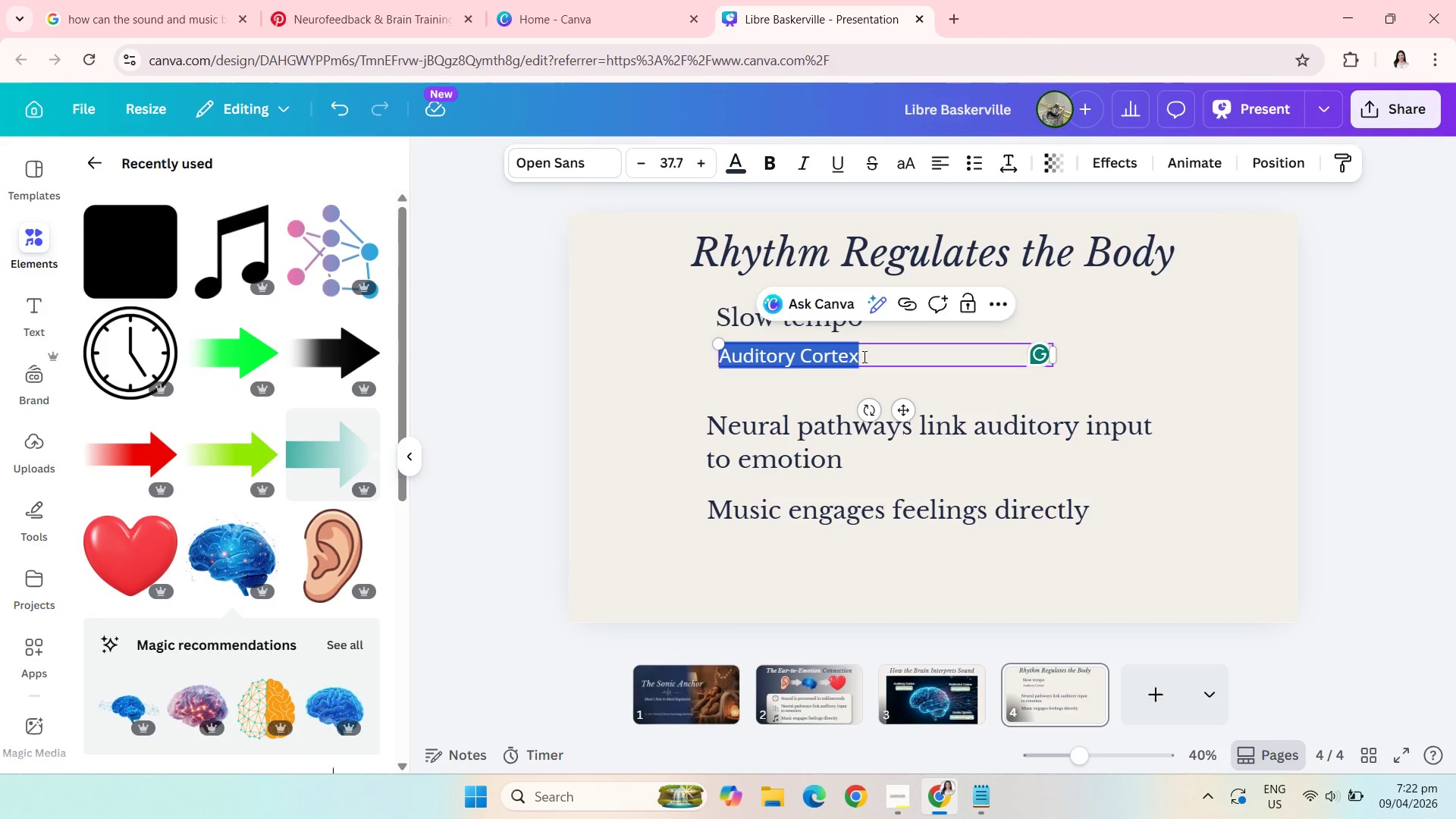 
type(parasys)
key(Backspace)
type(mpa)
 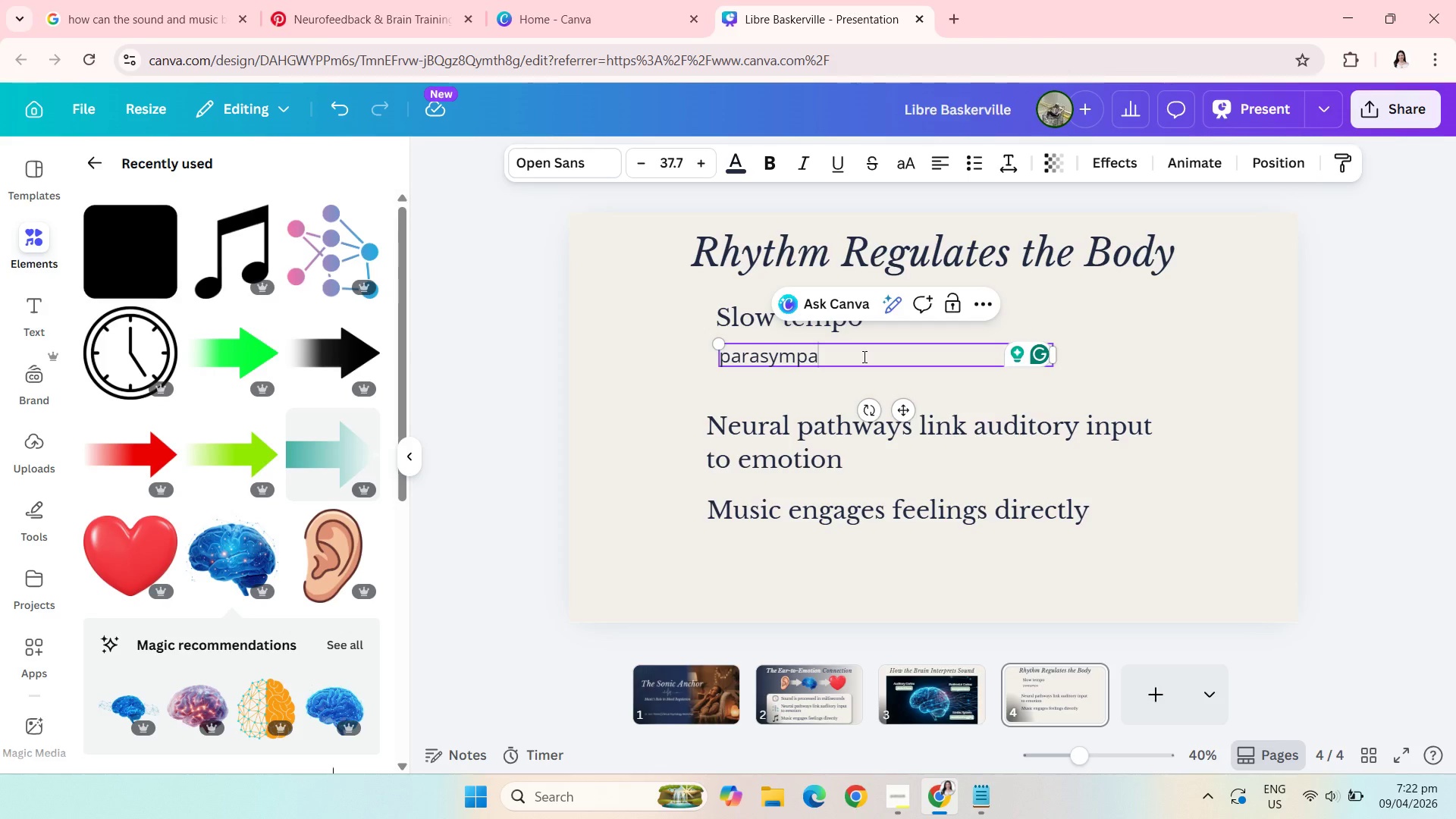 
wait(13.88)
 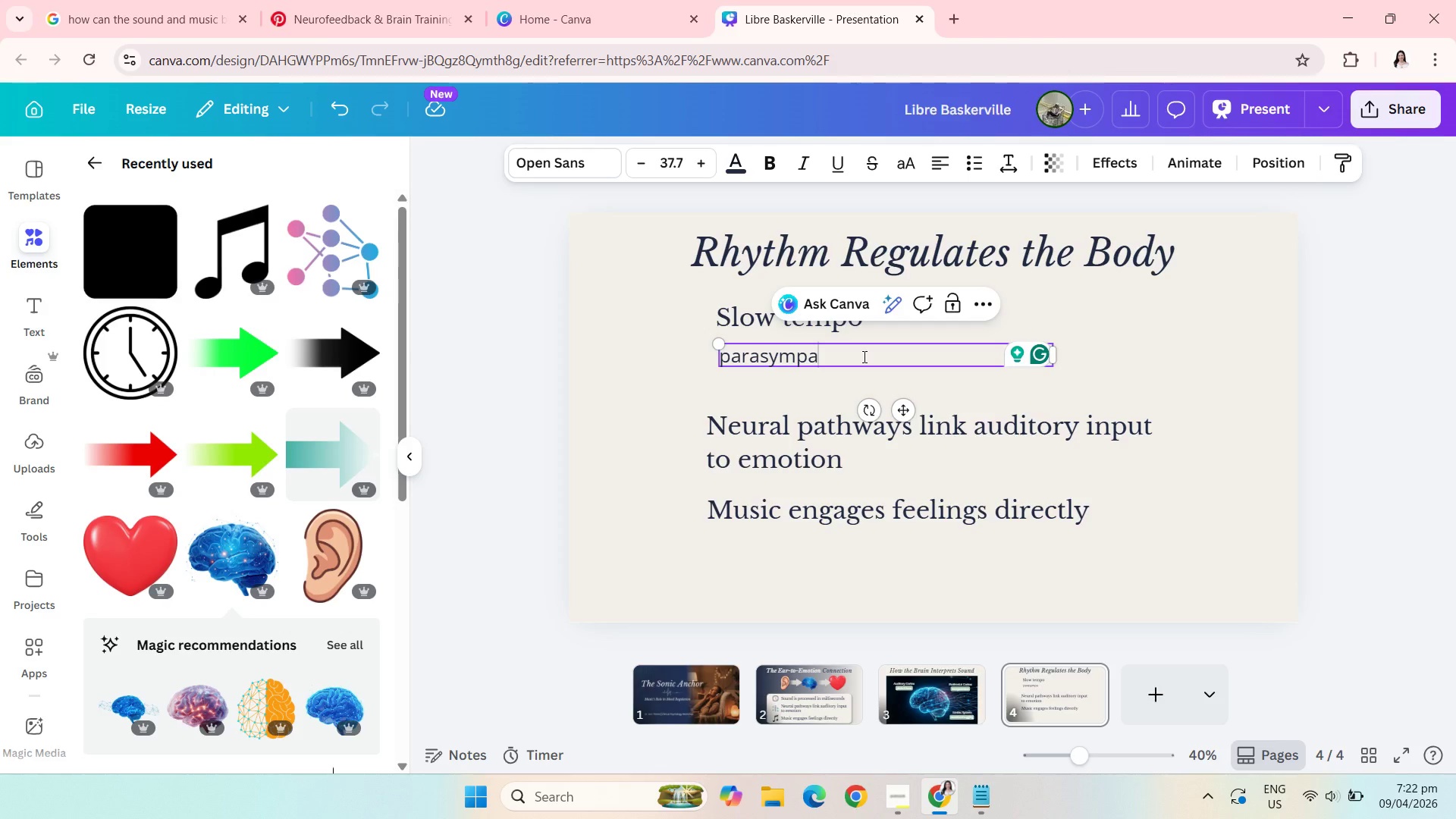 
type(thetic activation)
 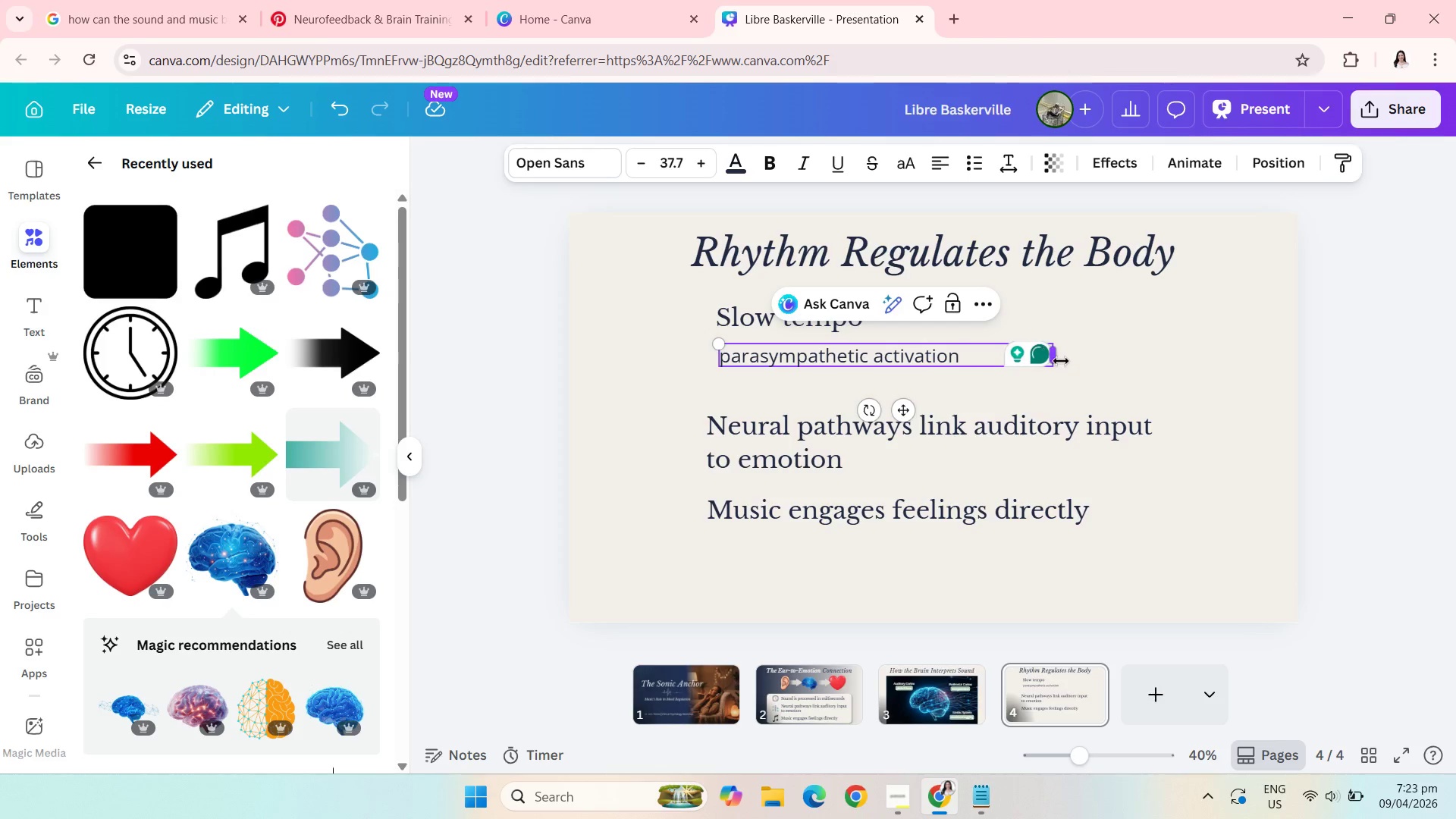 
left_click_drag(start_coordinate=[1057, 361], to_coordinate=[971, 349])
 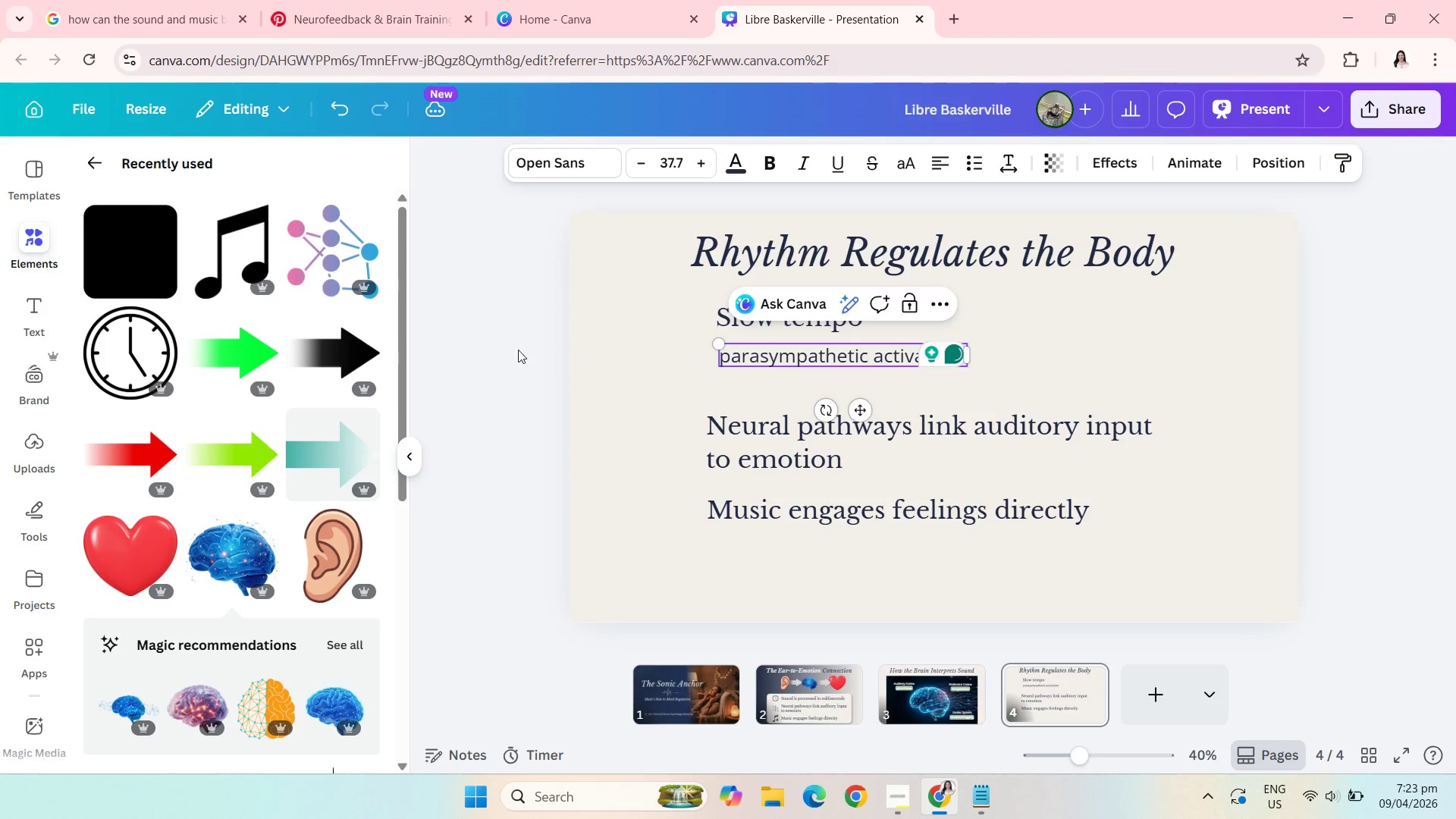 
left_click([510, 344])
 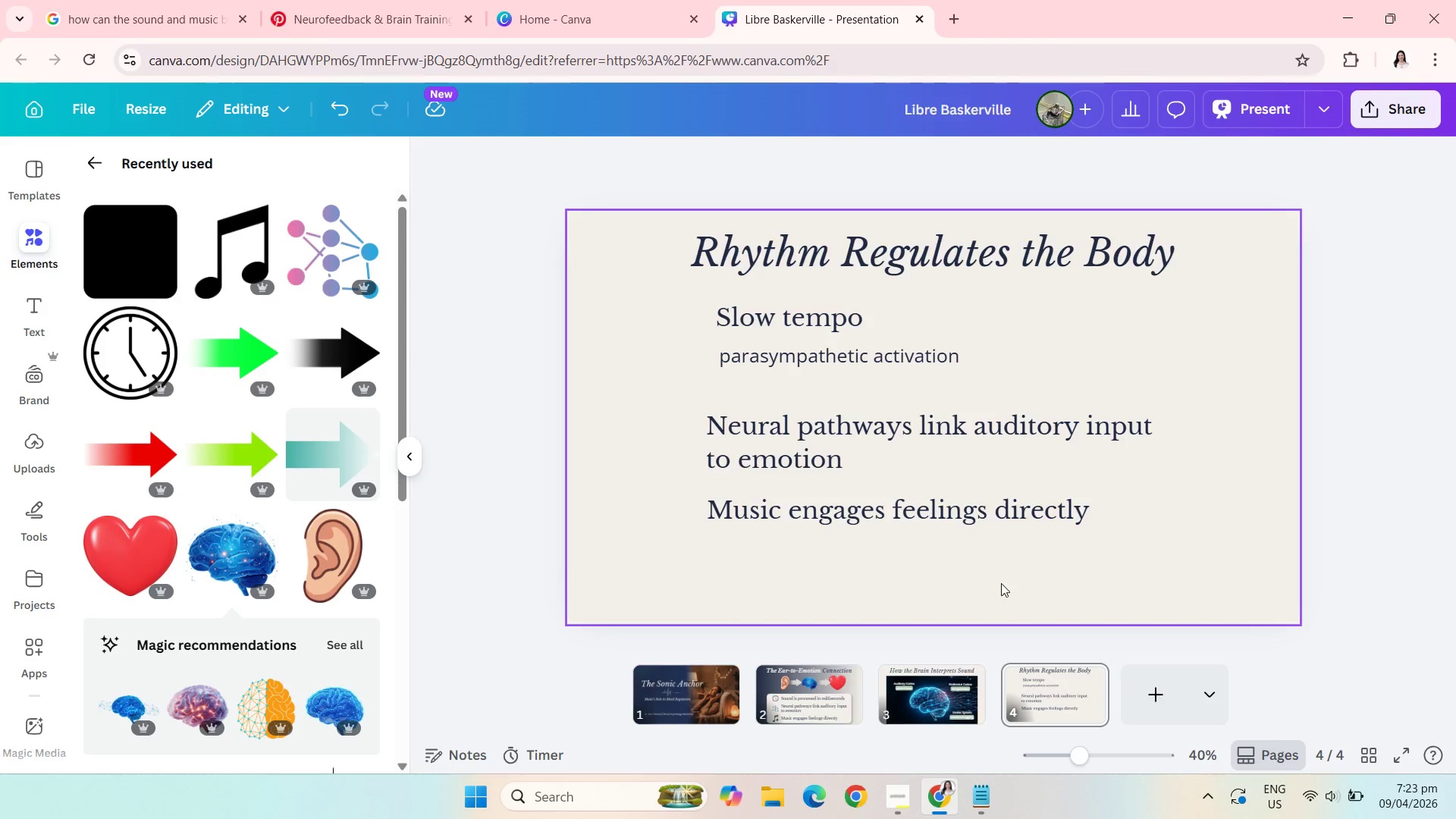 
left_click_drag(start_coordinate=[1001, 584], to_coordinate=[675, 436])
 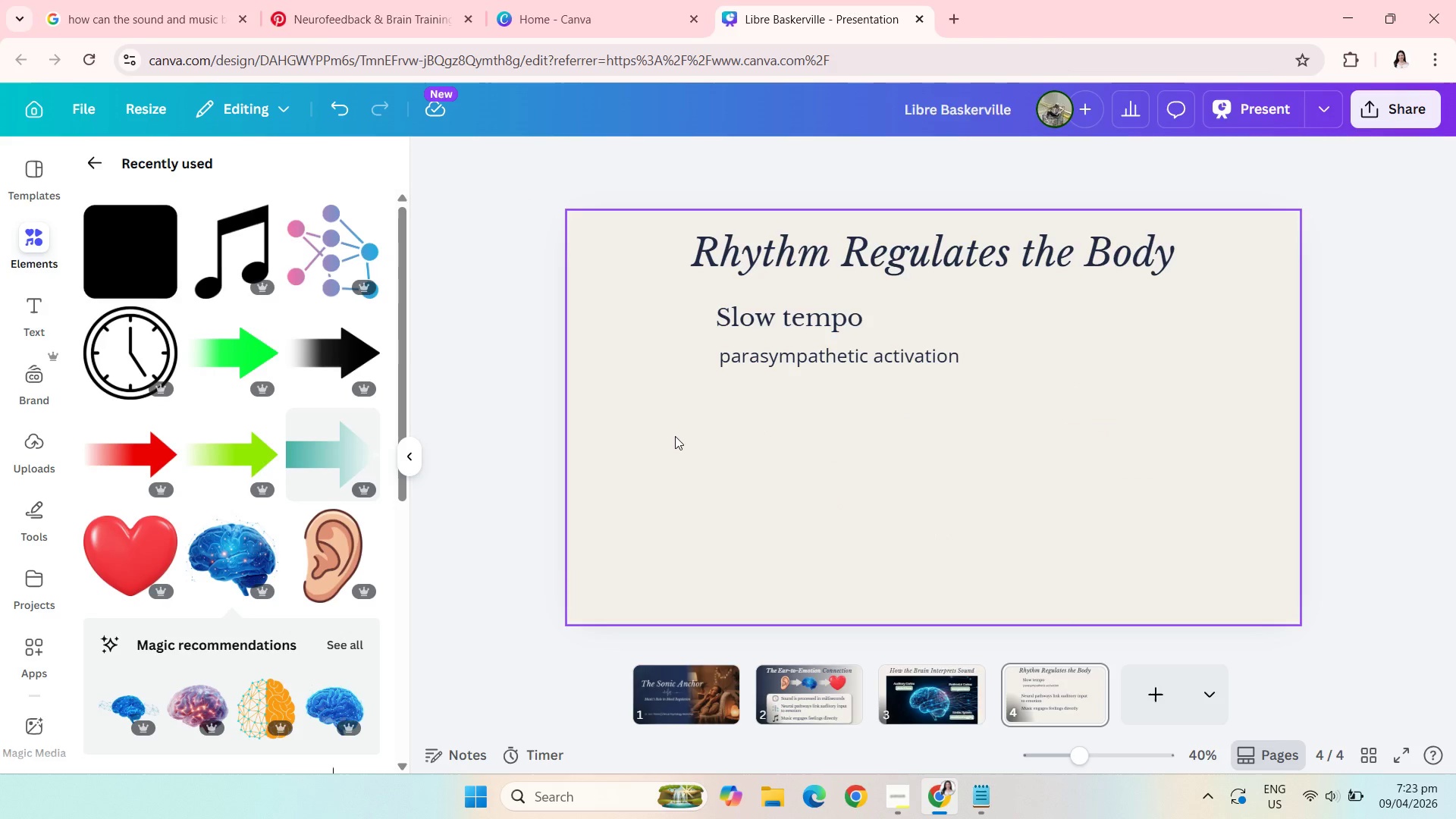 
key(Backspace)
 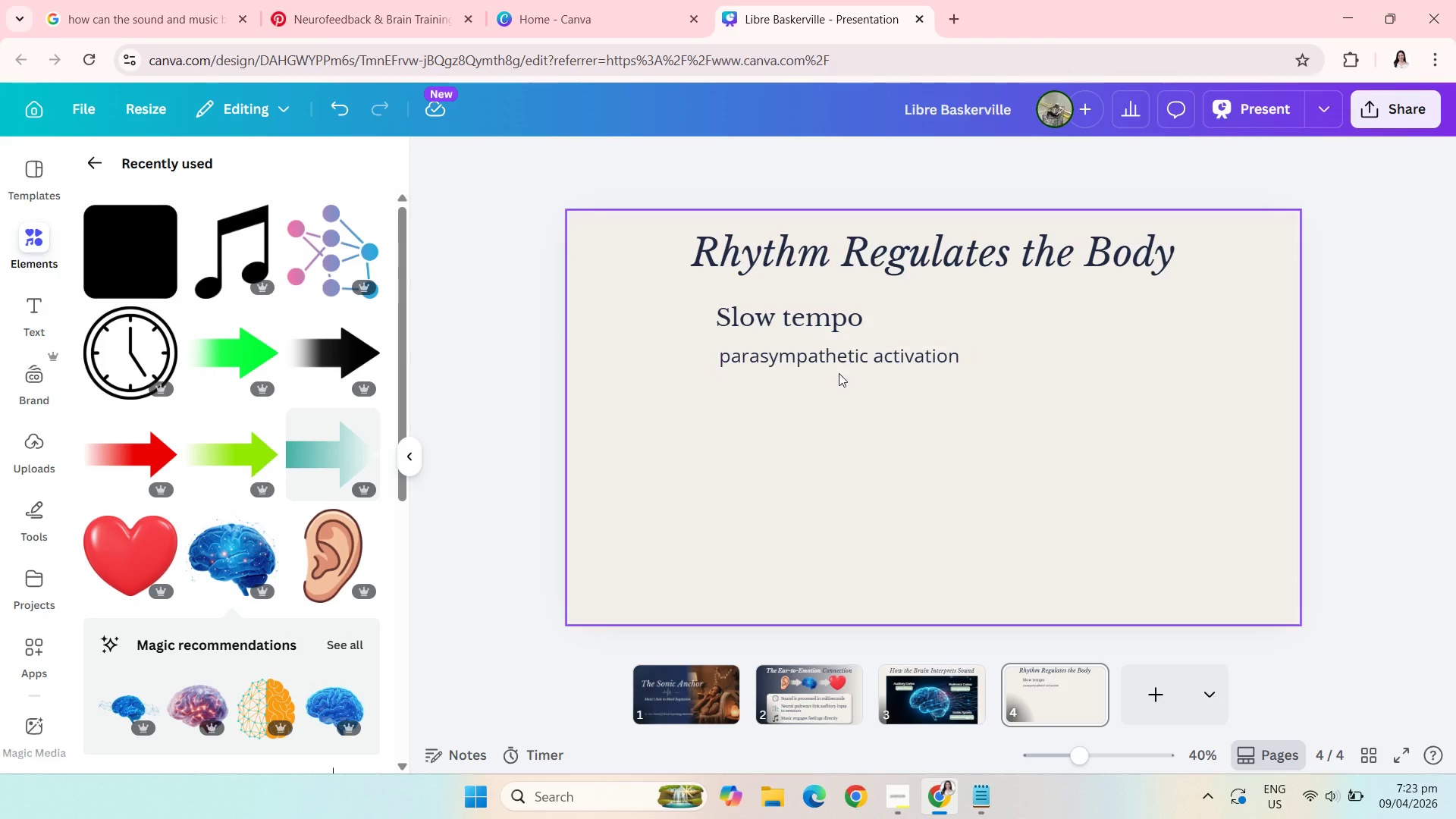 
left_click_drag(start_coordinate=[847, 384], to_coordinate=[719, 309])
 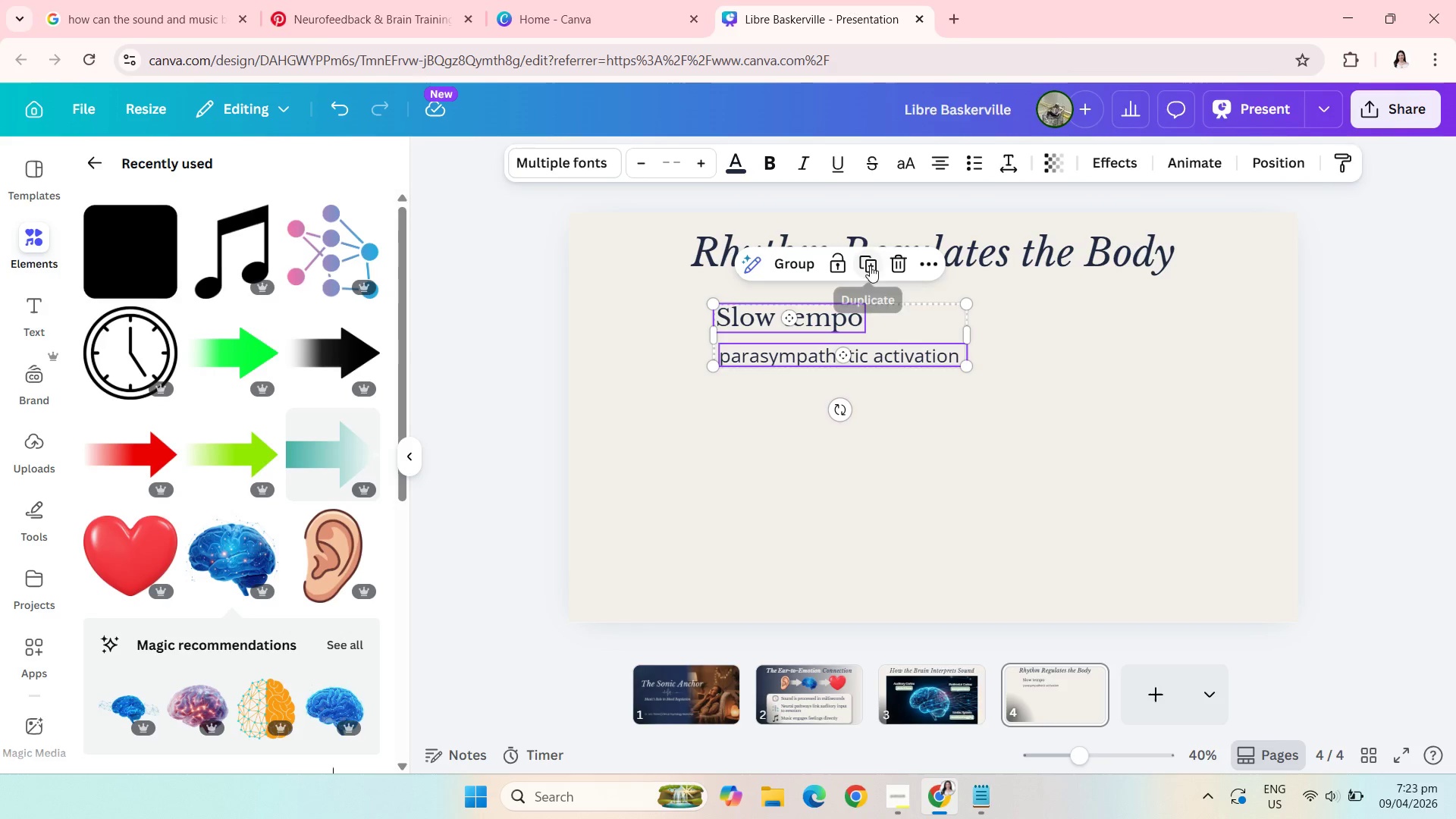 
left_click([868, 262])
 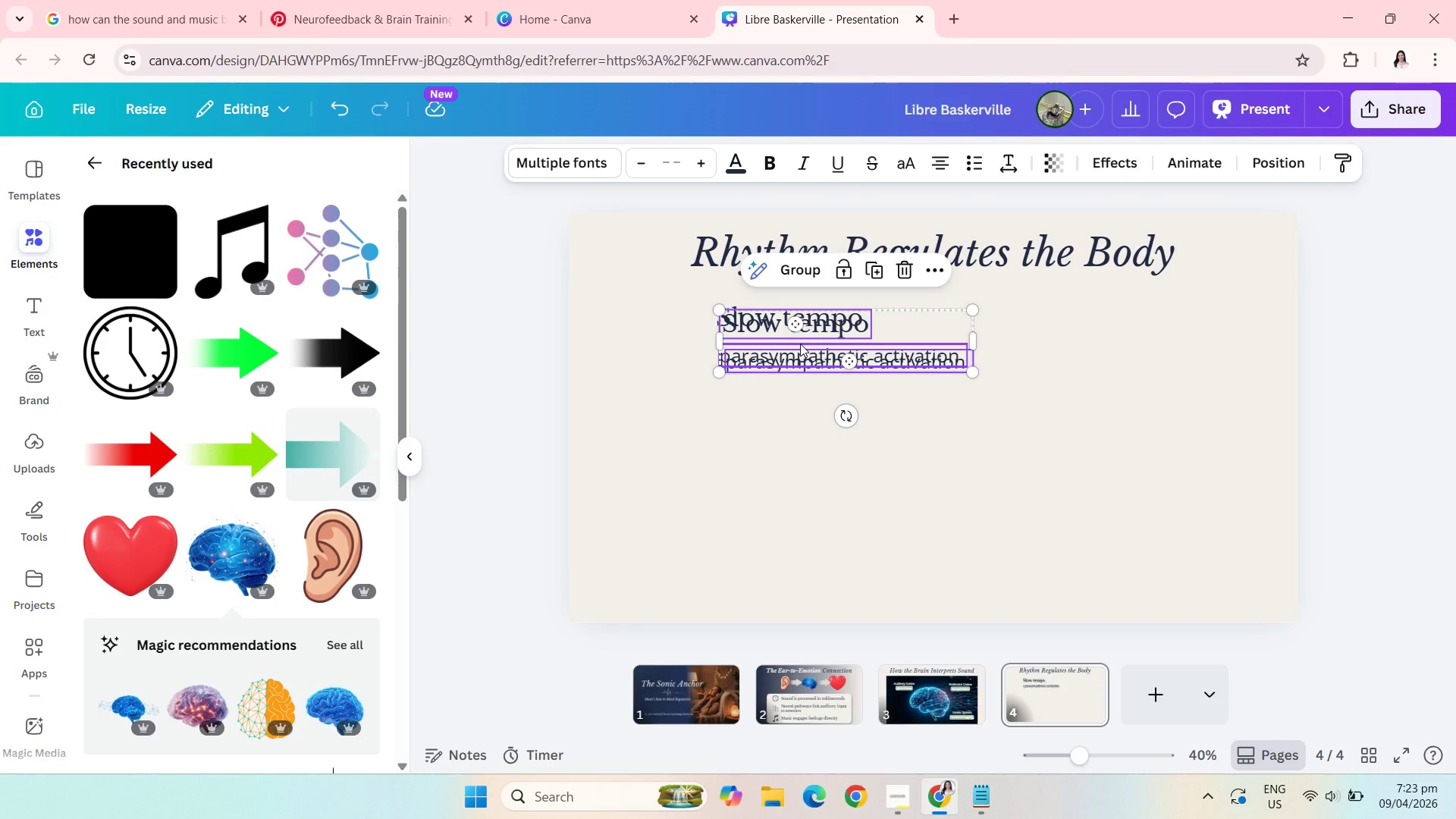 
left_click_drag(start_coordinate=[799, 344], to_coordinate=[798, 429])
 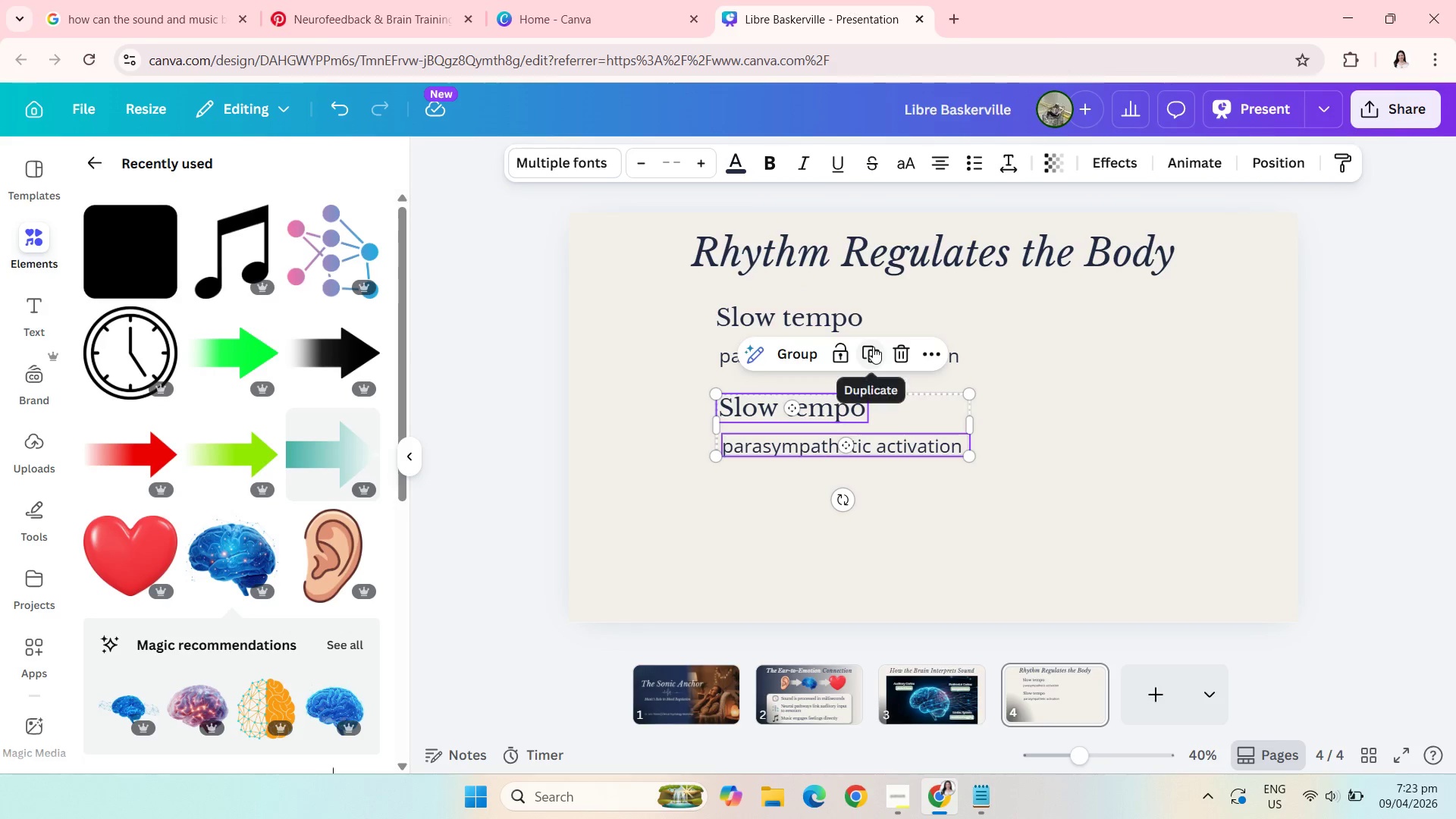 
left_click([873, 347])
 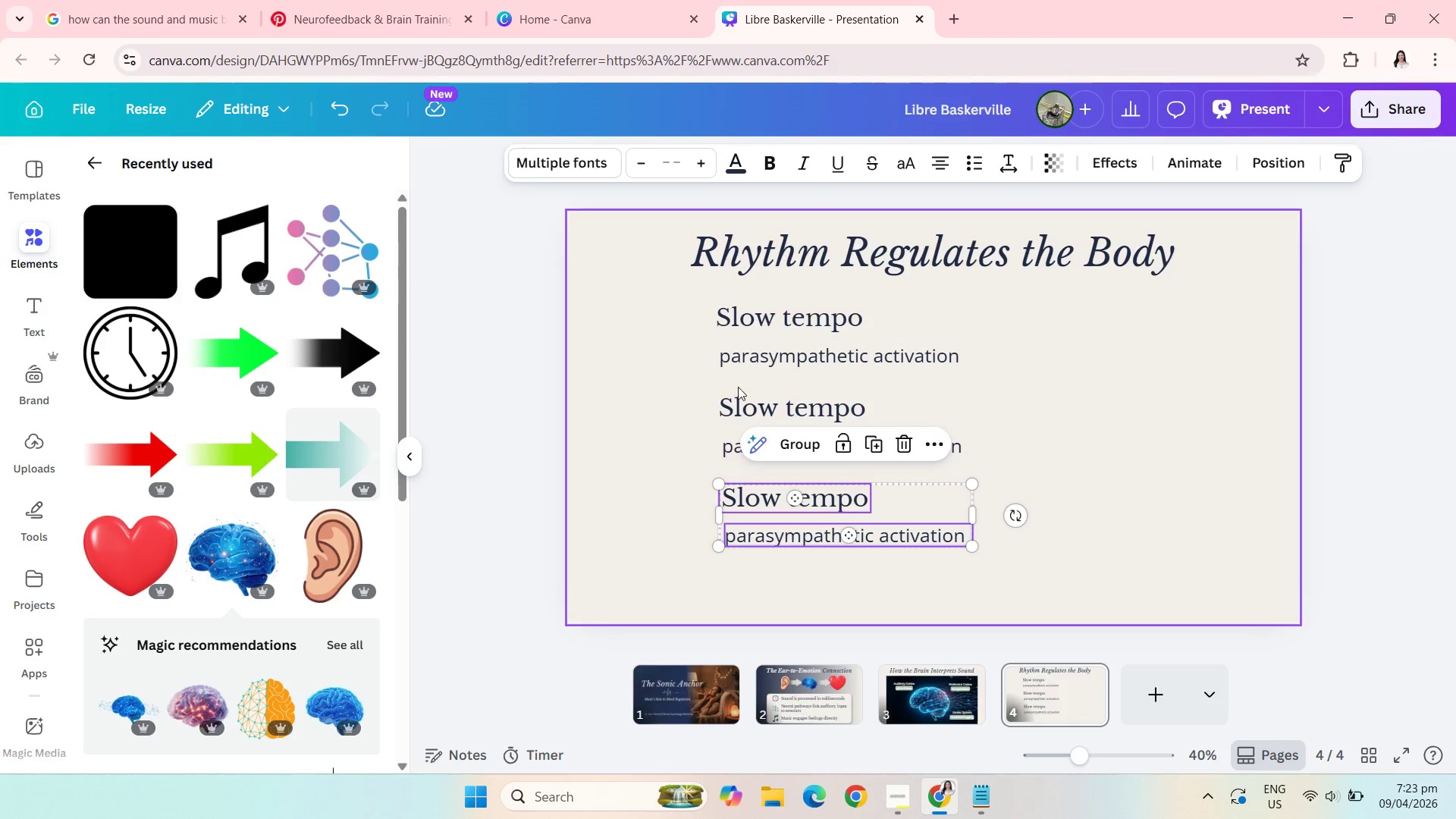 
left_click([762, 403])
 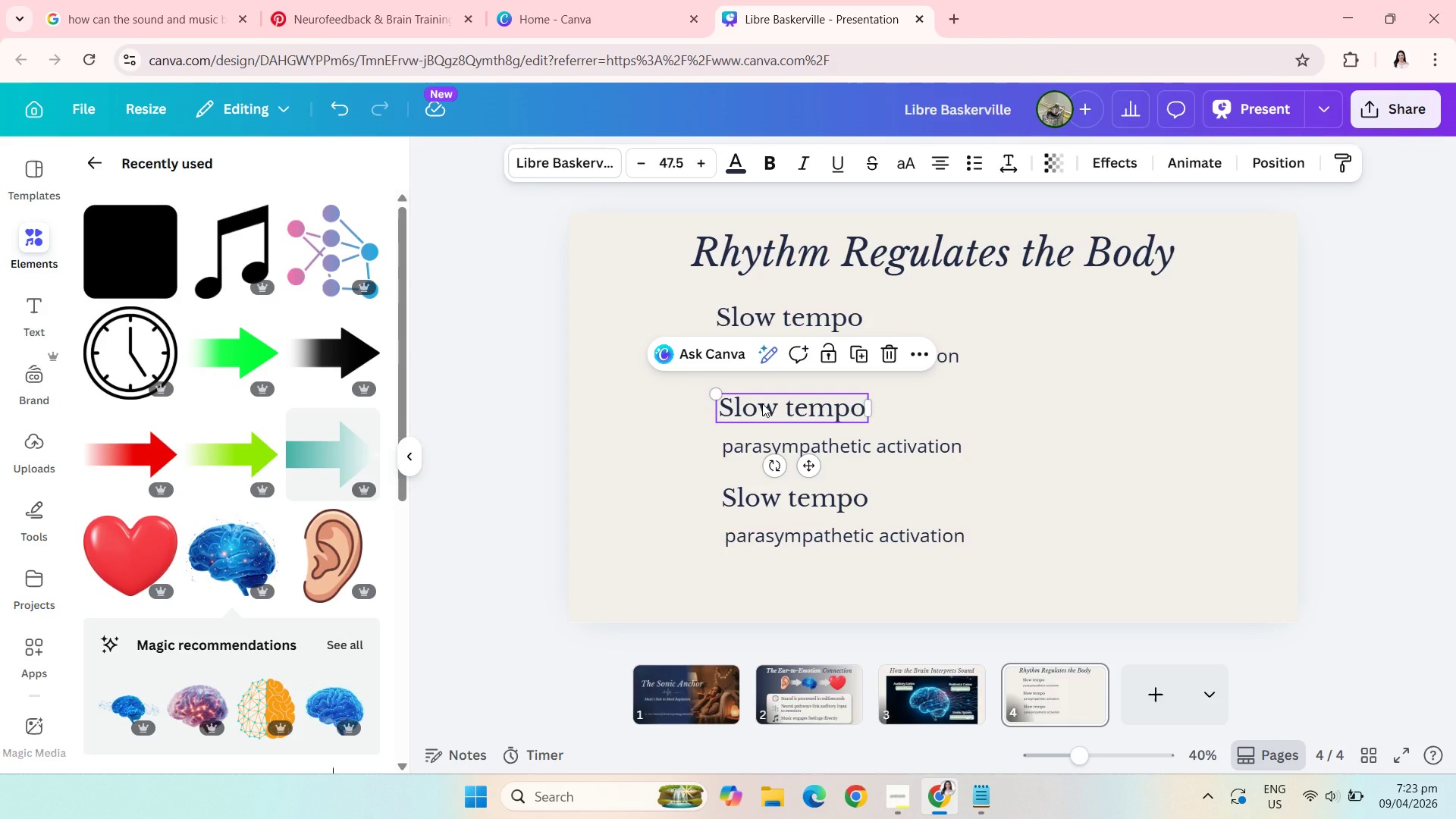 
left_click([762, 403])
 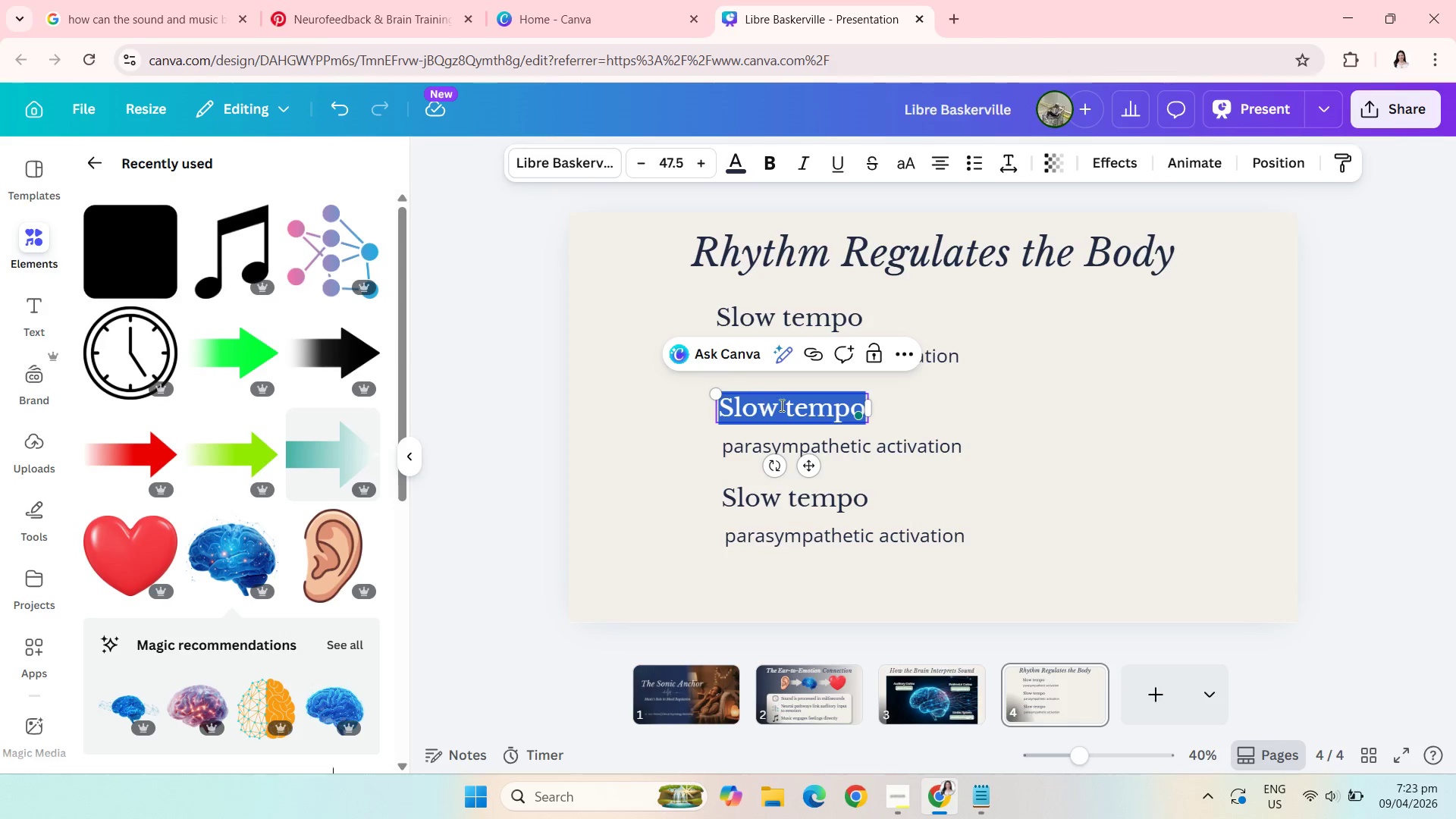 
left_click([783, 406])
 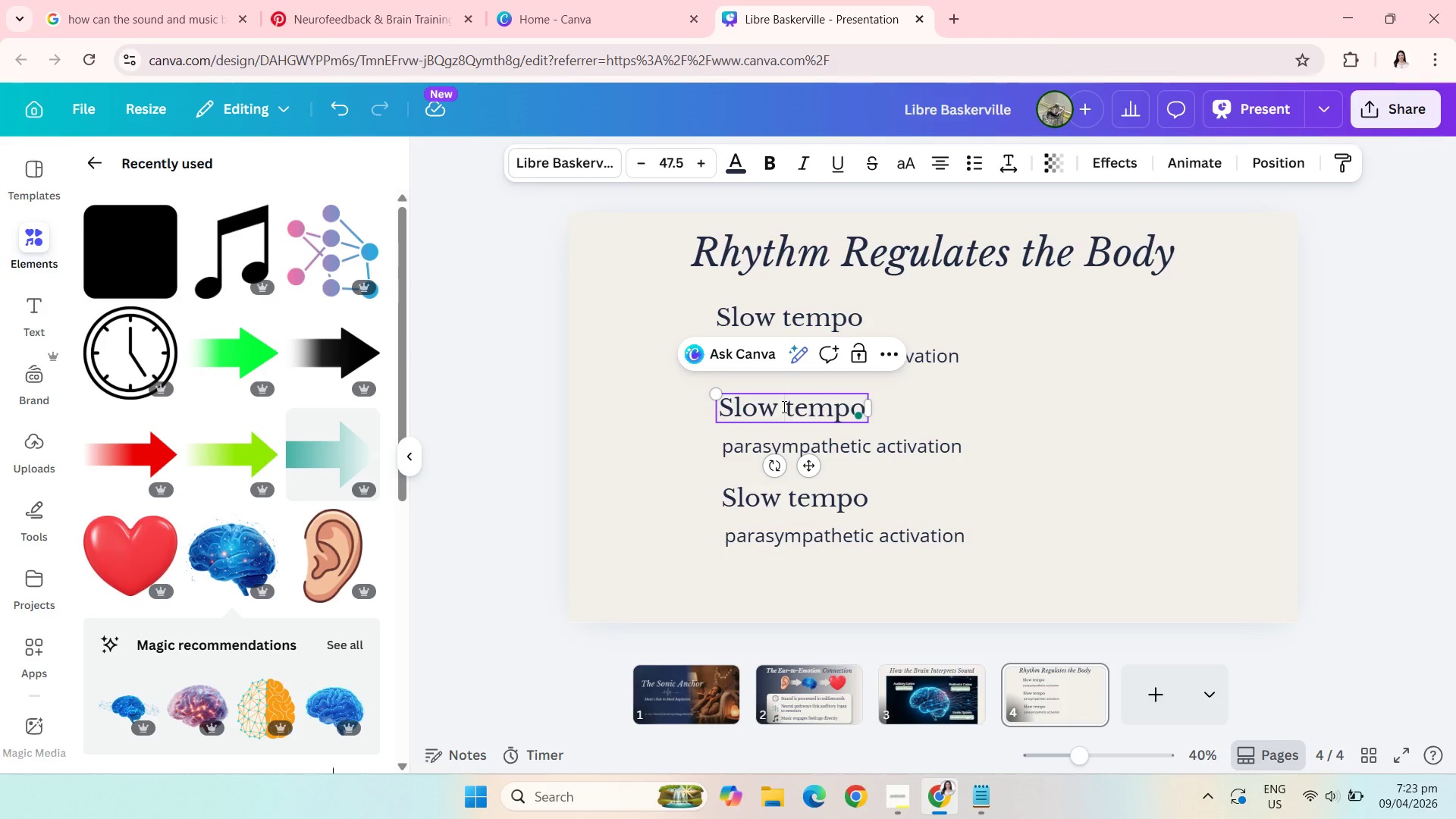 
key(ArrowLeft)
 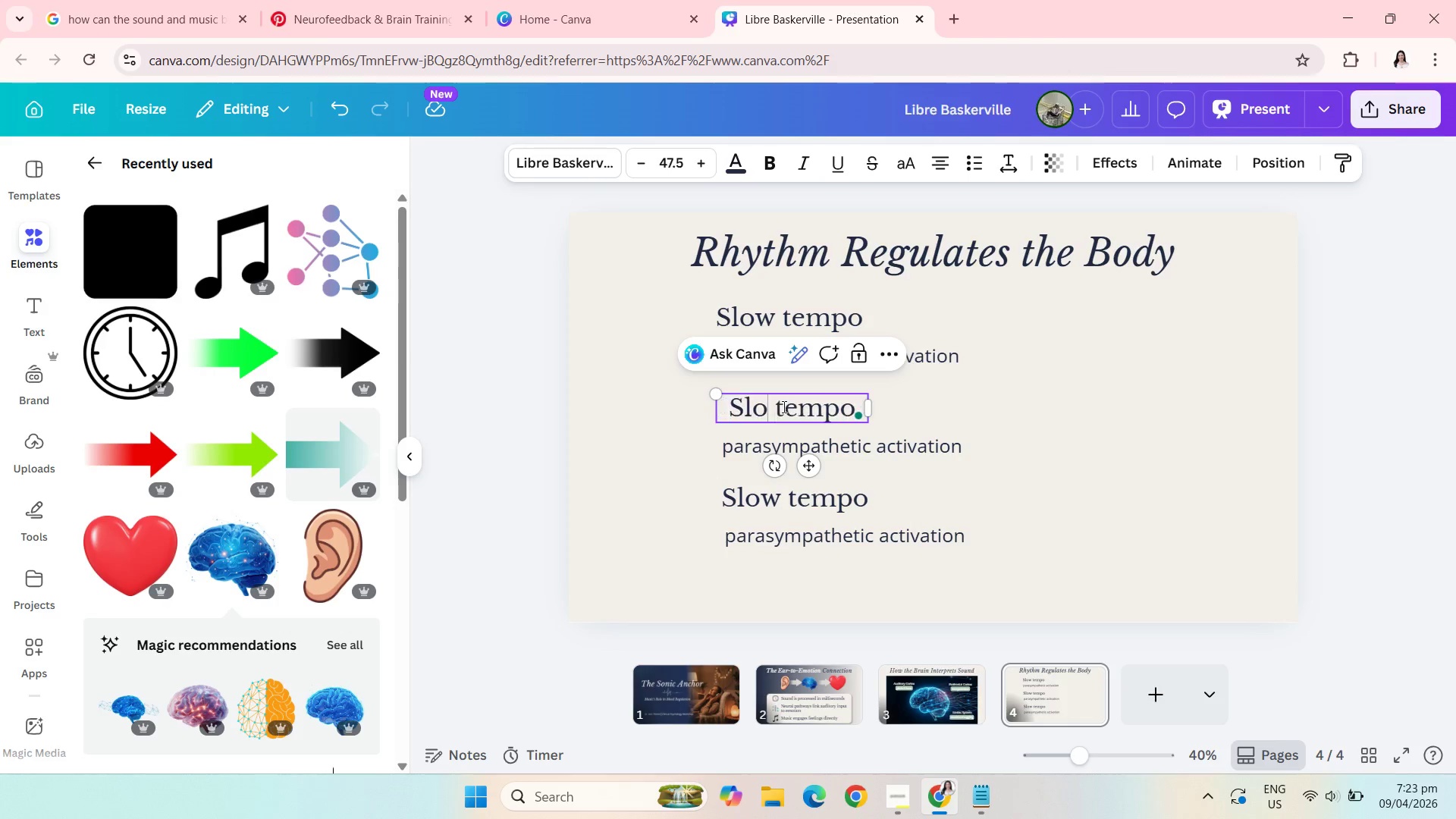 
key(Backspace)
key(Backspace)
key(Backspace)
key(Backspace)
type(S)
key(Backspace)
type(Fats)
key(Backspace)
key(Backspace)
type(st)
 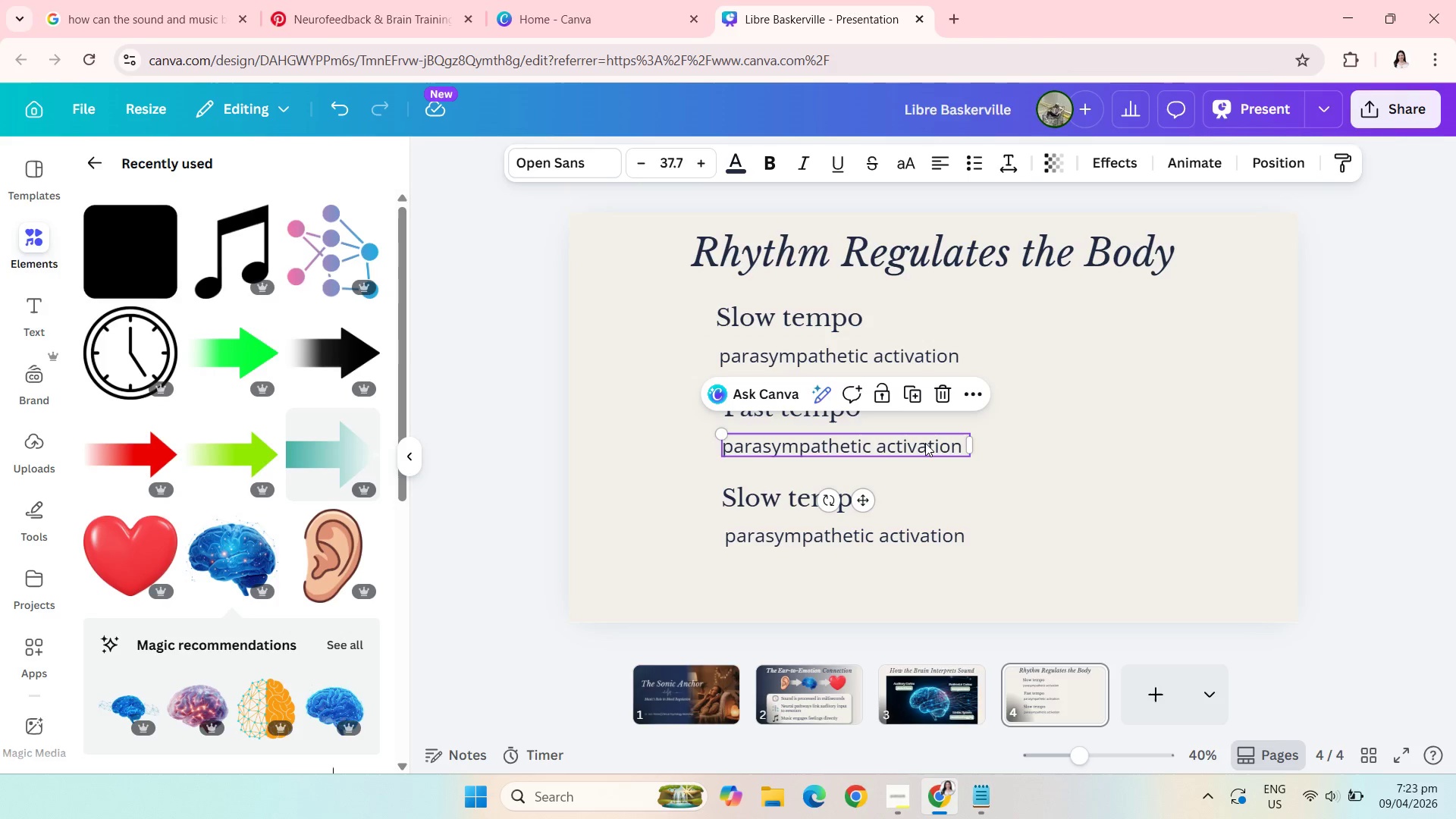 
double_click([925, 443])
 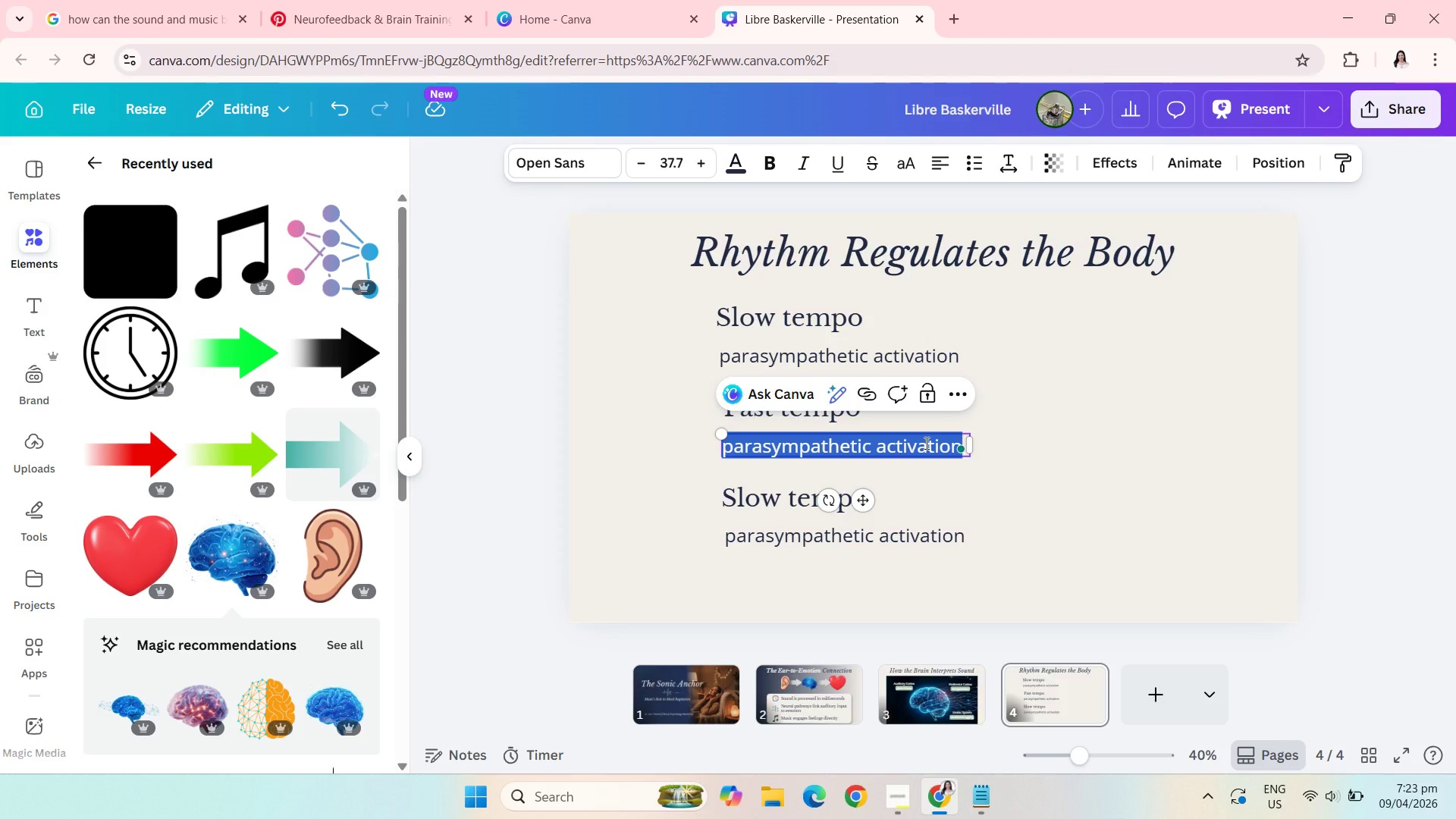 
type(increased alertness)
 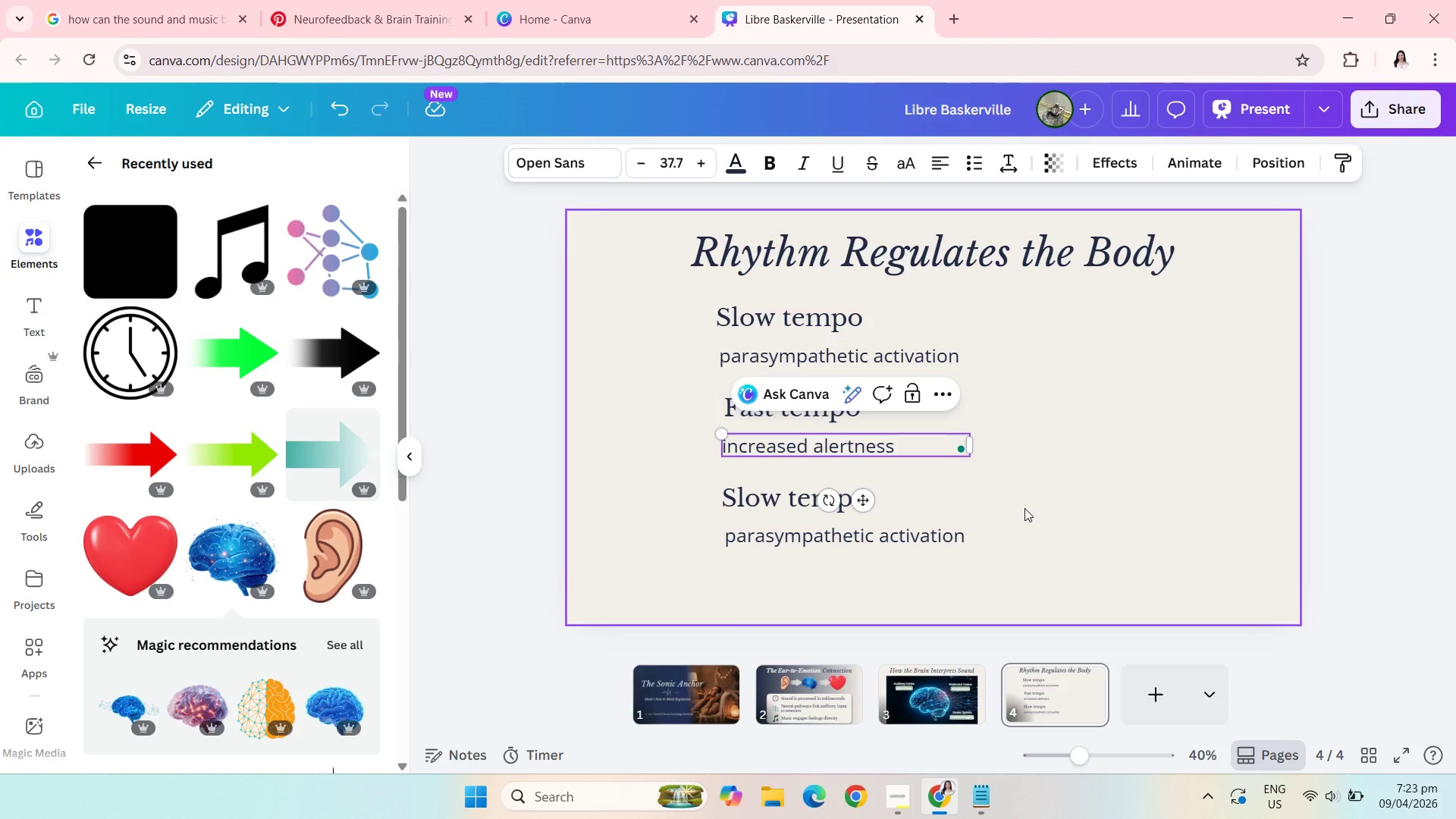 
left_click([1025, 508])
 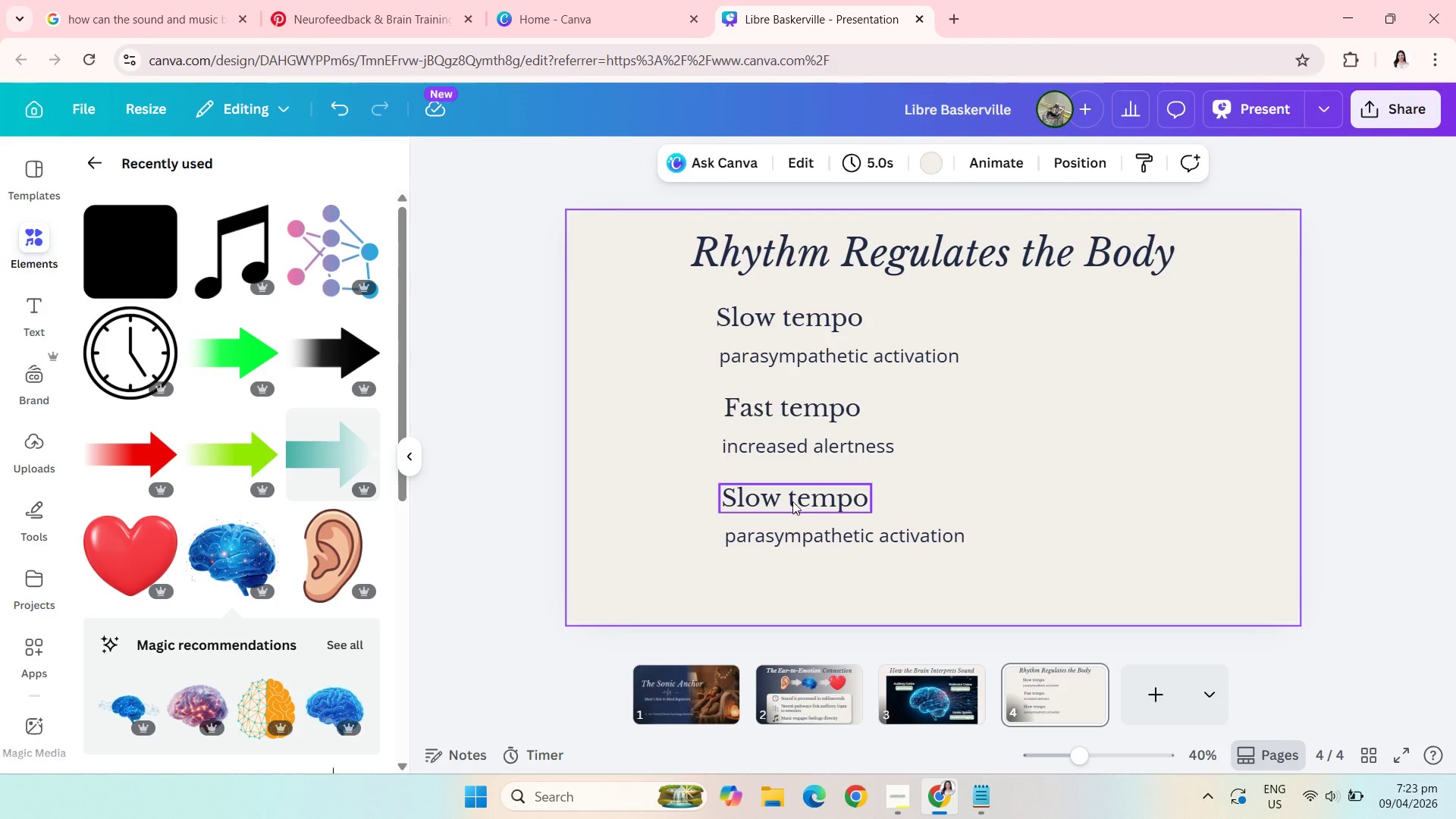 
left_click([791, 497])
 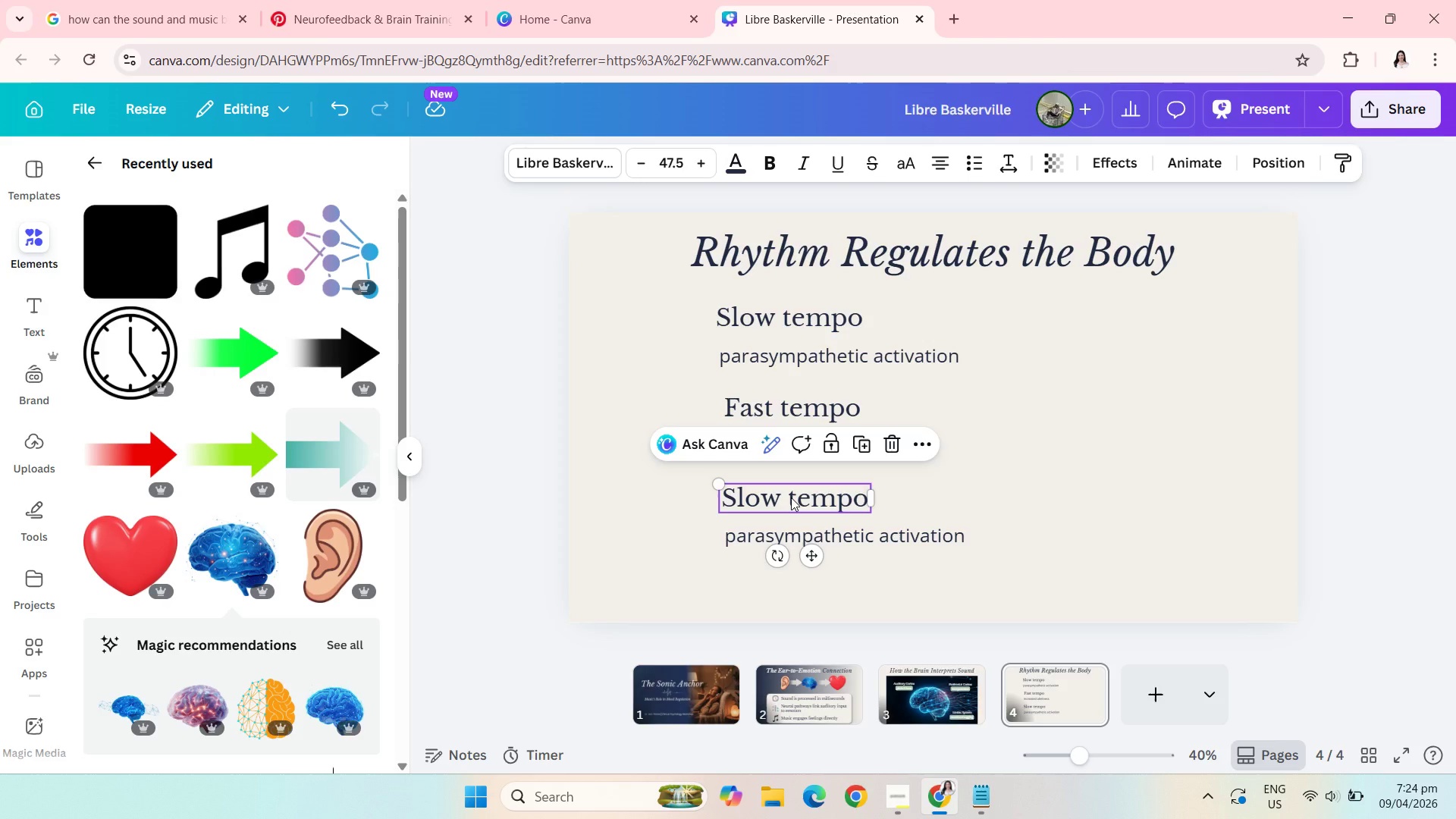 
wait(38.45)
 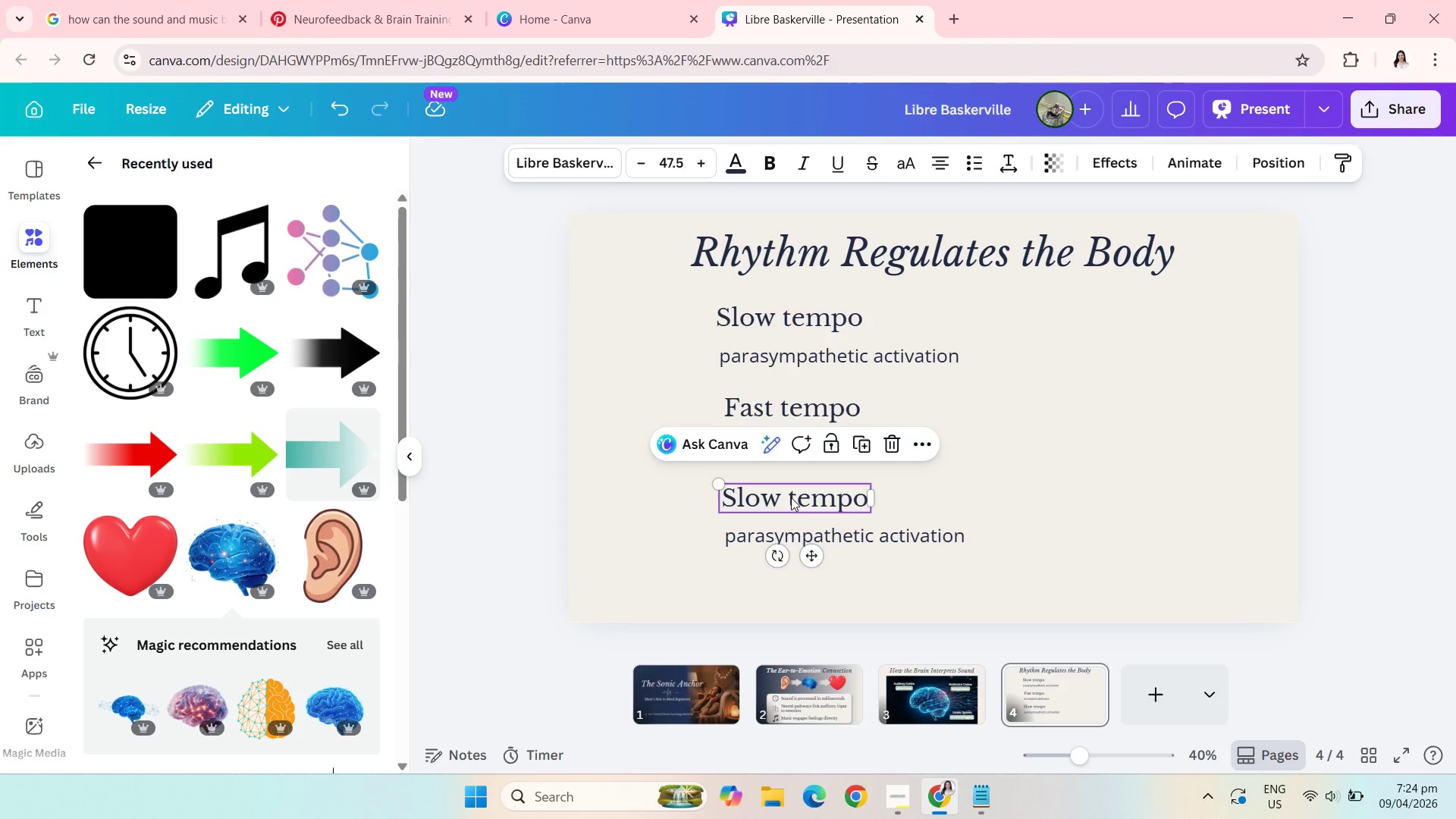 
left_click([817, 495])
 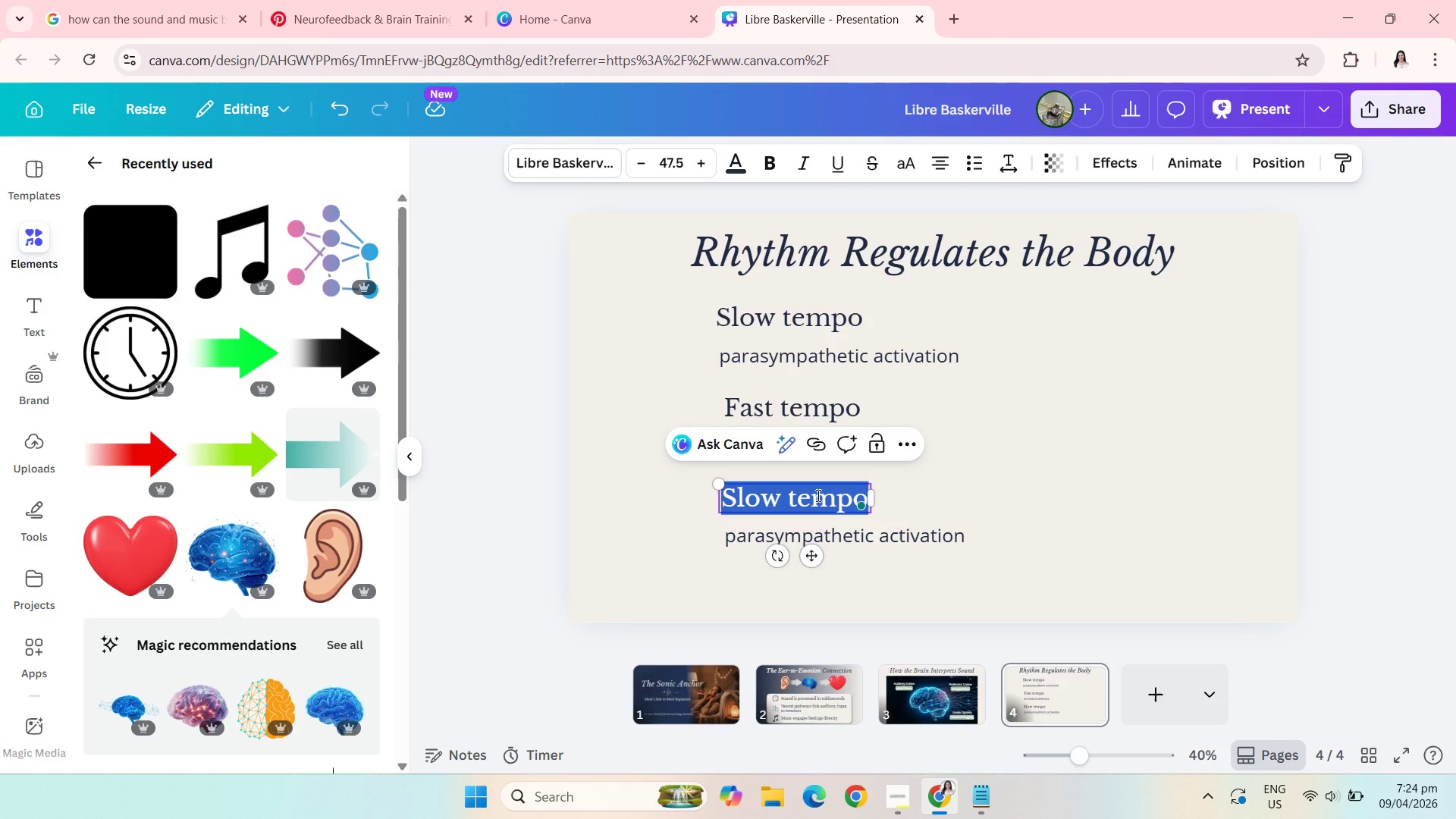 
type(Rhythm)
 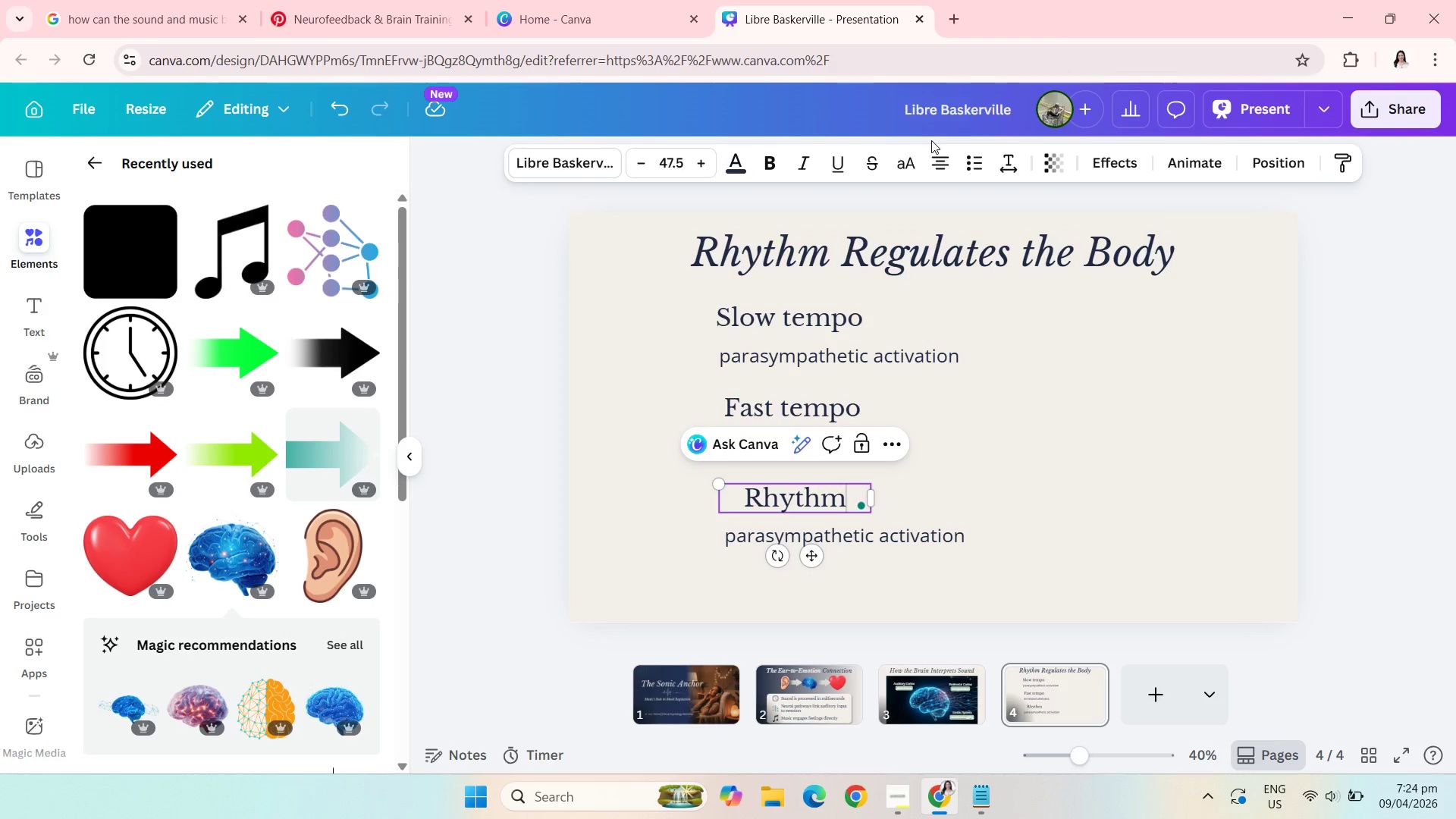 
left_click([940, 156])
 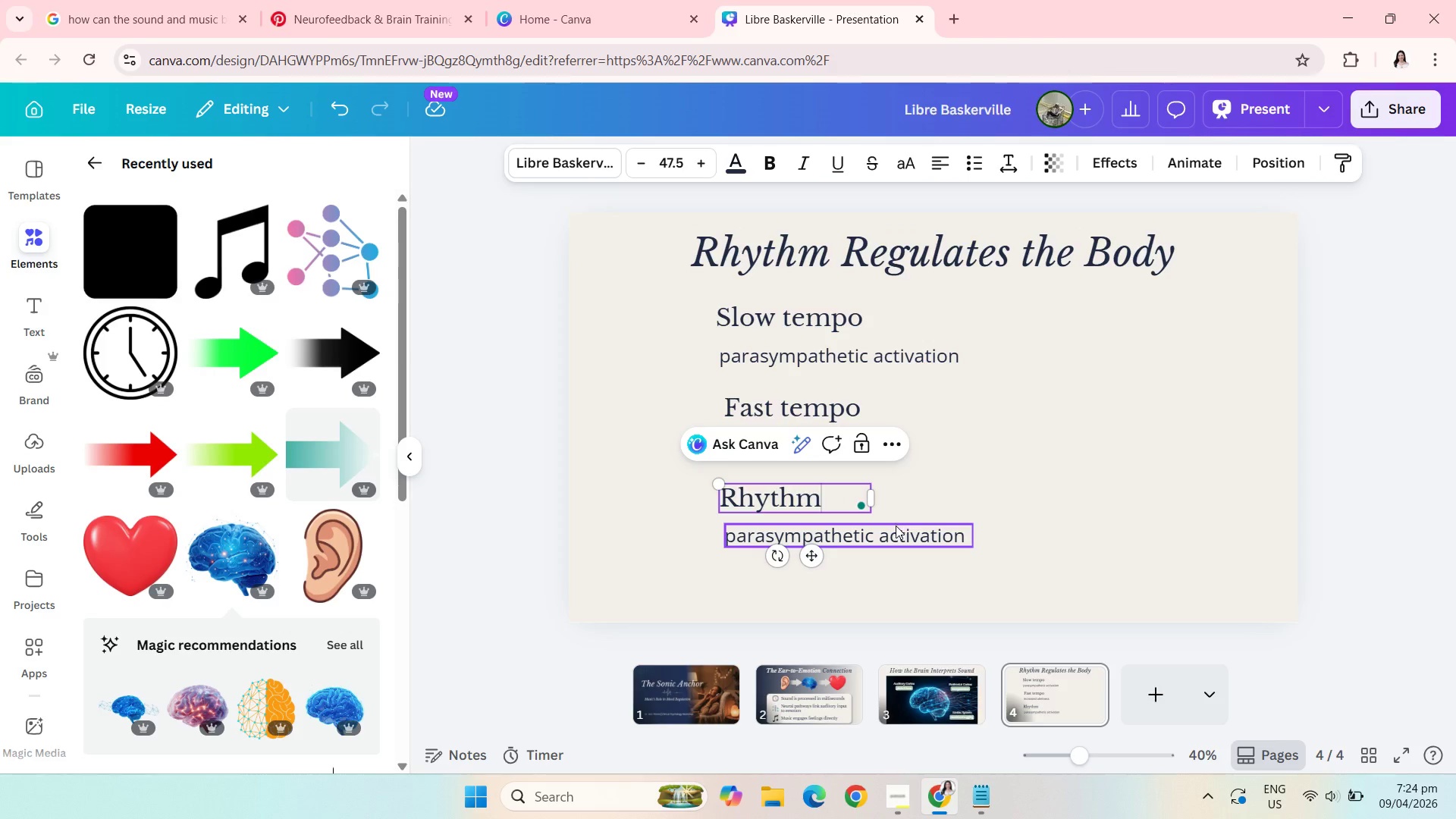 
left_click([897, 549])
 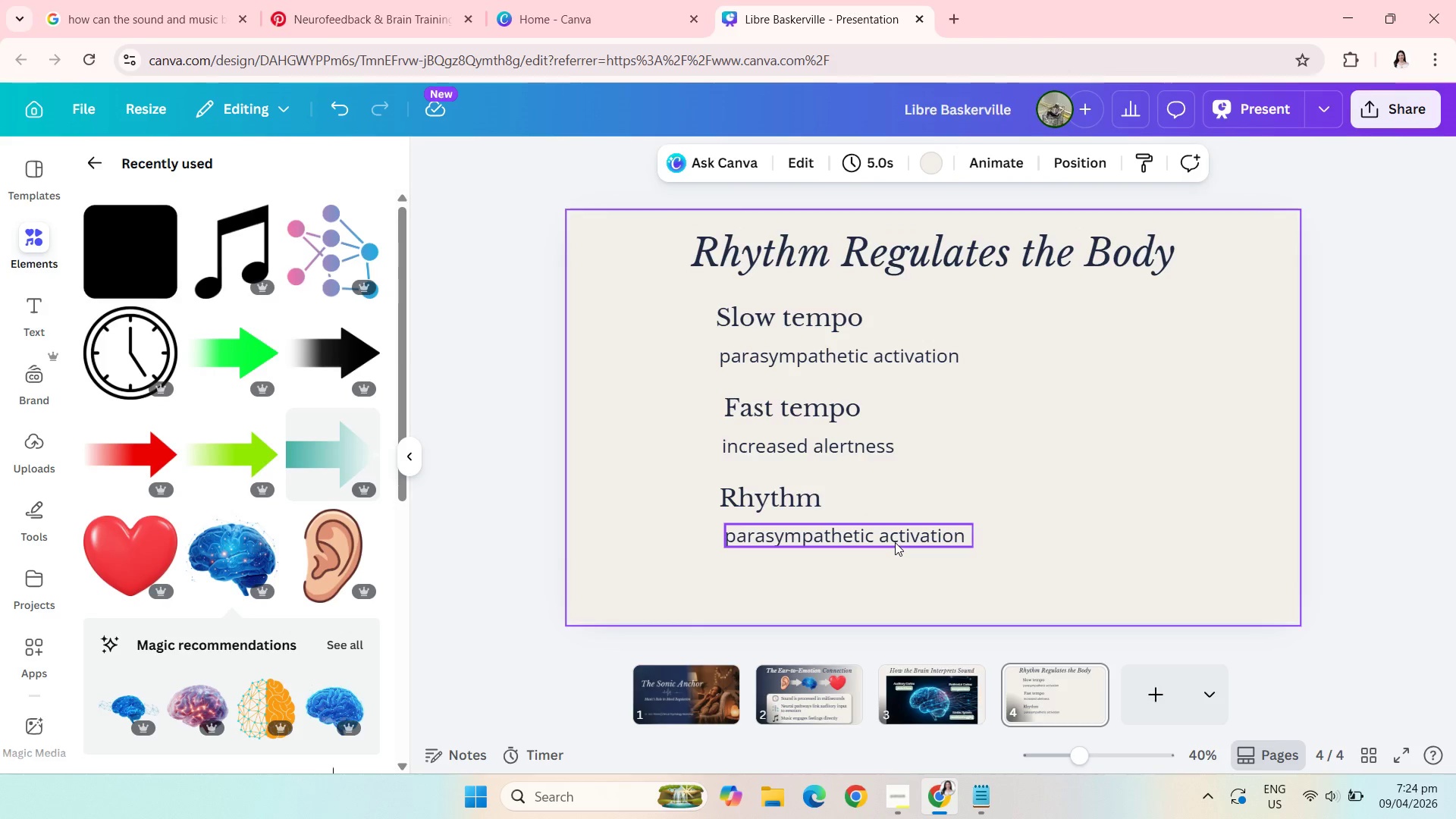 
left_click([895, 542])
 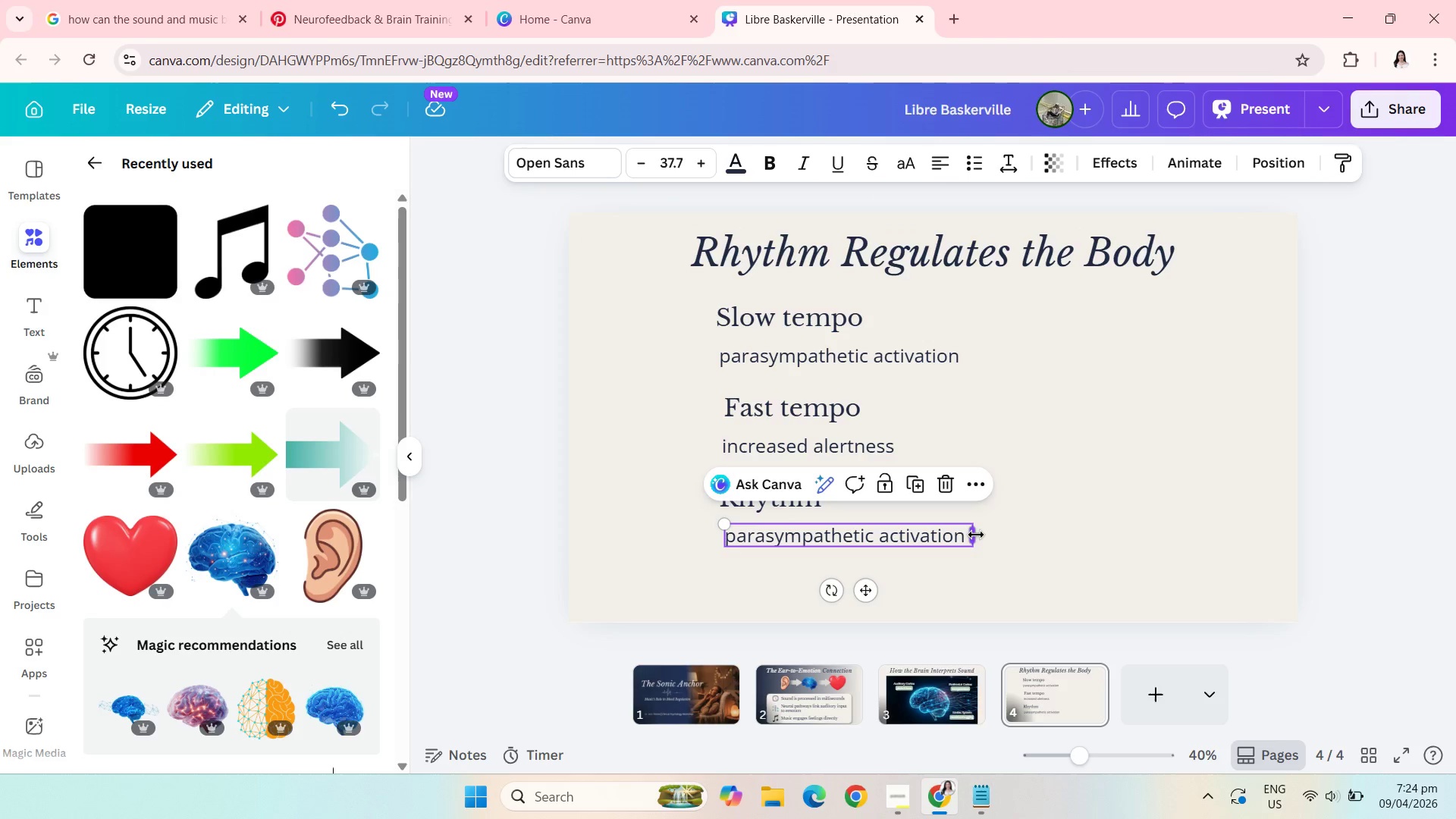 
left_click_drag(start_coordinate=[976, 533], to_coordinate=[1107, 545])
 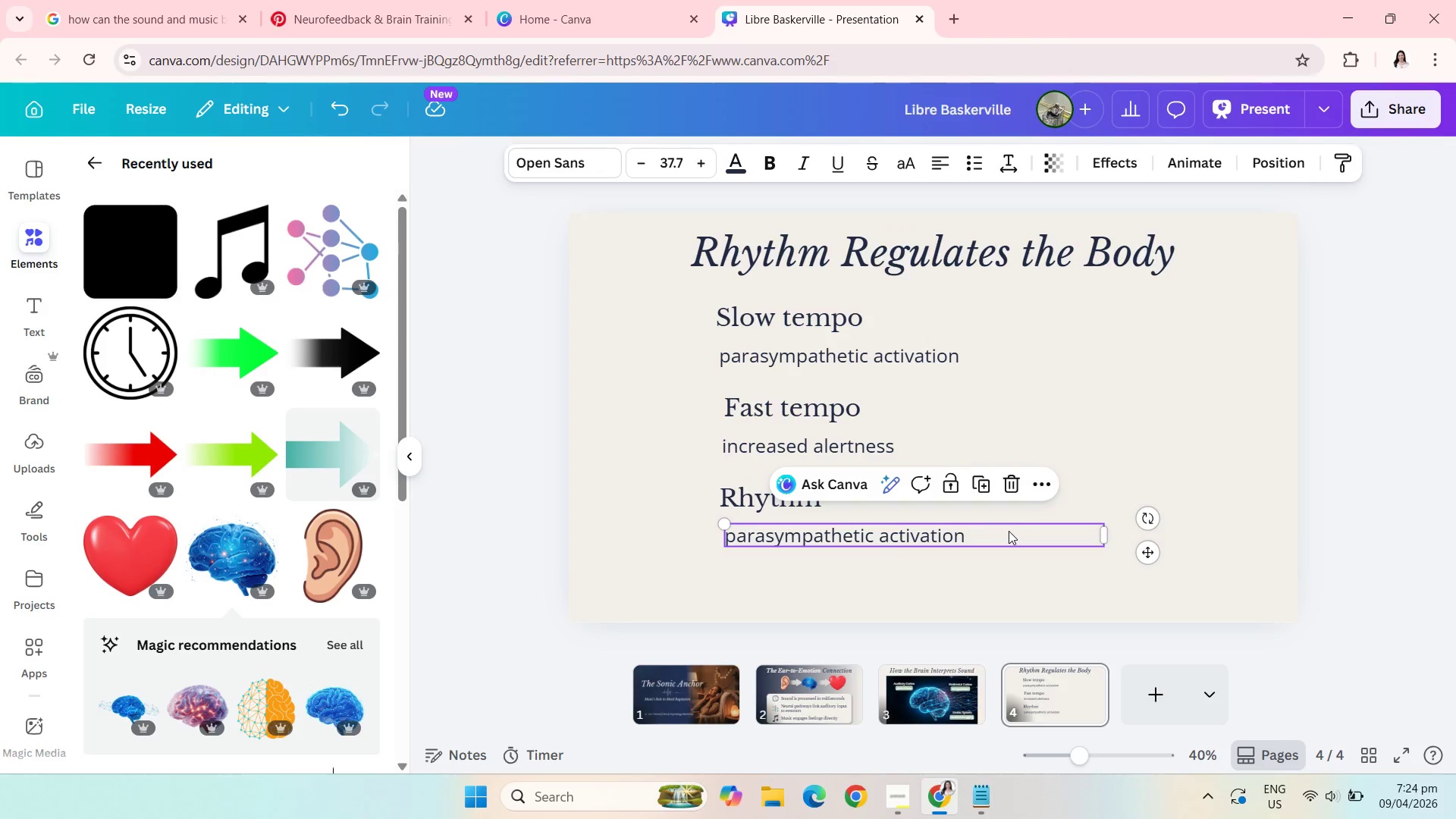 
left_click([1009, 531])
 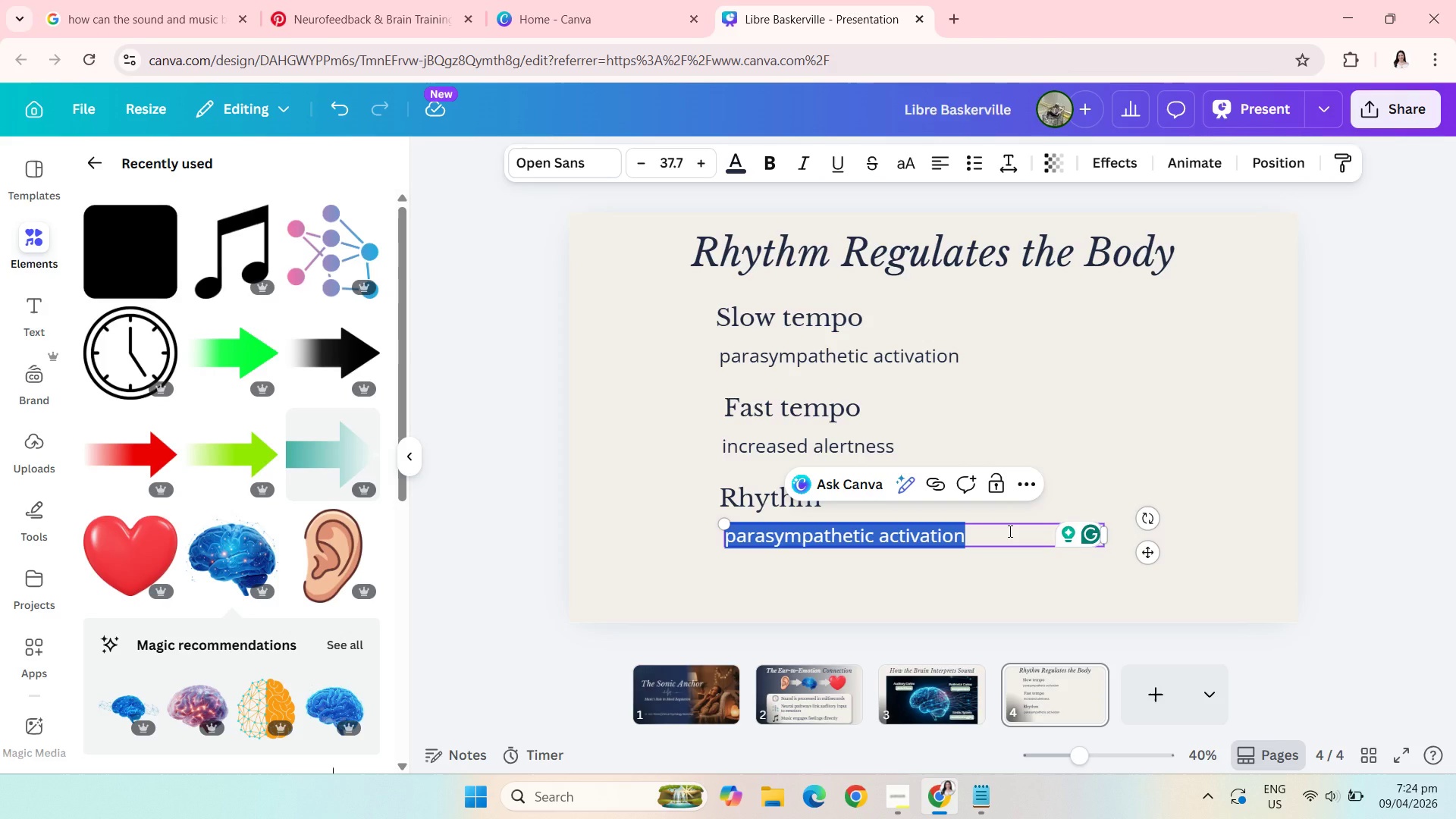 
wait(16.36)
 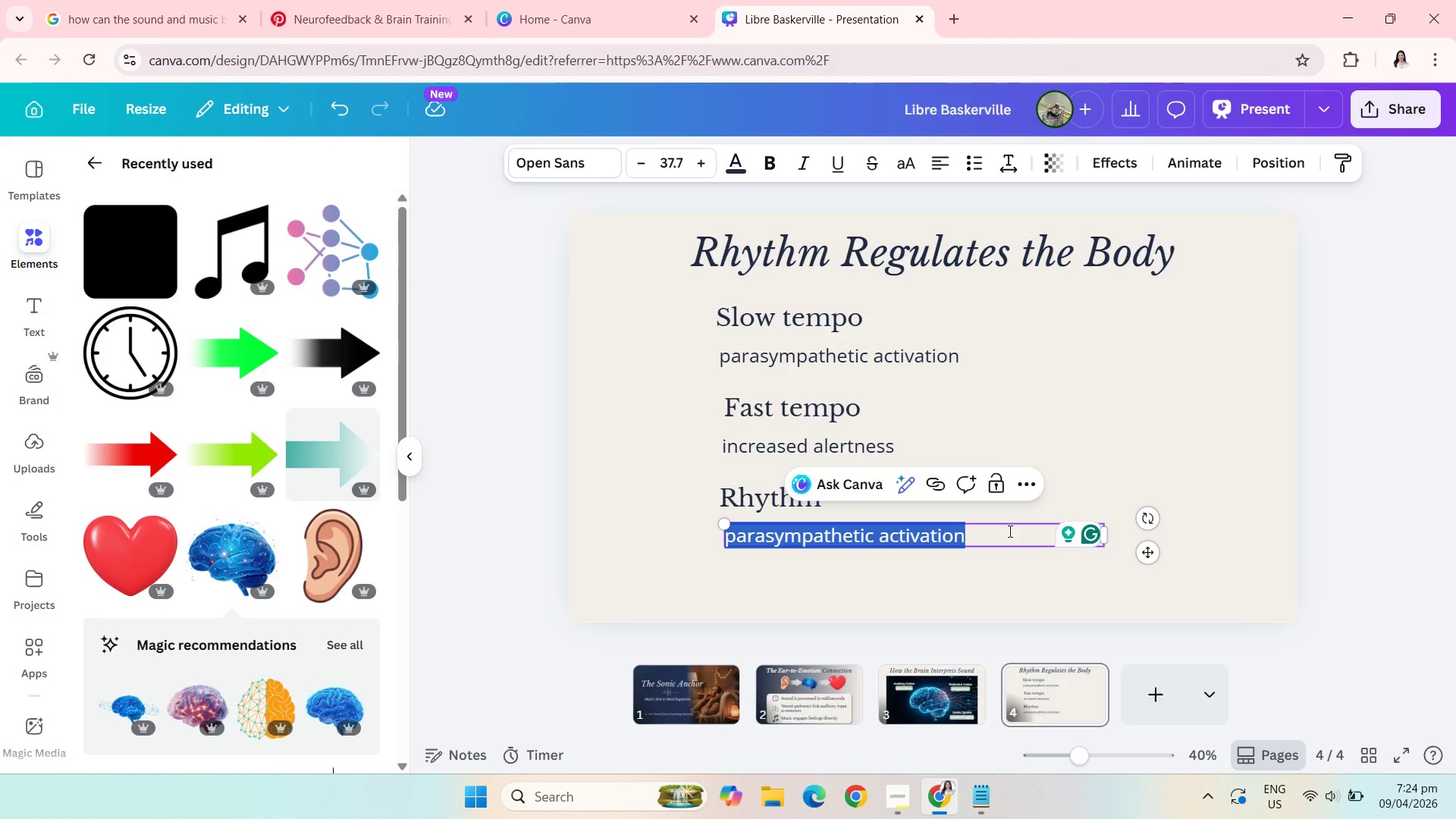 
type(entrains heart rate & breathing)
 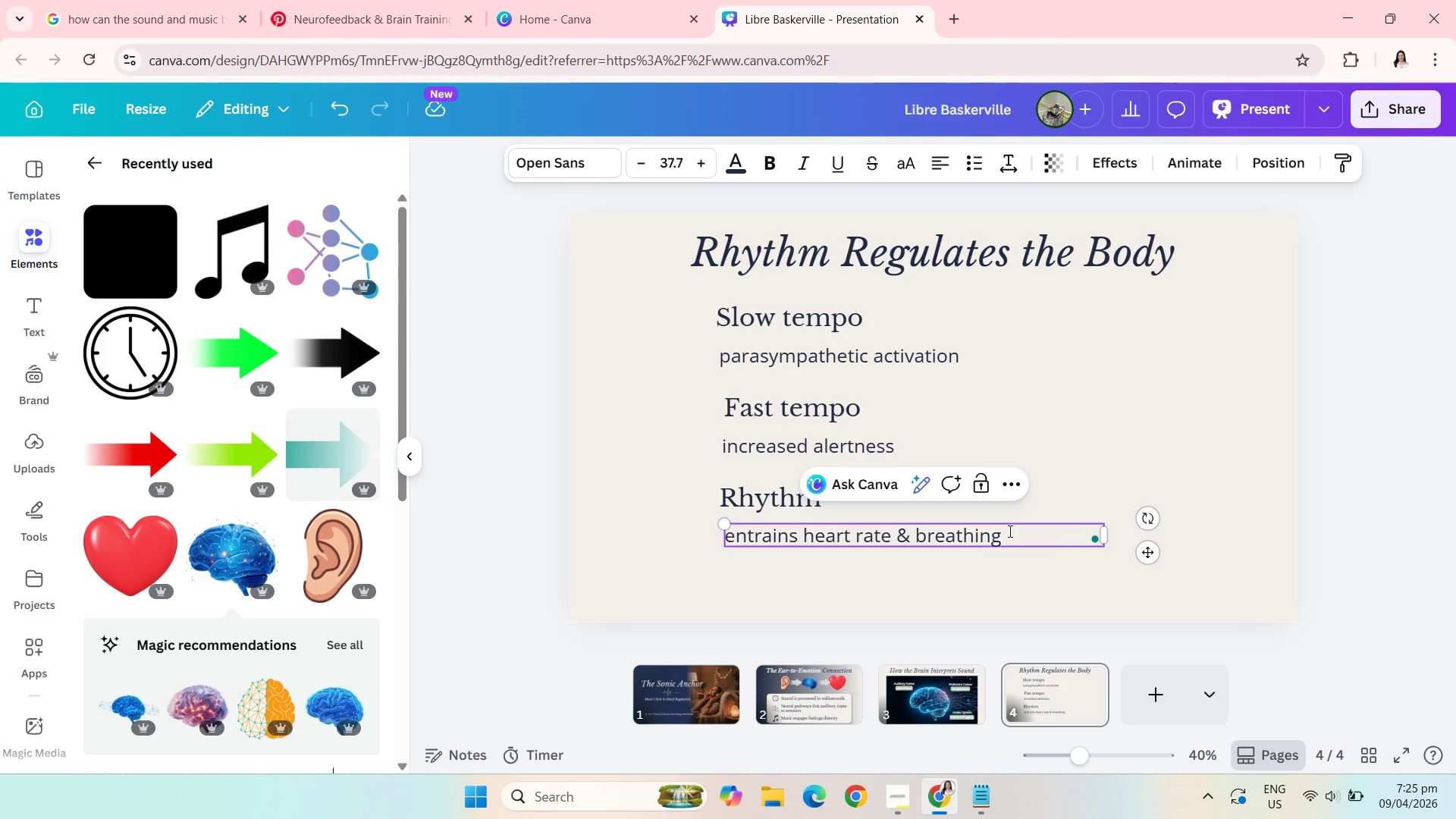 
left_click([1405, 406])
 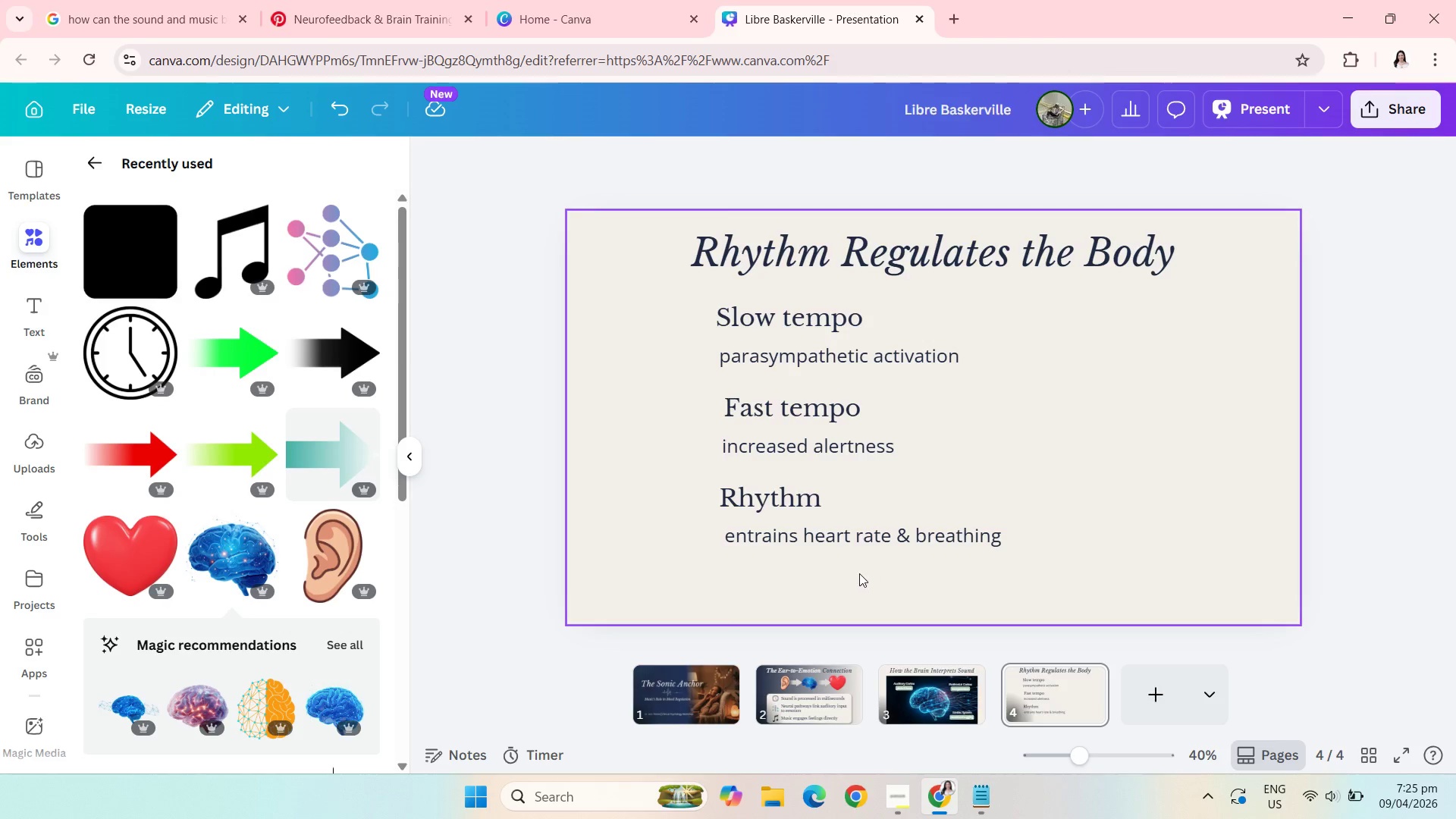 
left_click_drag(start_coordinate=[861, 573], to_coordinate=[737, 320])
 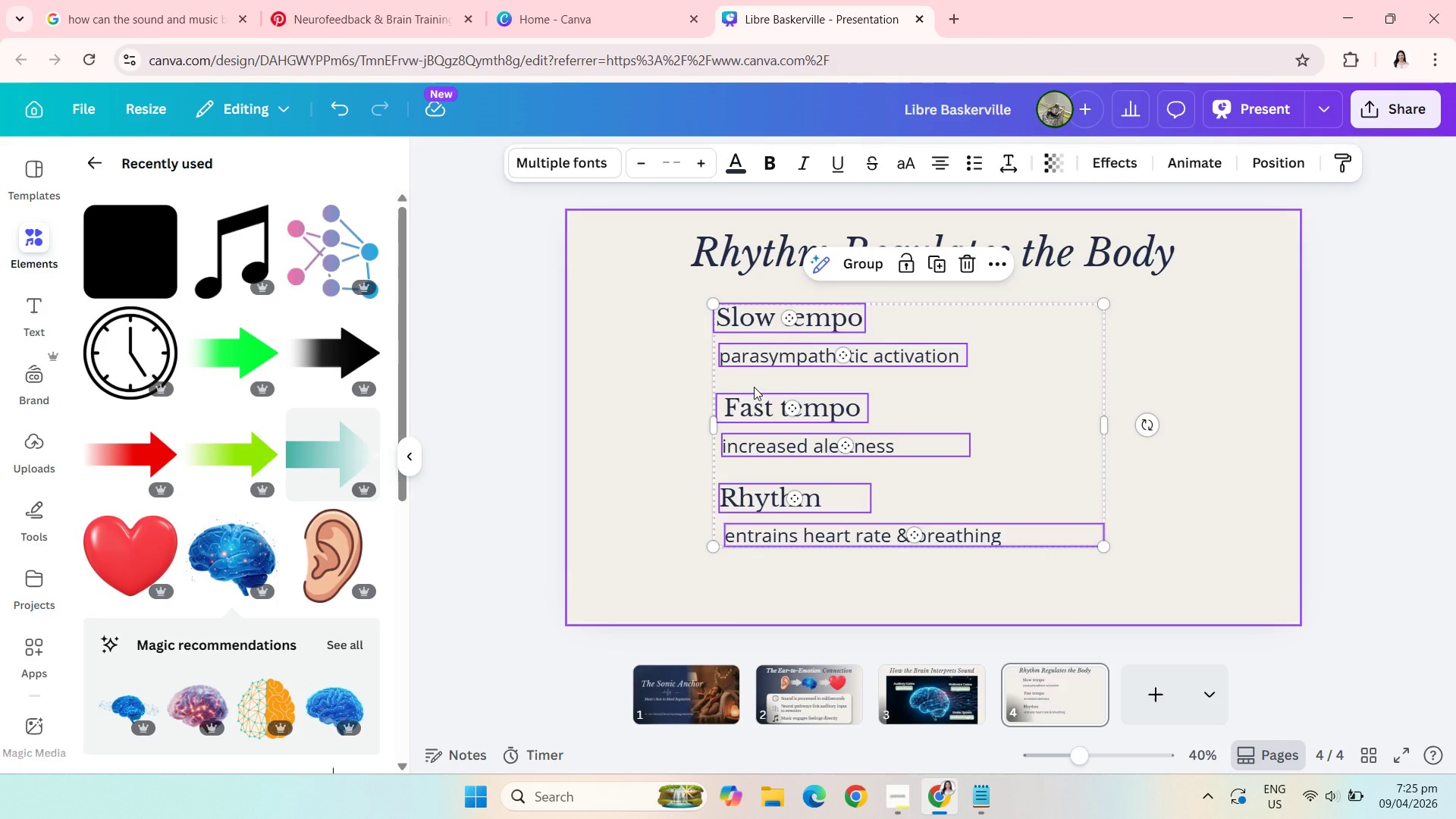 
left_click_drag(start_coordinate=[754, 387], to_coordinate=[754, 398])
 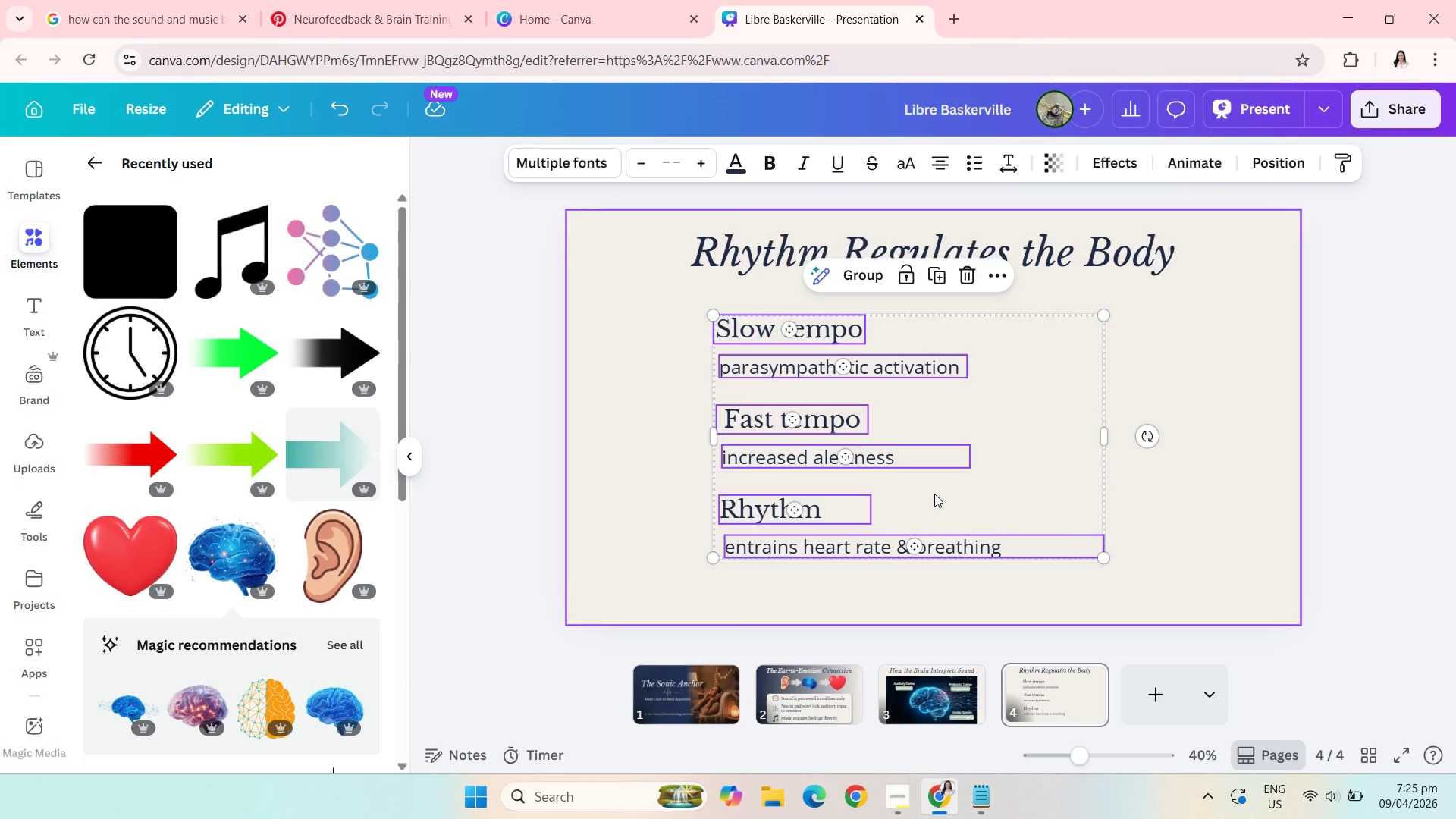 
left_click_drag(start_coordinate=[934, 494], to_coordinate=[866, 495])
 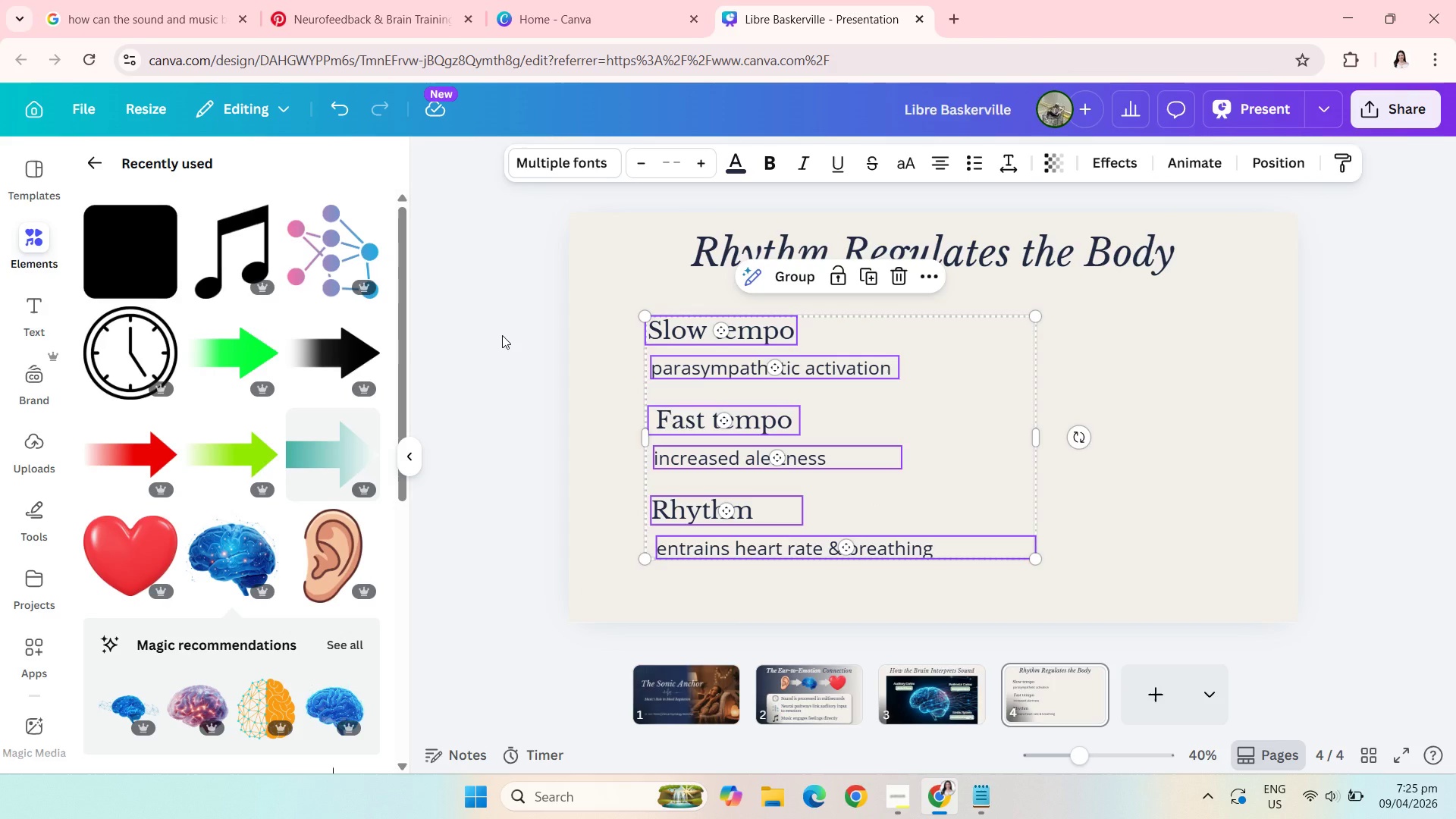 
left_click([502, 335])
 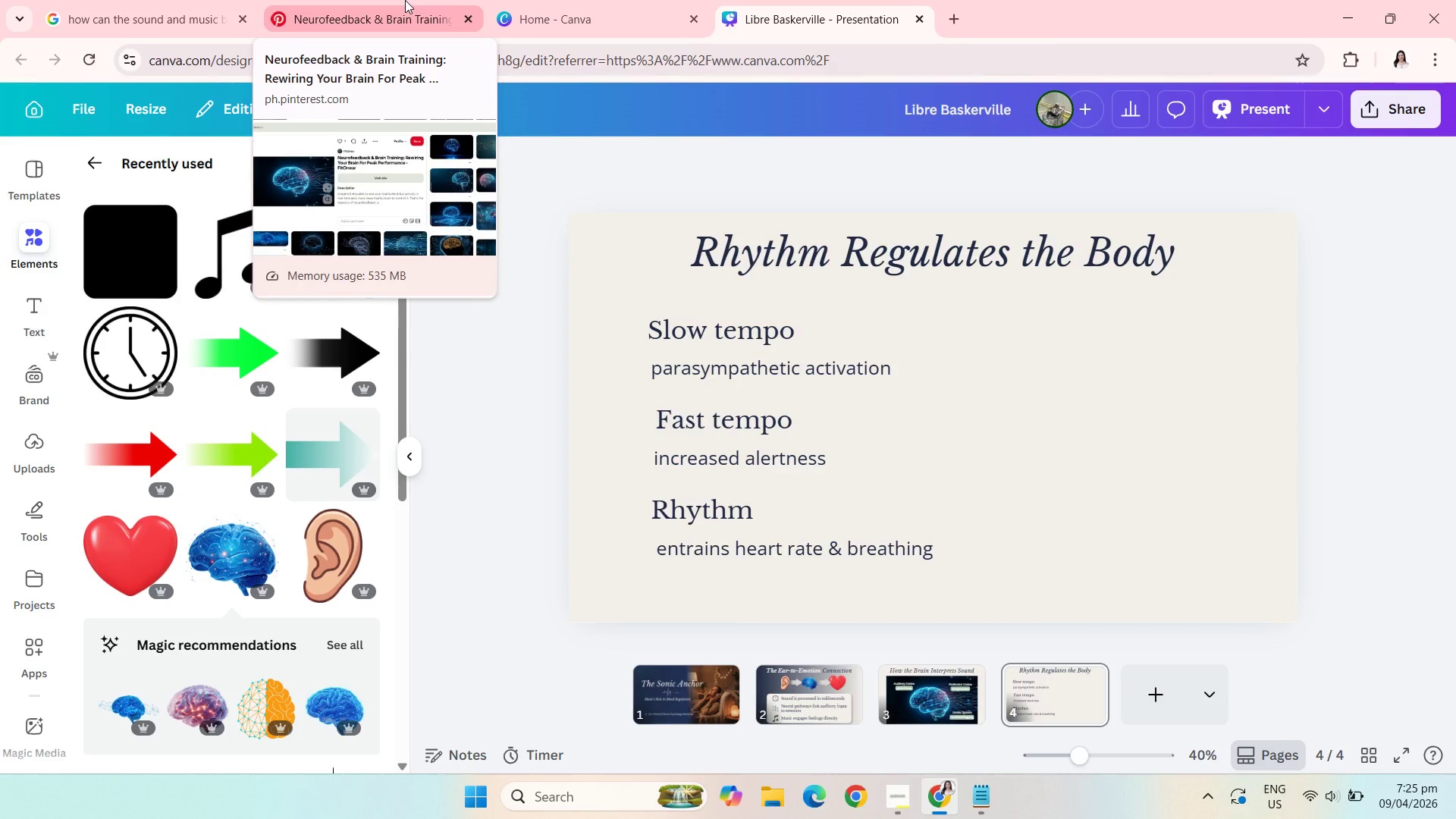 
wait(15.98)
 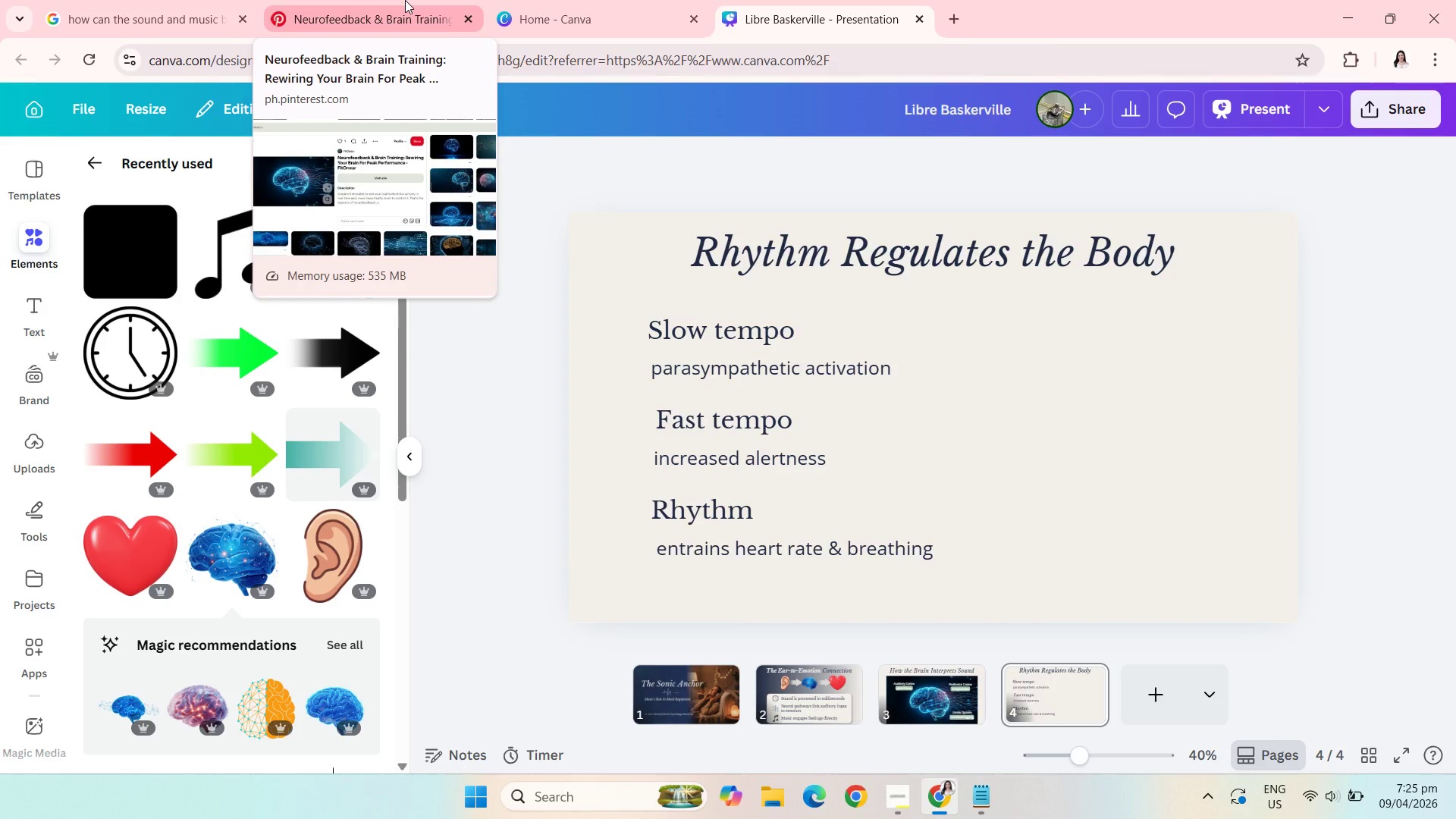 
left_click([89, 165])
 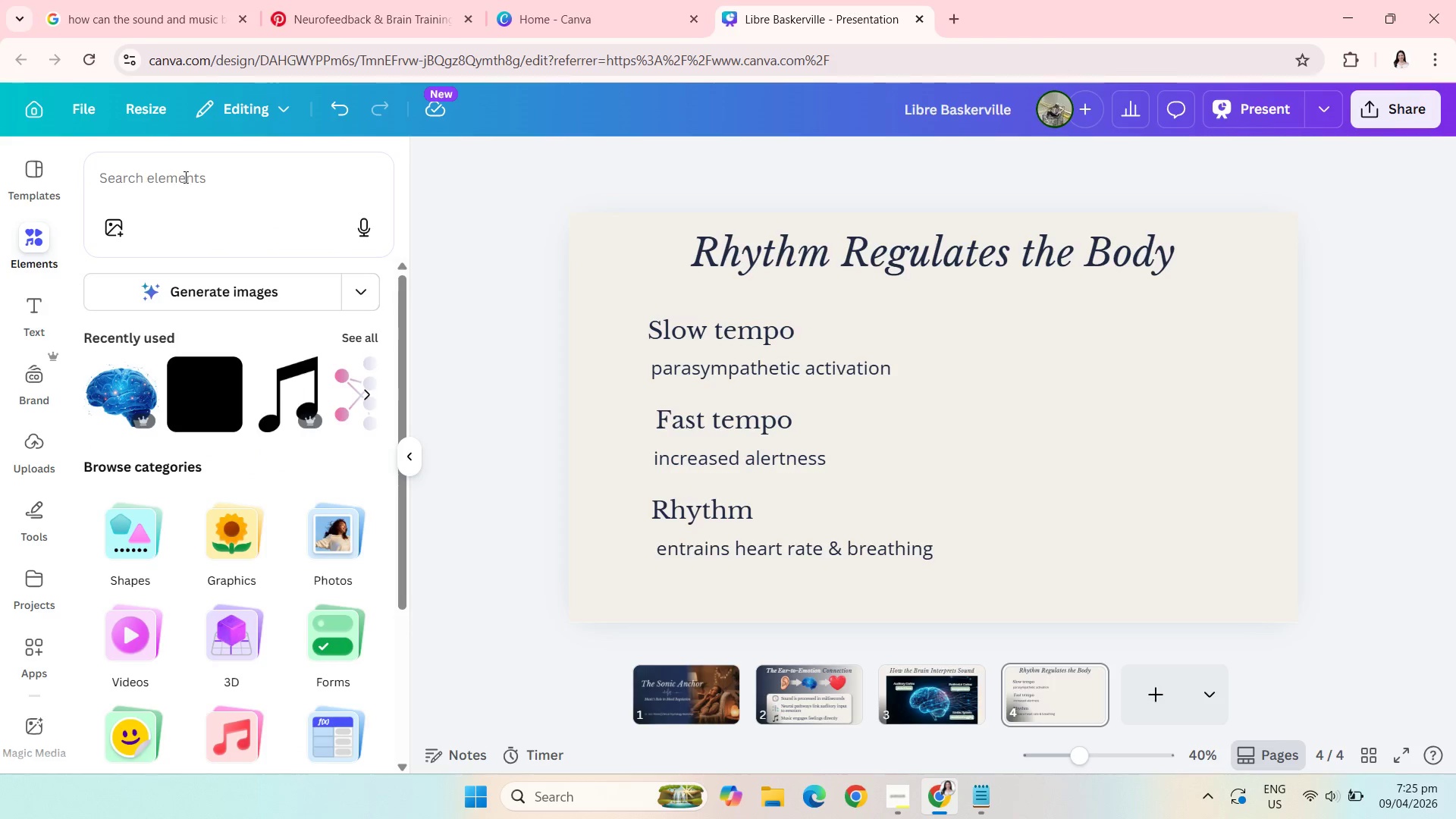 
left_click([190, 178])
 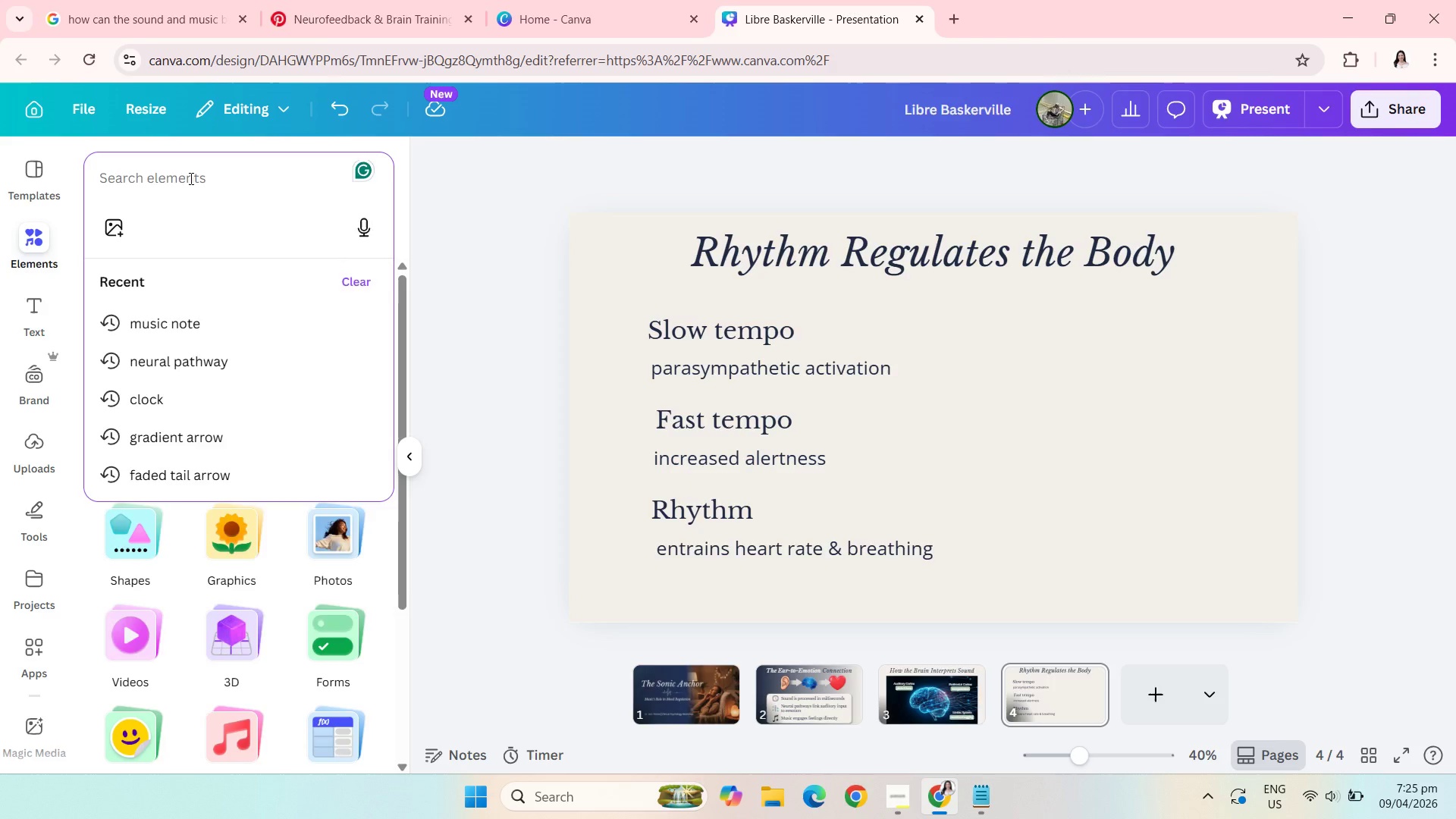 
type(tempo)
 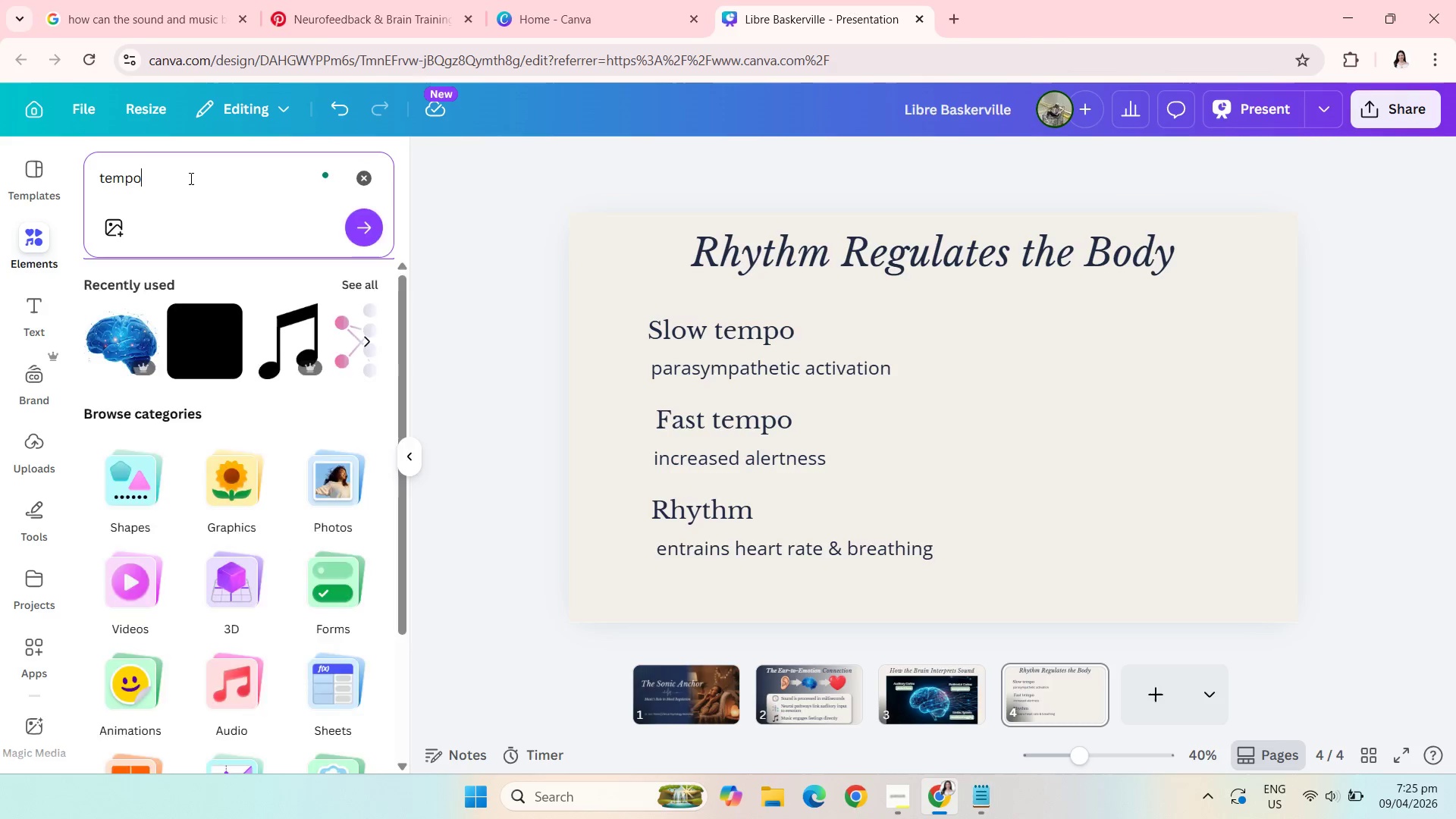 
key(Enter)
 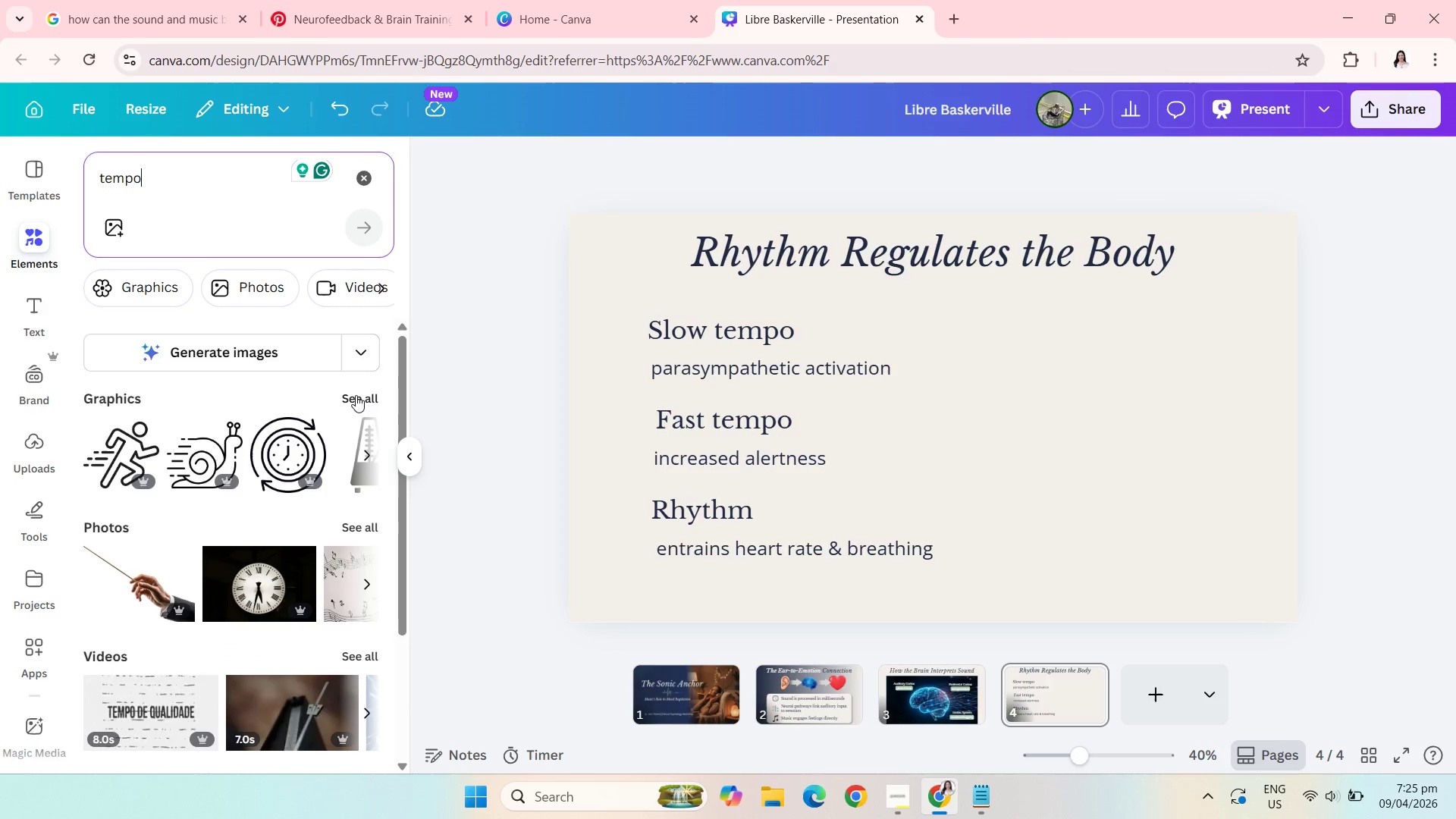 
left_click([356, 395])
 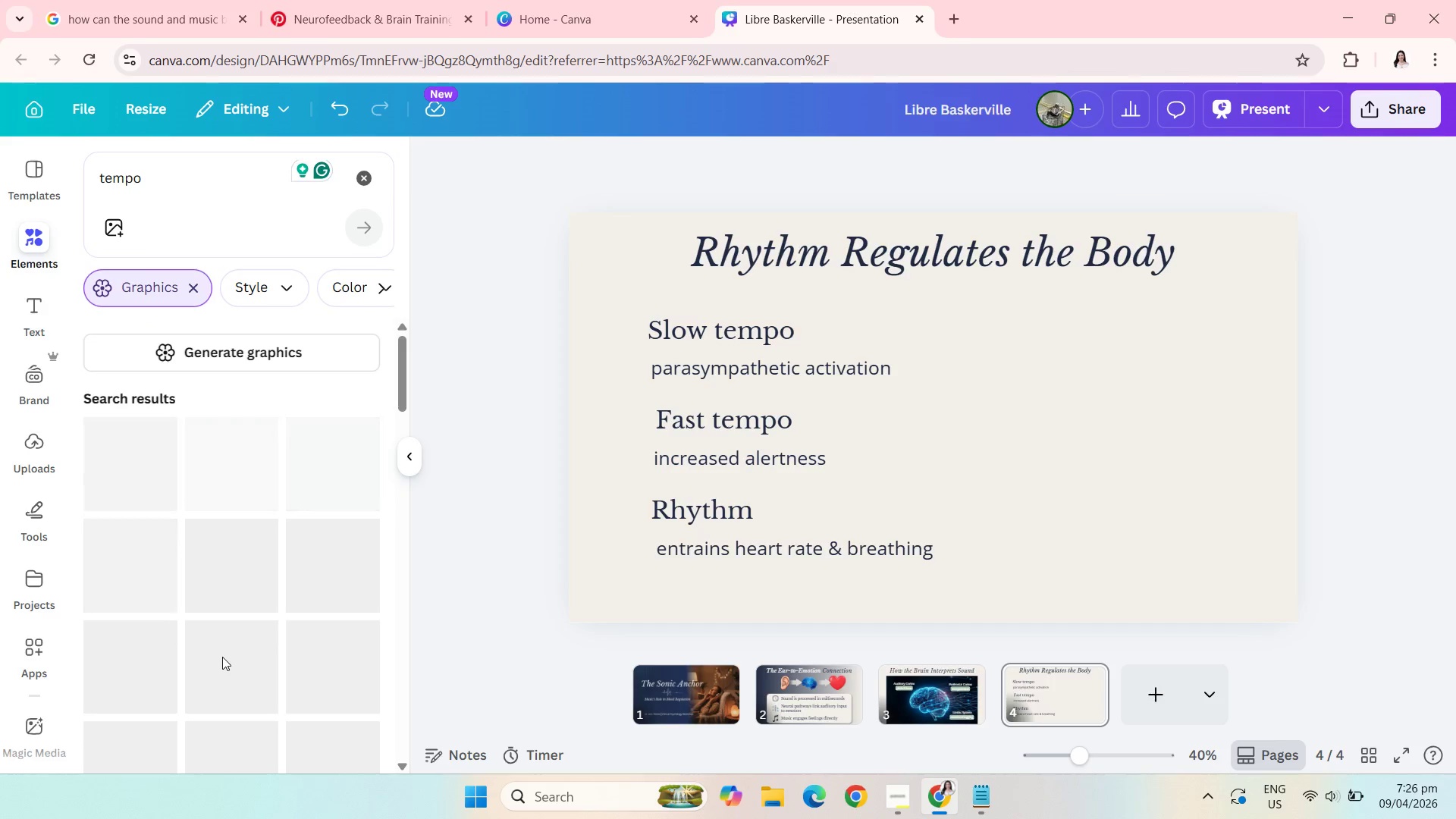 
wait(21.53)
 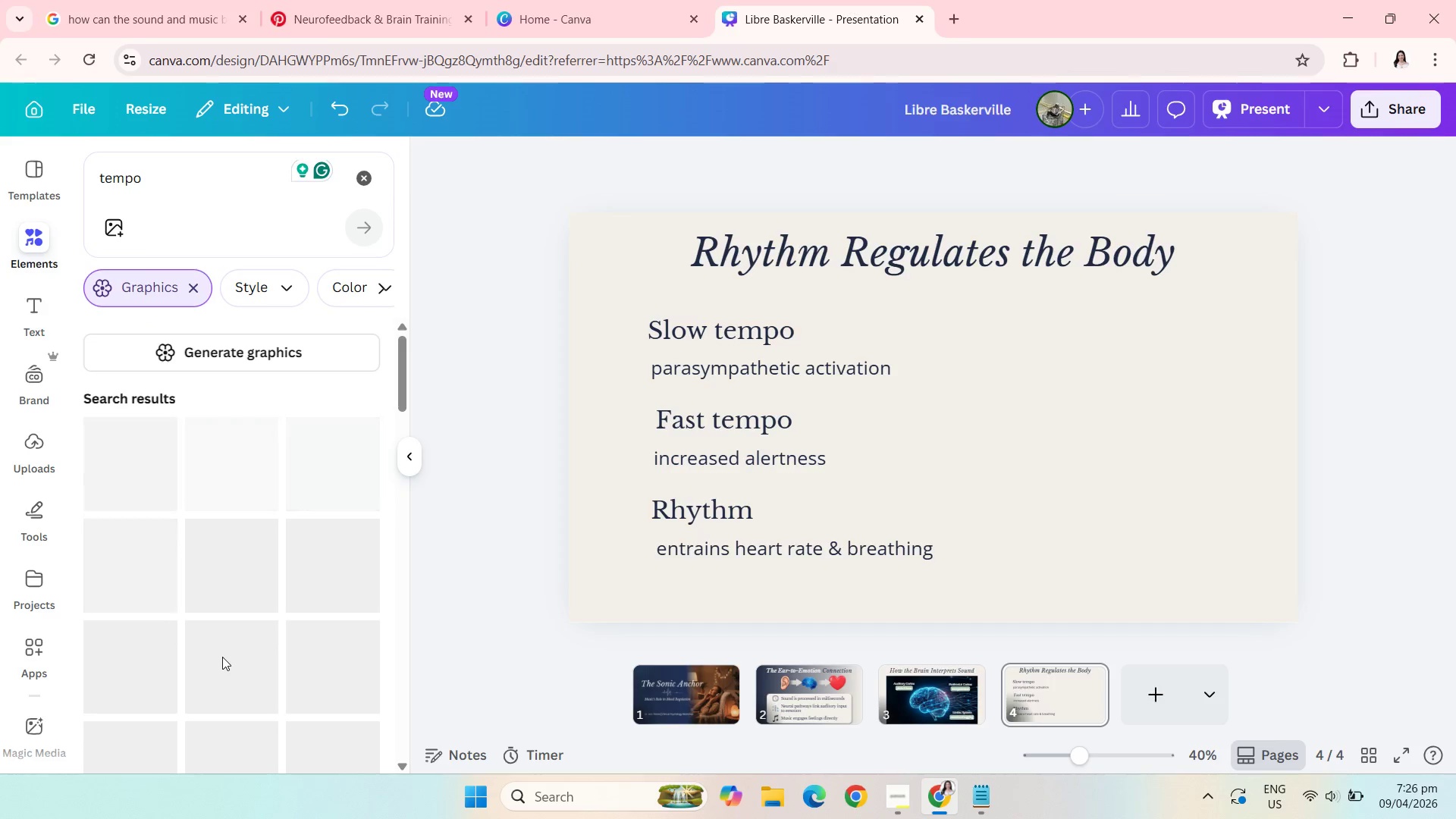 
left_click([98, 187])
 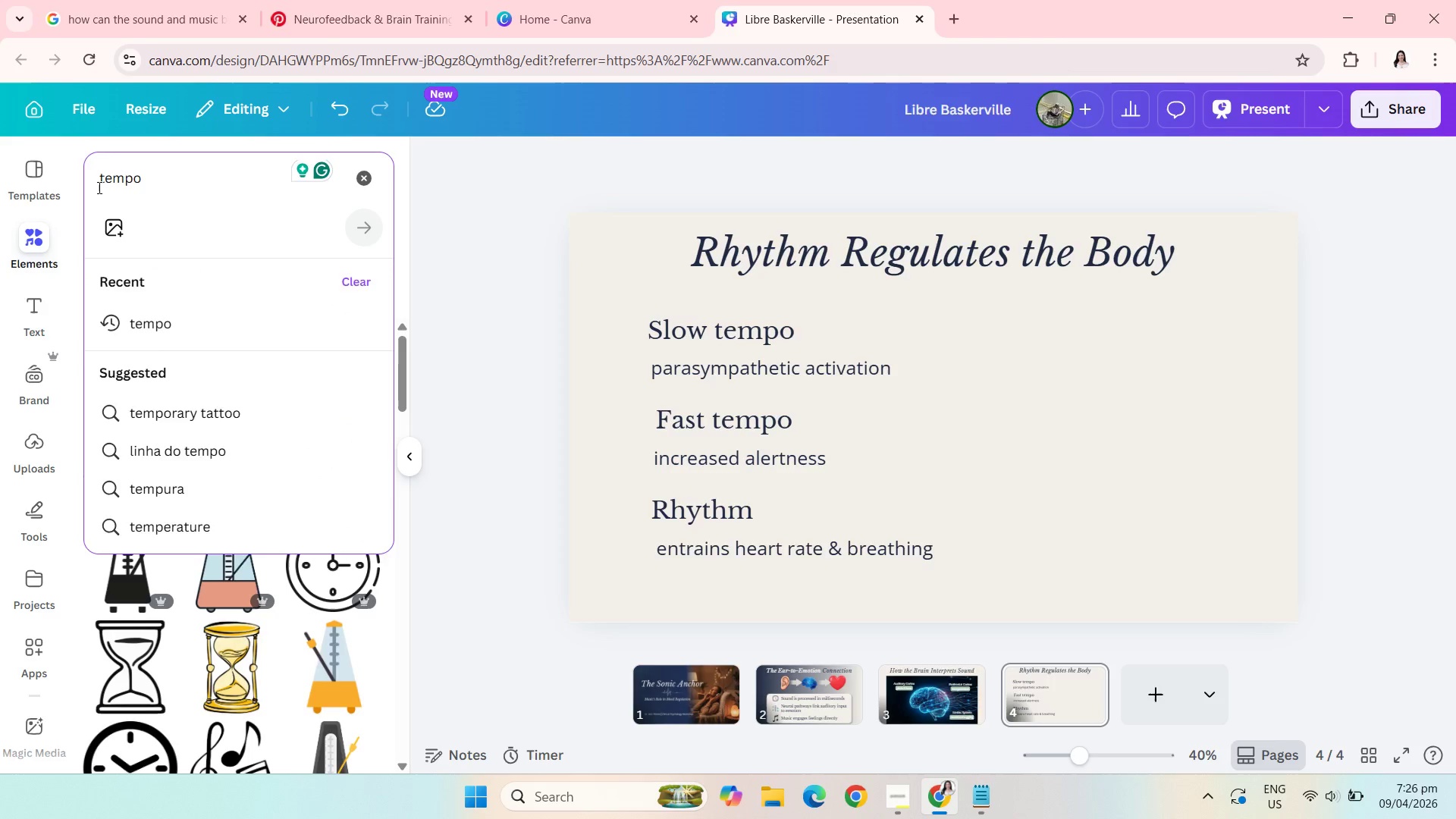 
type(slow )
 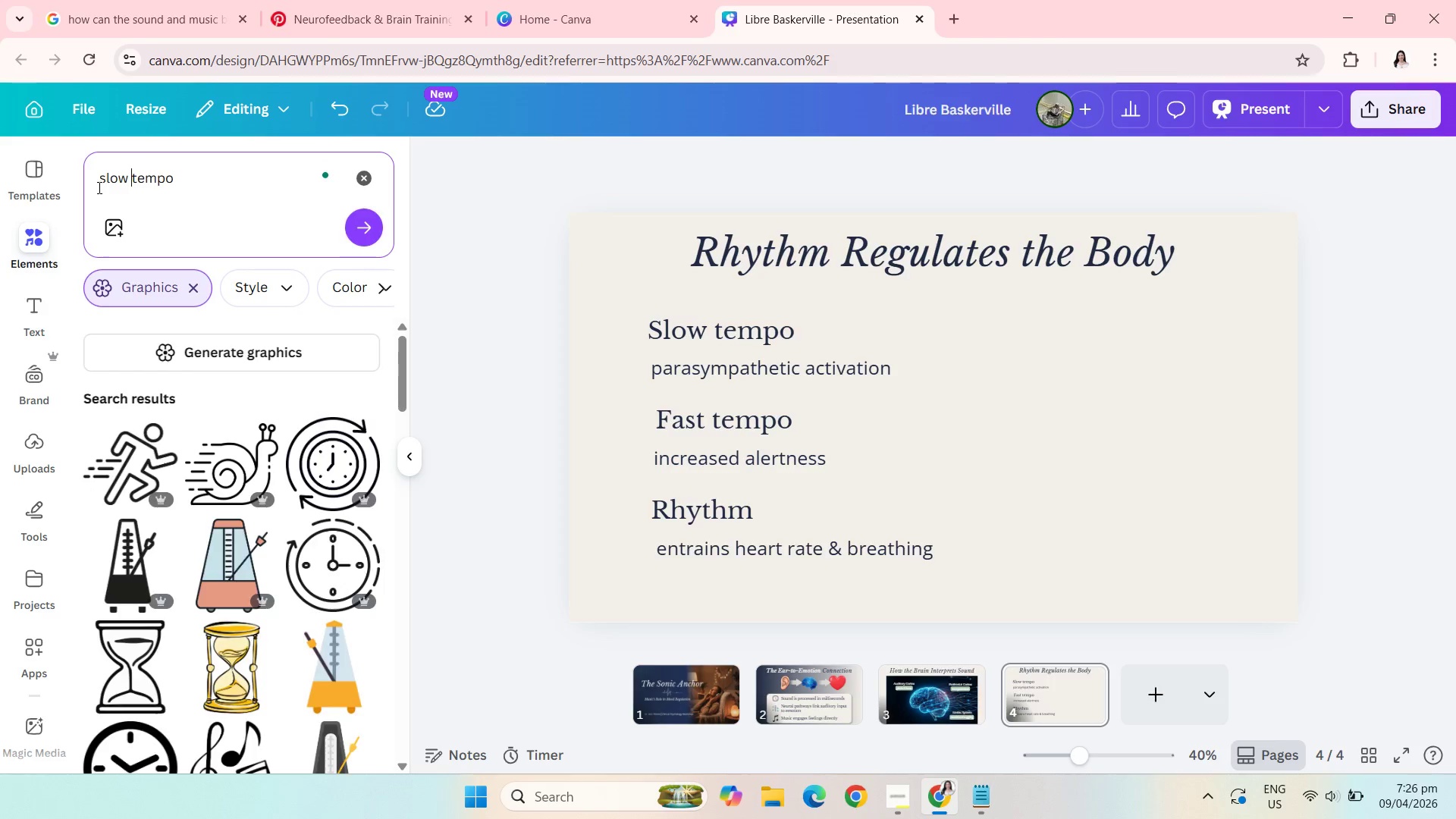 
key(Enter)
 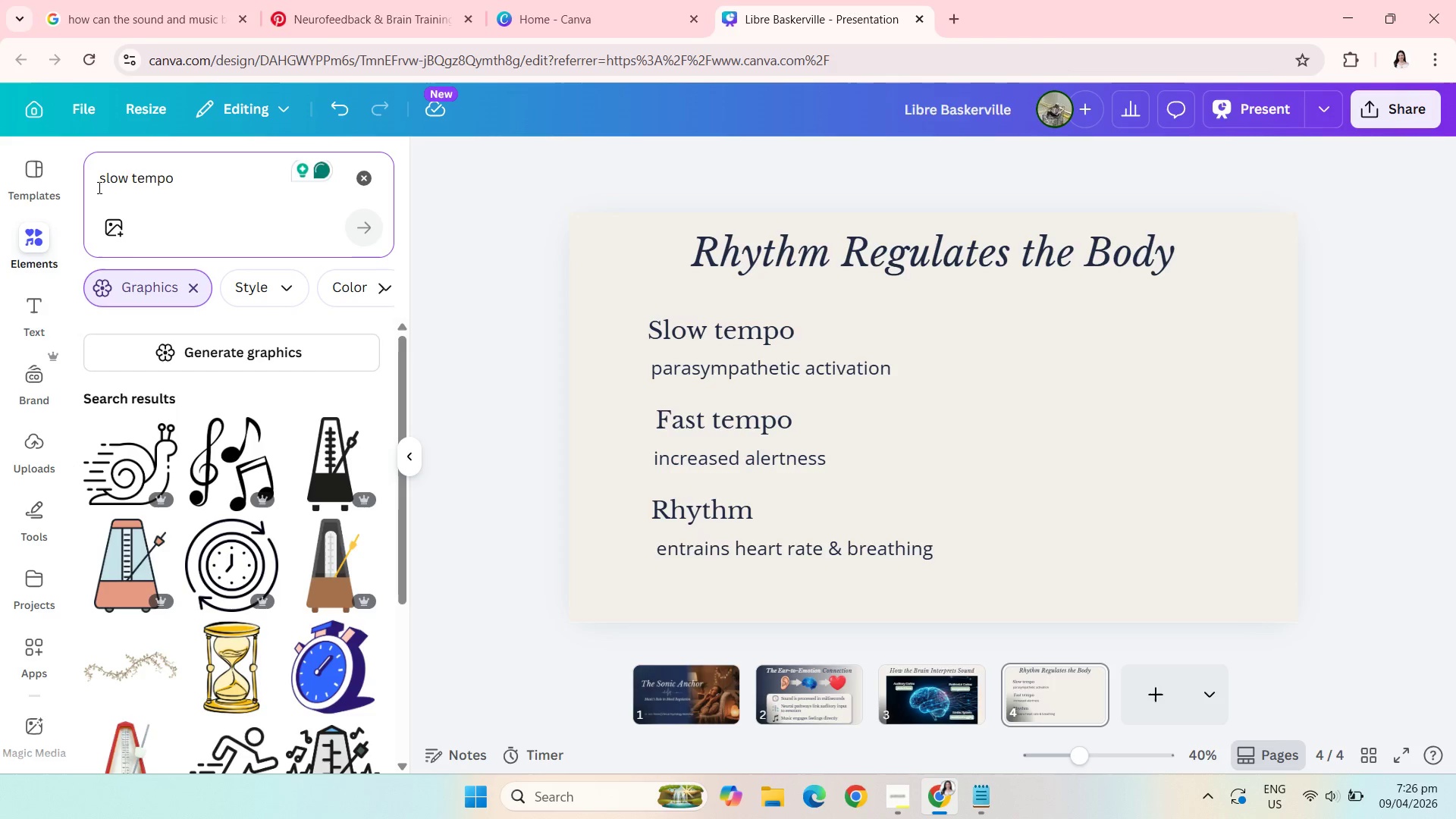 
mouse_move([243, 469])
 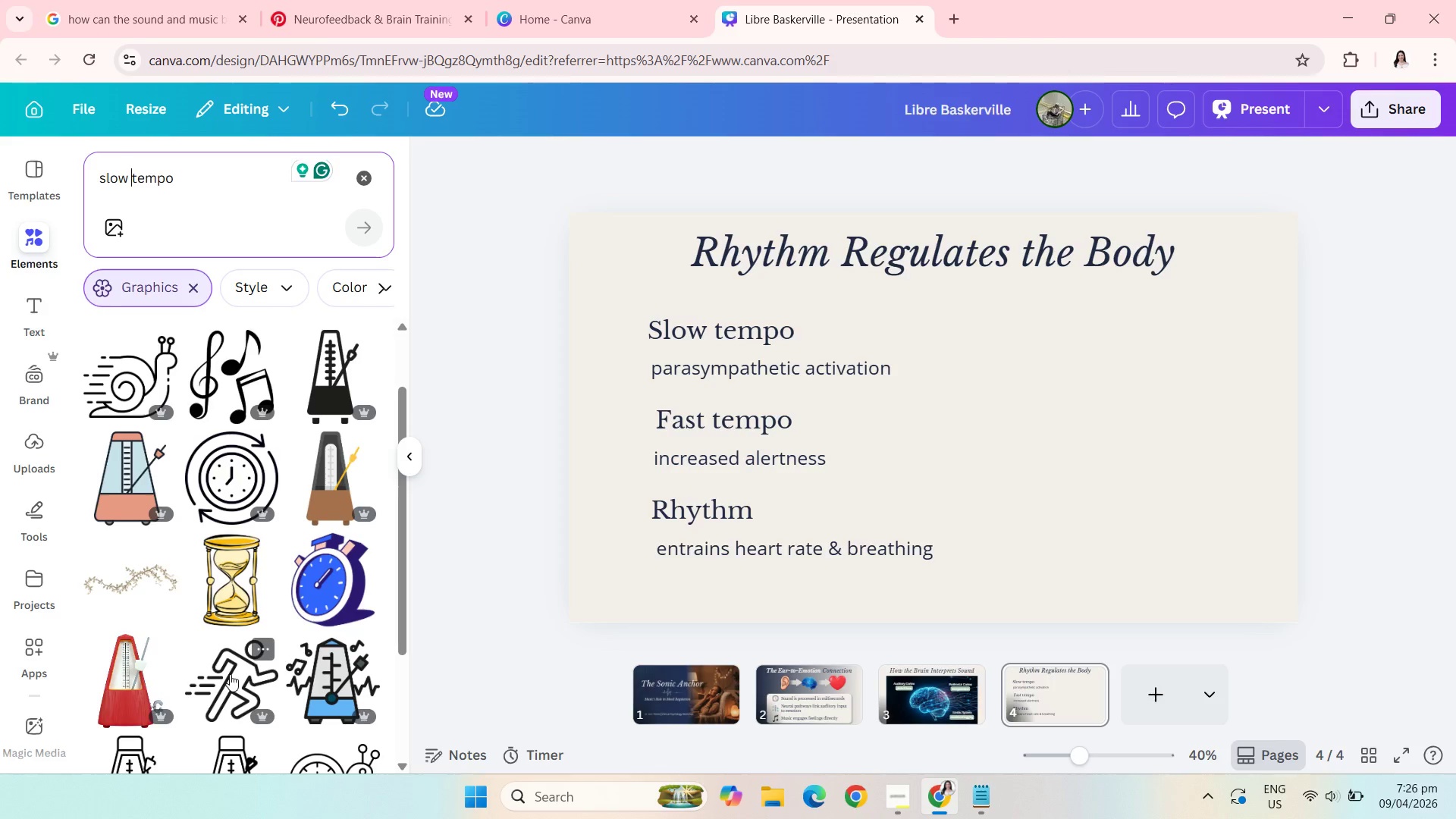 
left_click([230, 674])
 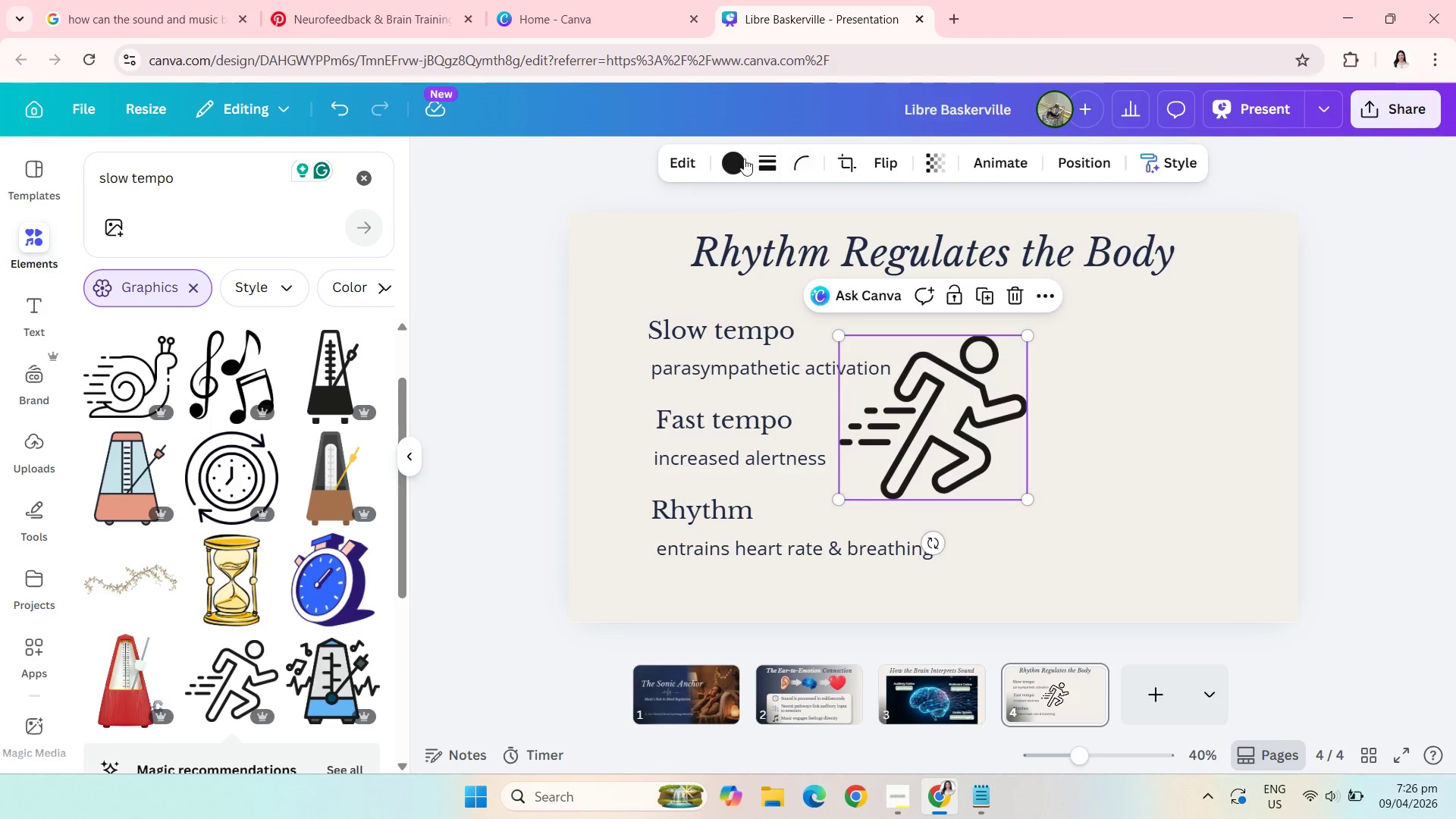 
left_click([733, 158])
 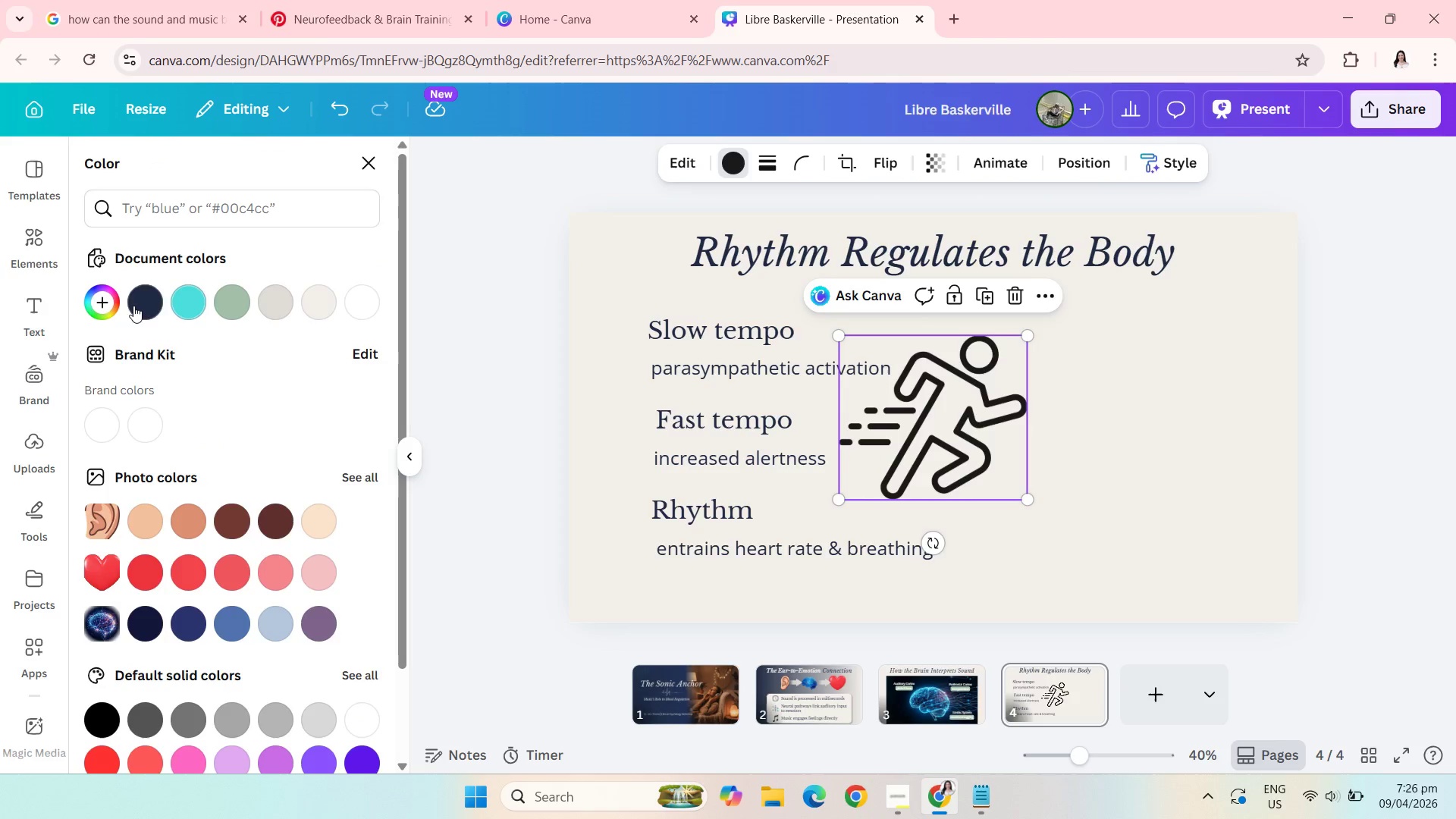 
left_click([133, 306])
 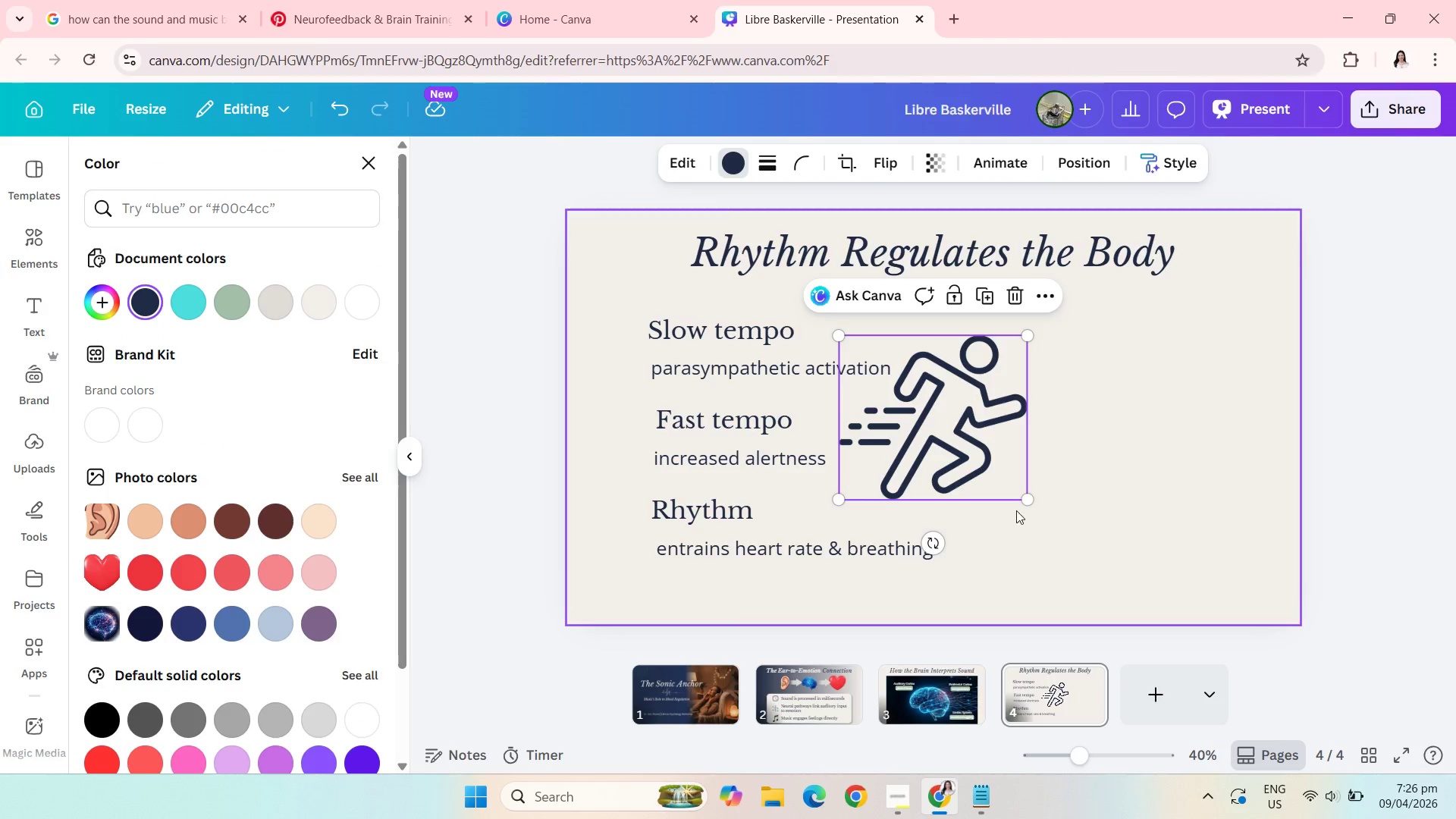 
left_click_drag(start_coordinate=[1023, 505], to_coordinate=[890, 397])
 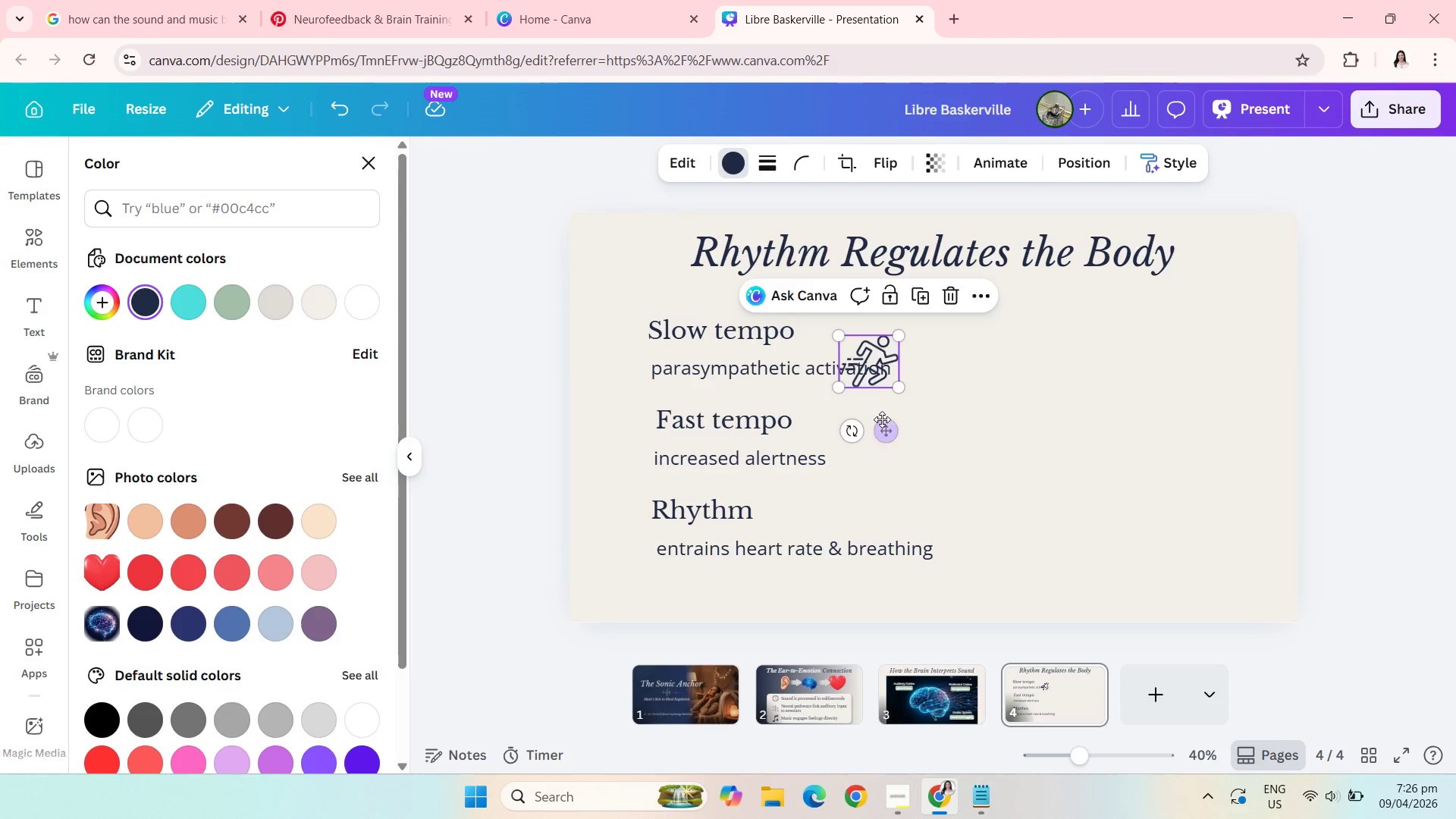 
left_click_drag(start_coordinate=[883, 431], to_coordinate=[626, 504])
 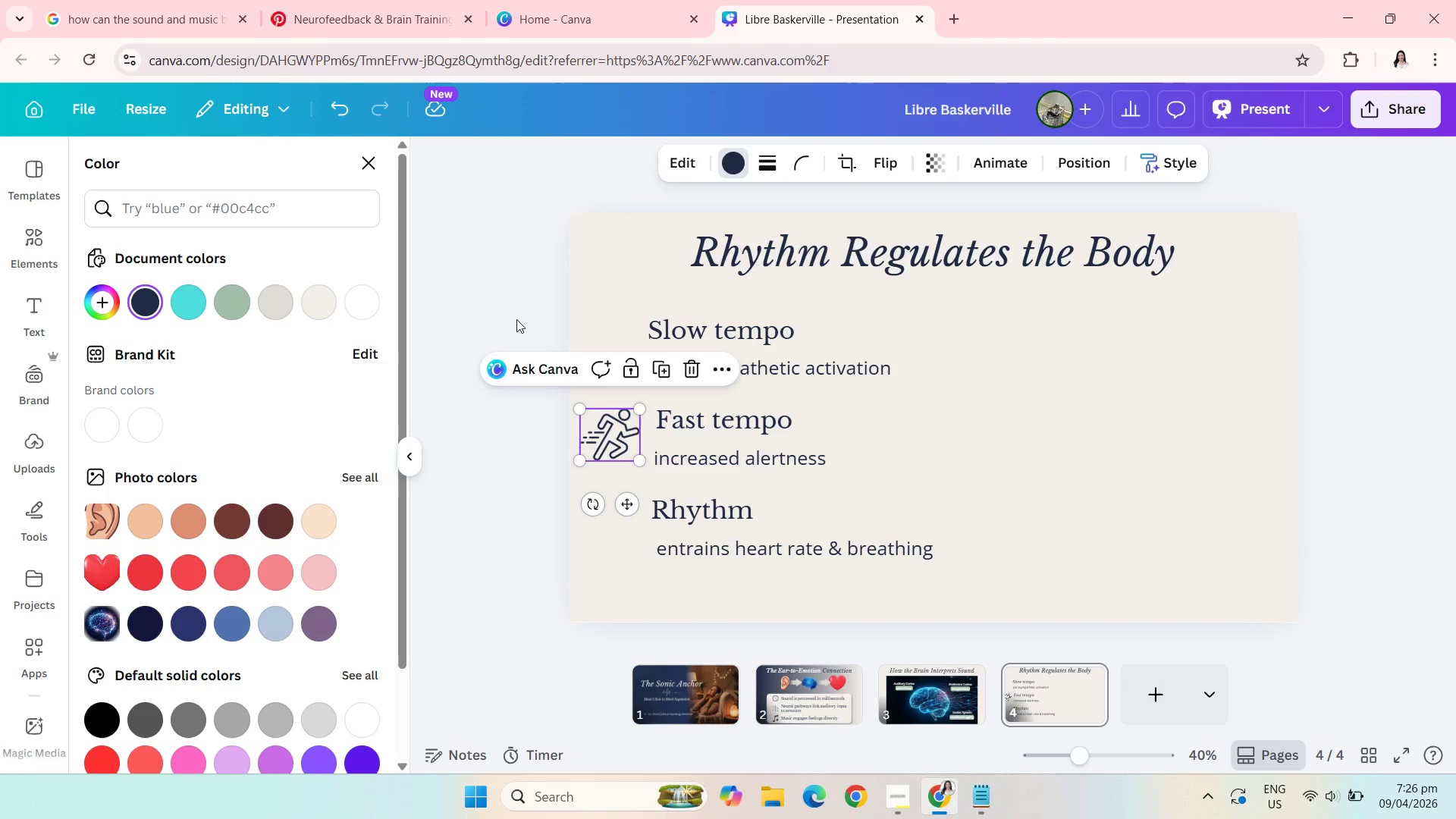 
left_click([516, 319])
 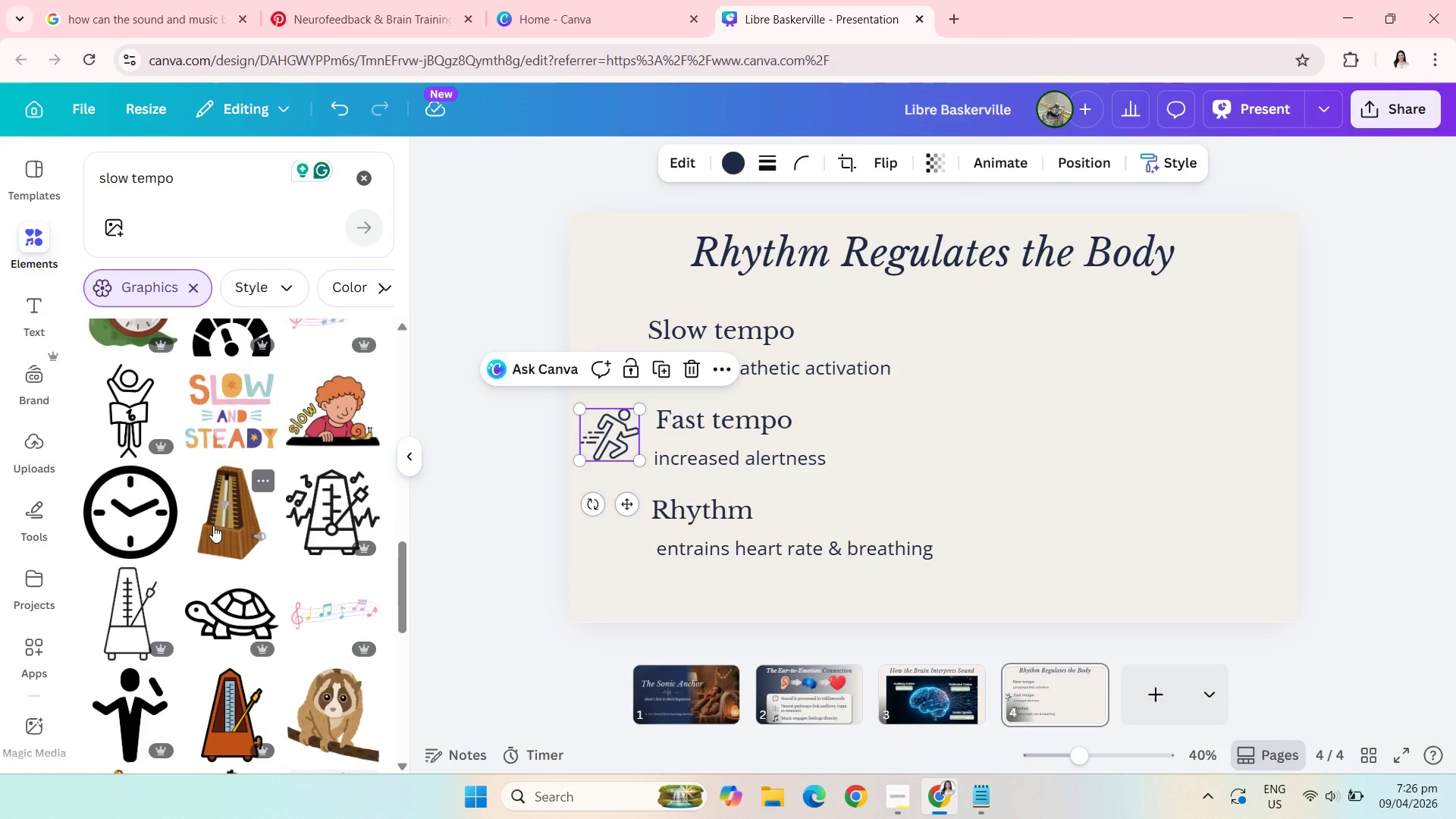 
wait(19.06)
 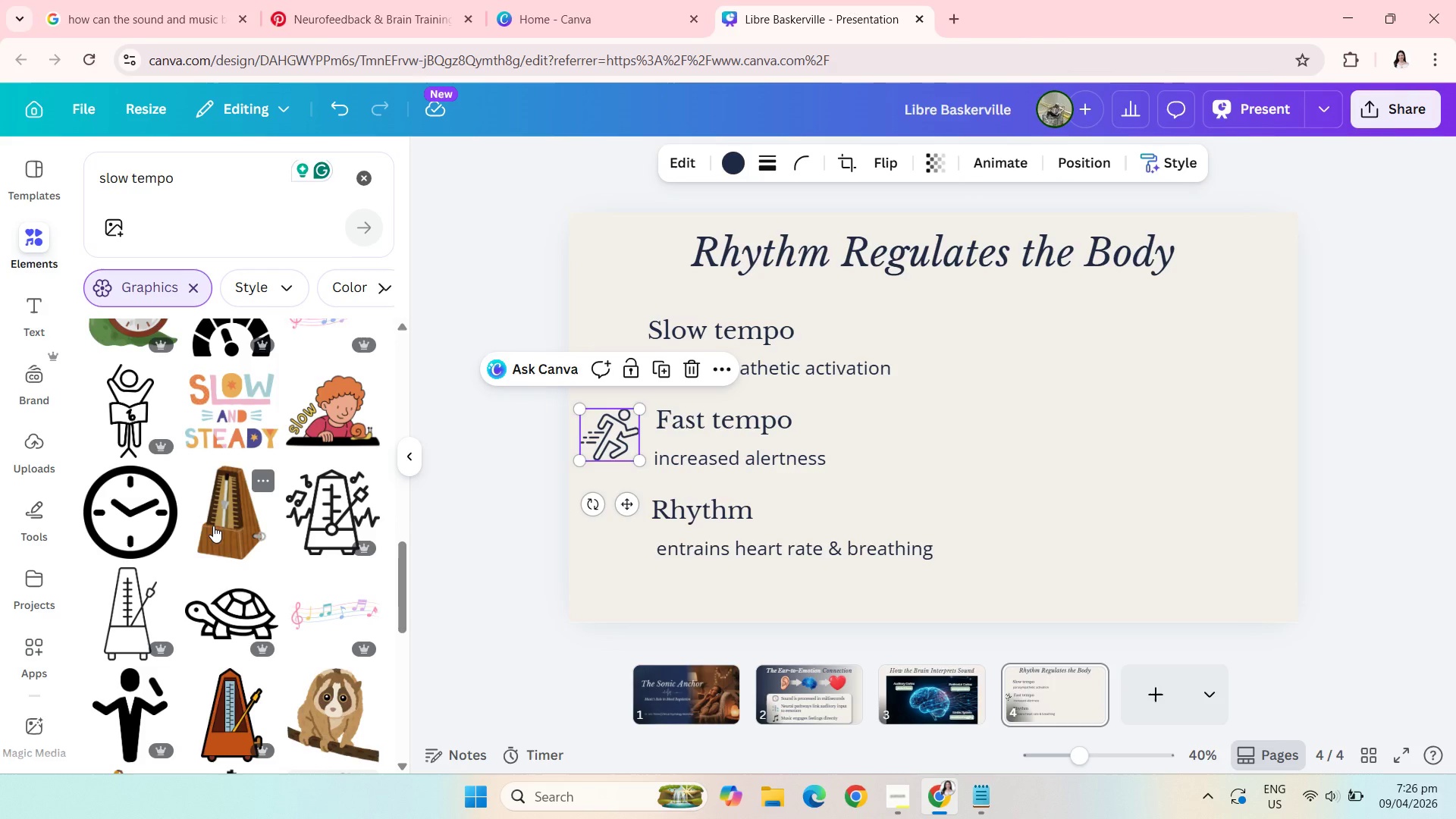 
left_click([509, 489])
 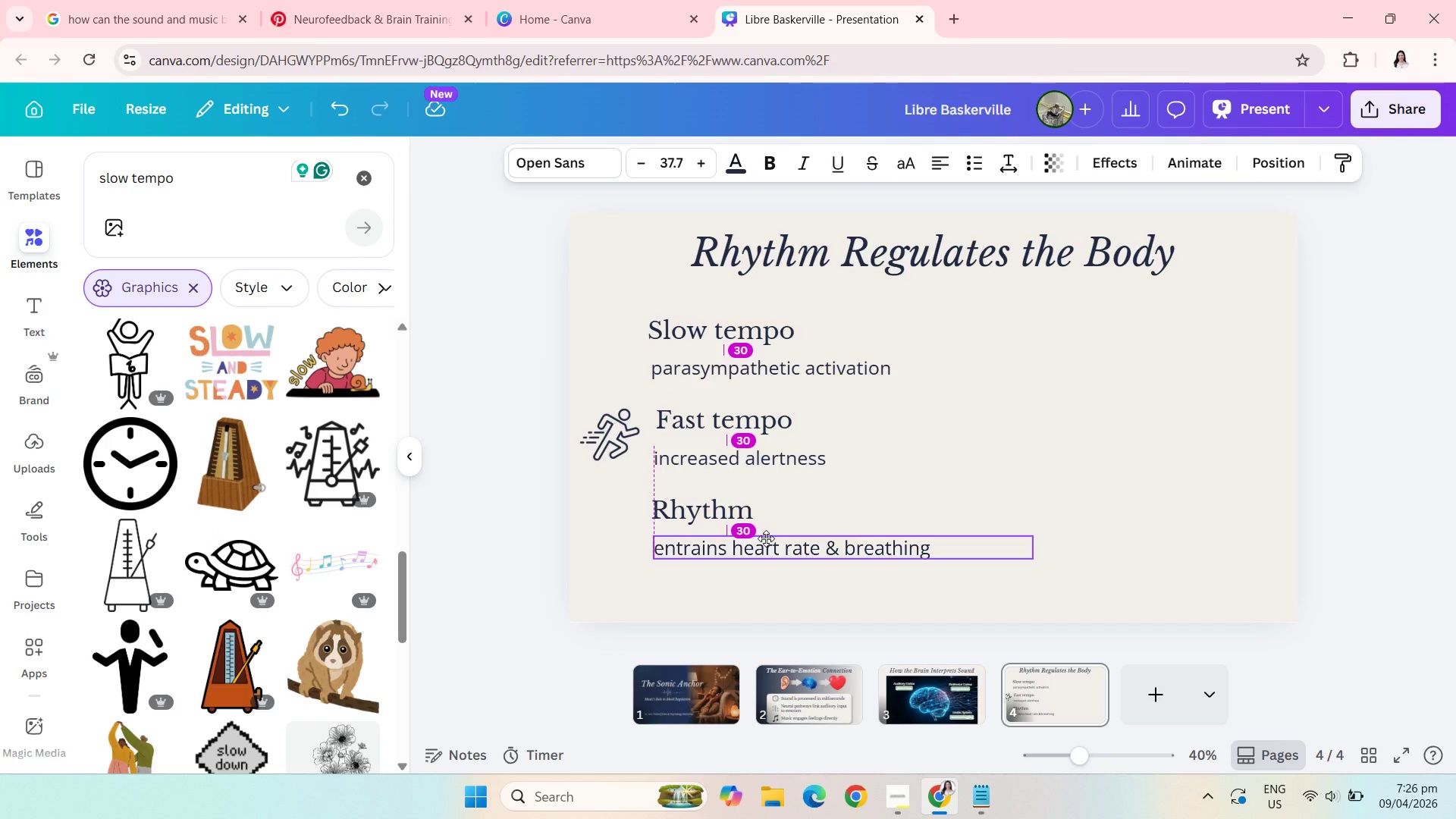 
wait(6.52)
 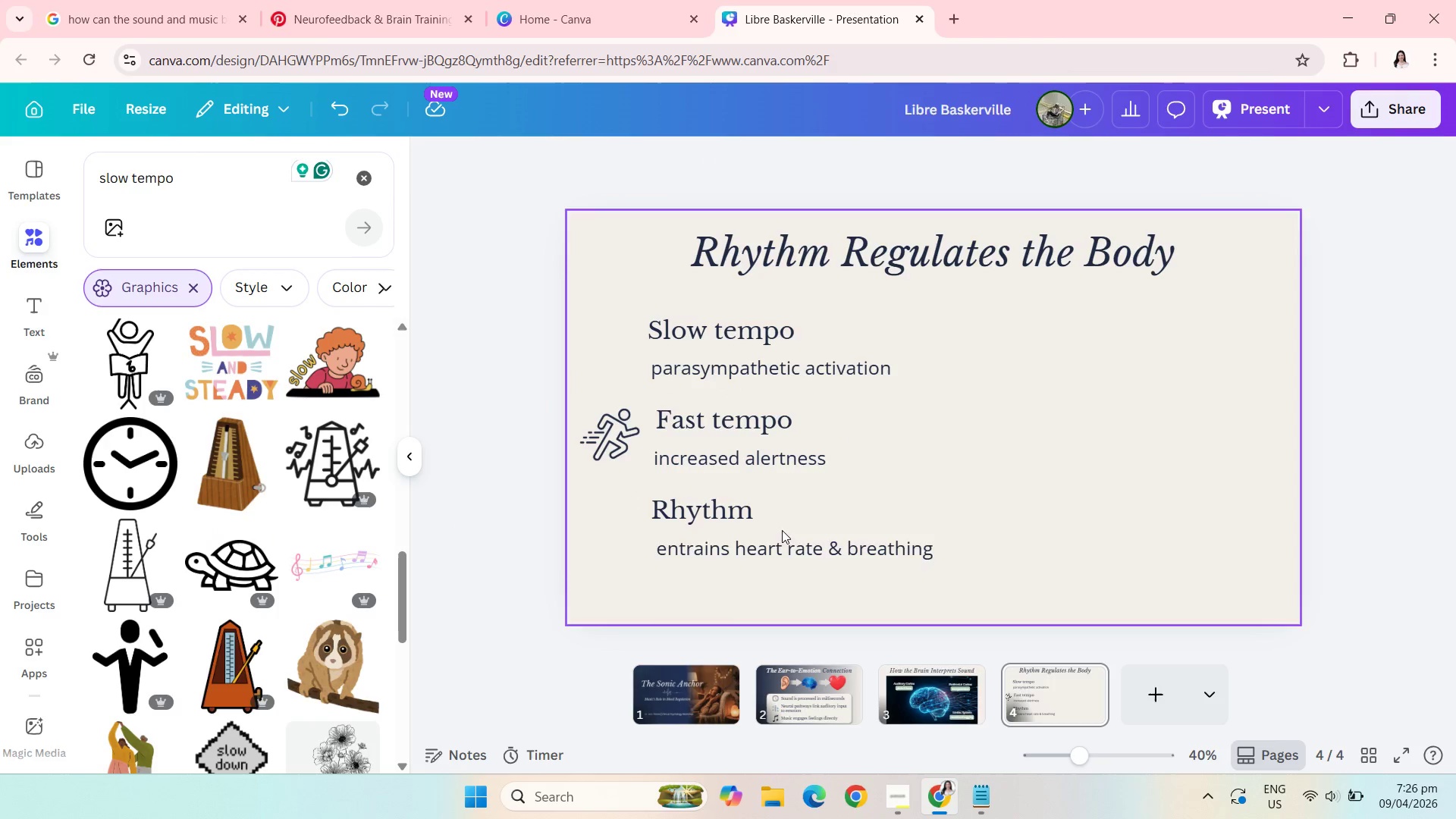 
left_click([541, 347])
 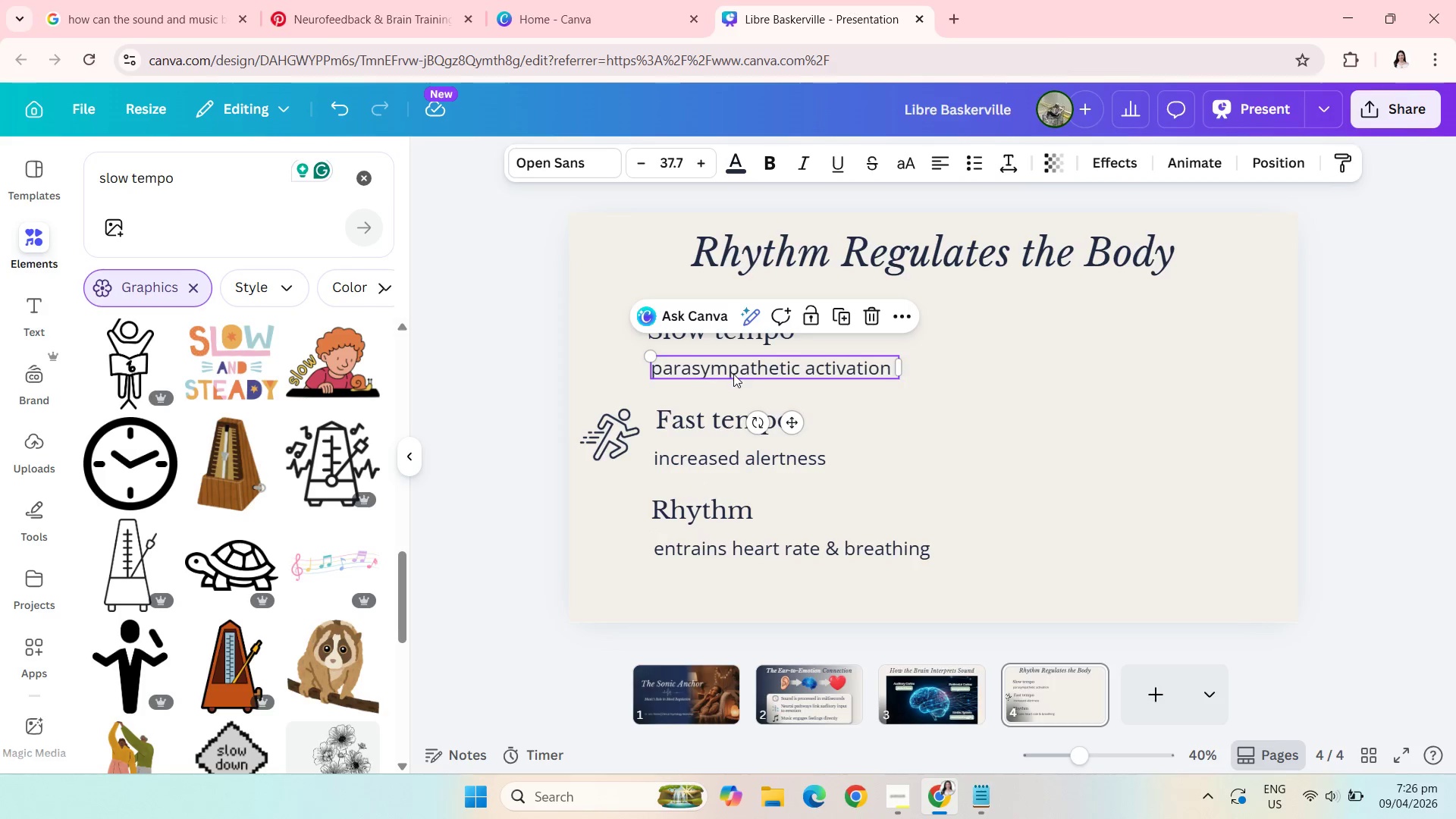 
mouse_move([722, 375])
 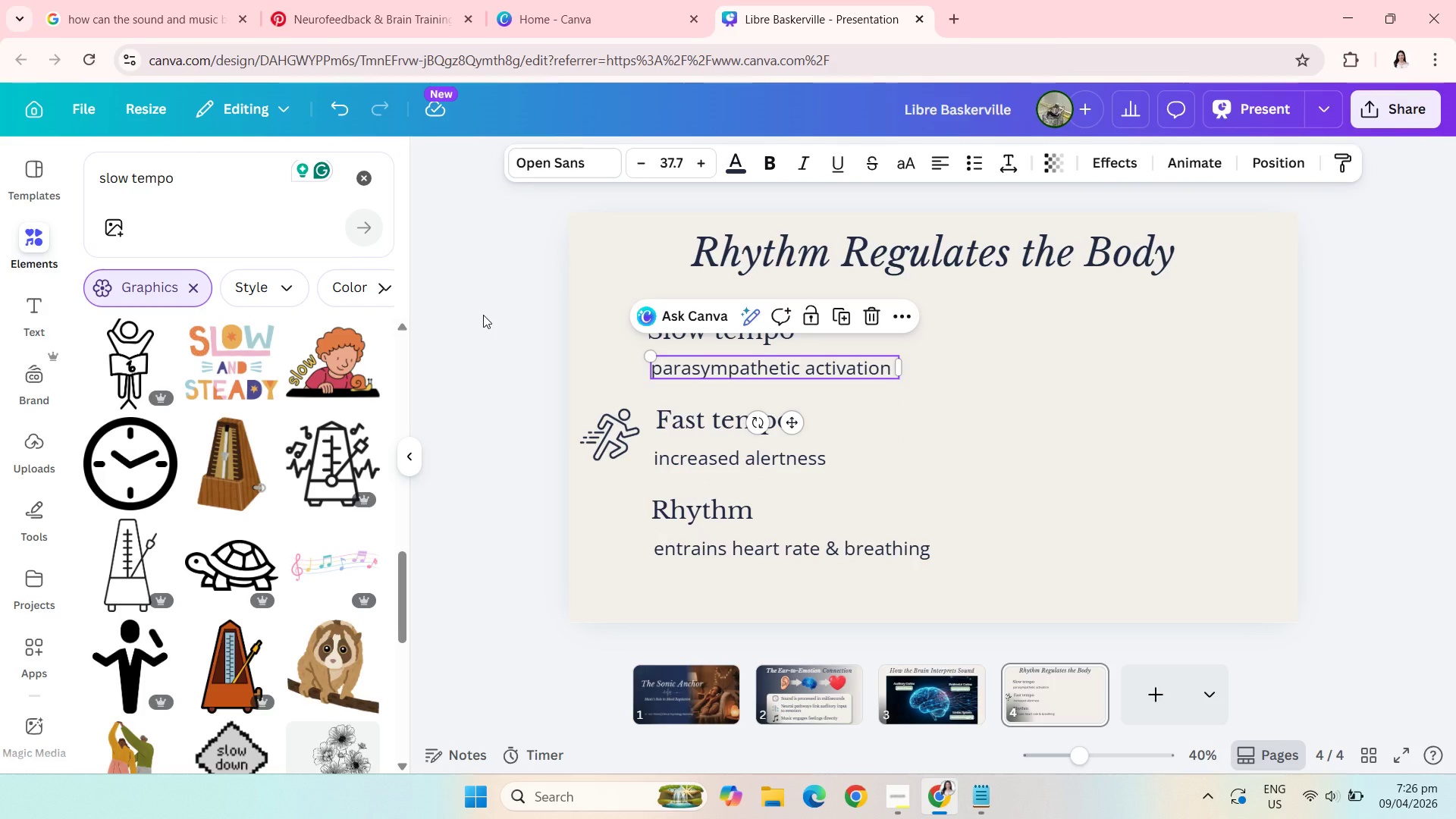 
left_click([483, 315])
 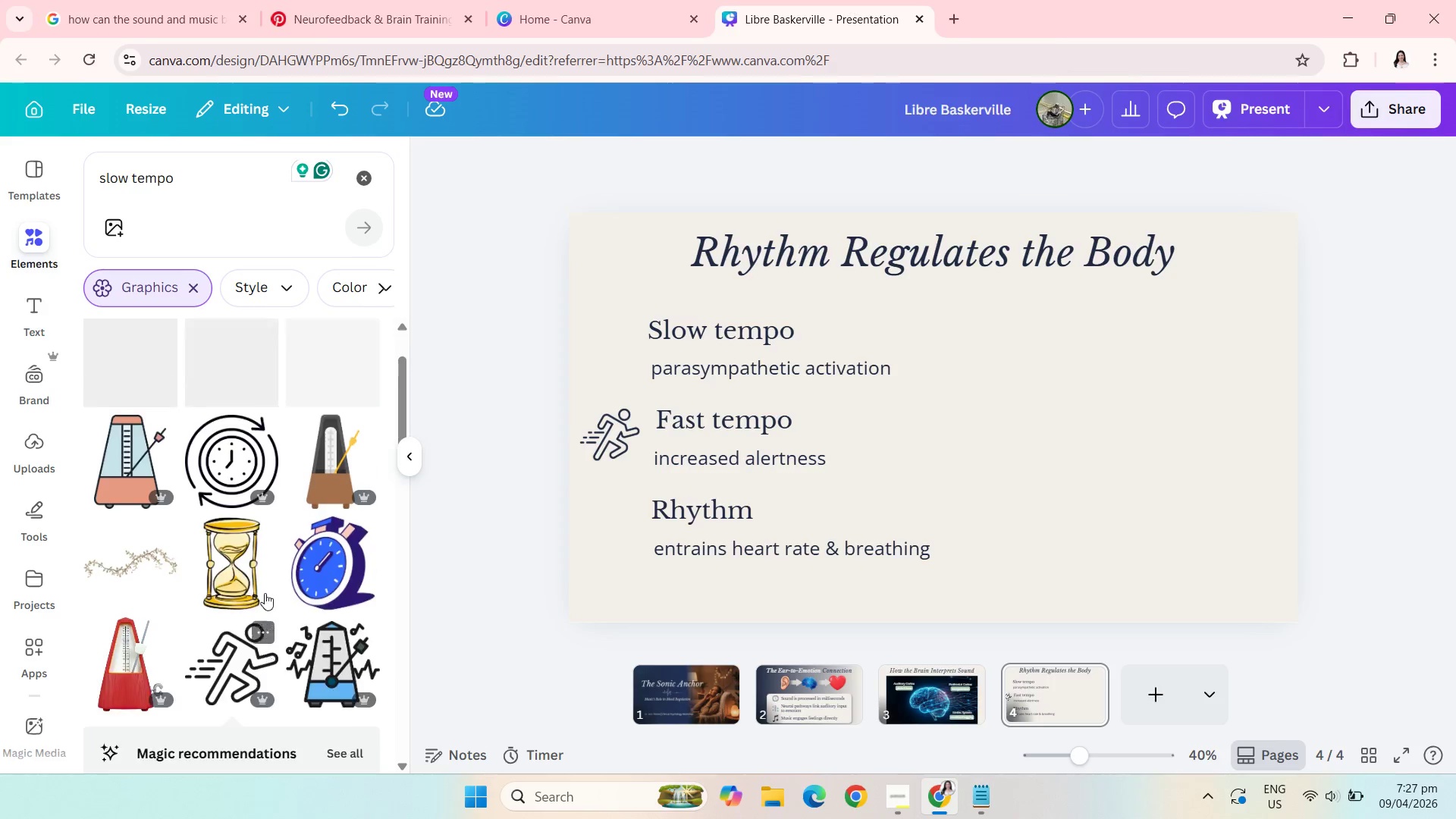 
wait(14.06)
 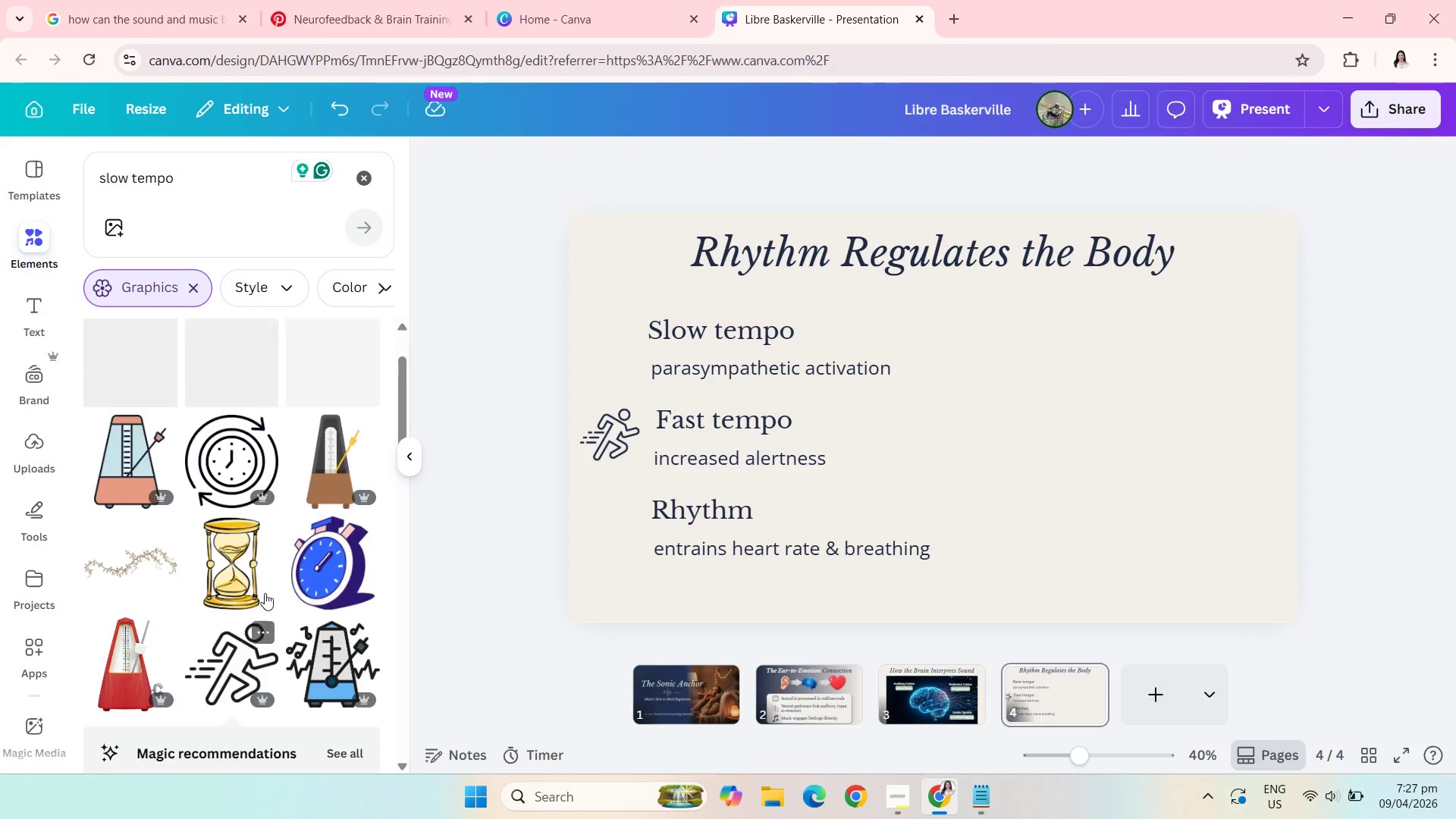 
left_click([221, 455])
 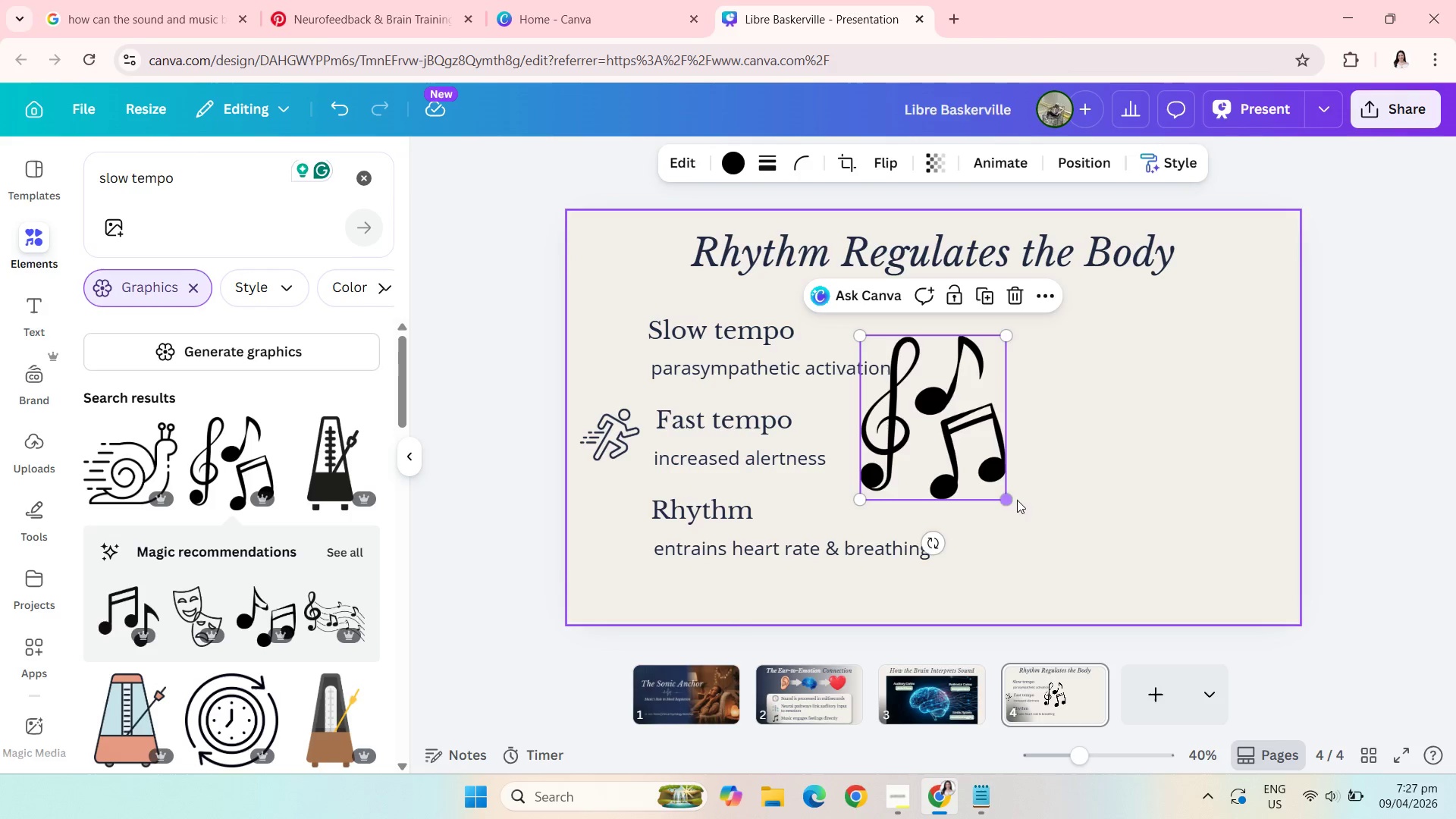 
left_click_drag(start_coordinate=[1006, 497], to_coordinate=[925, 395])
 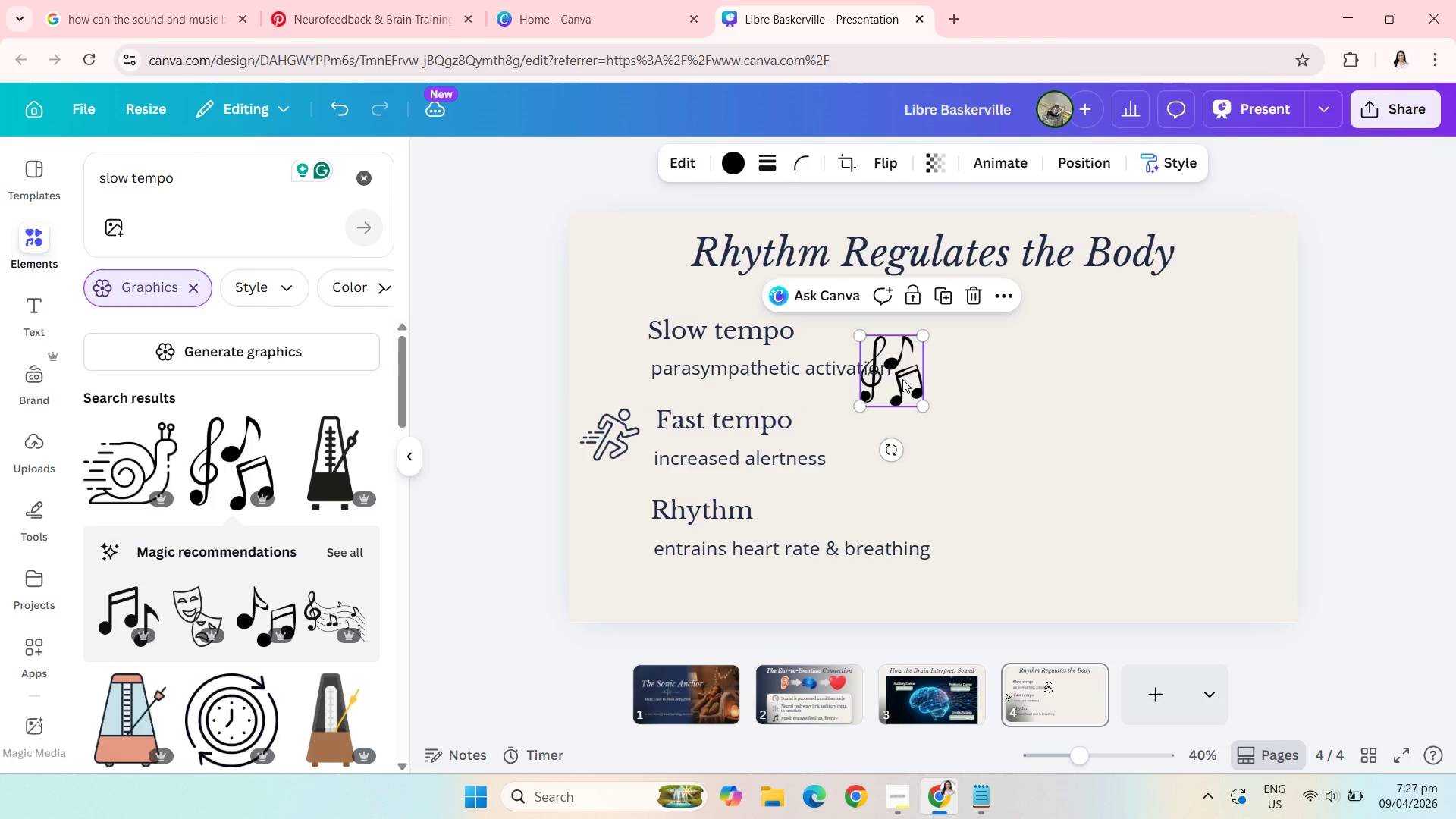 
left_click_drag(start_coordinate=[902, 379], to_coordinate=[617, 356])
 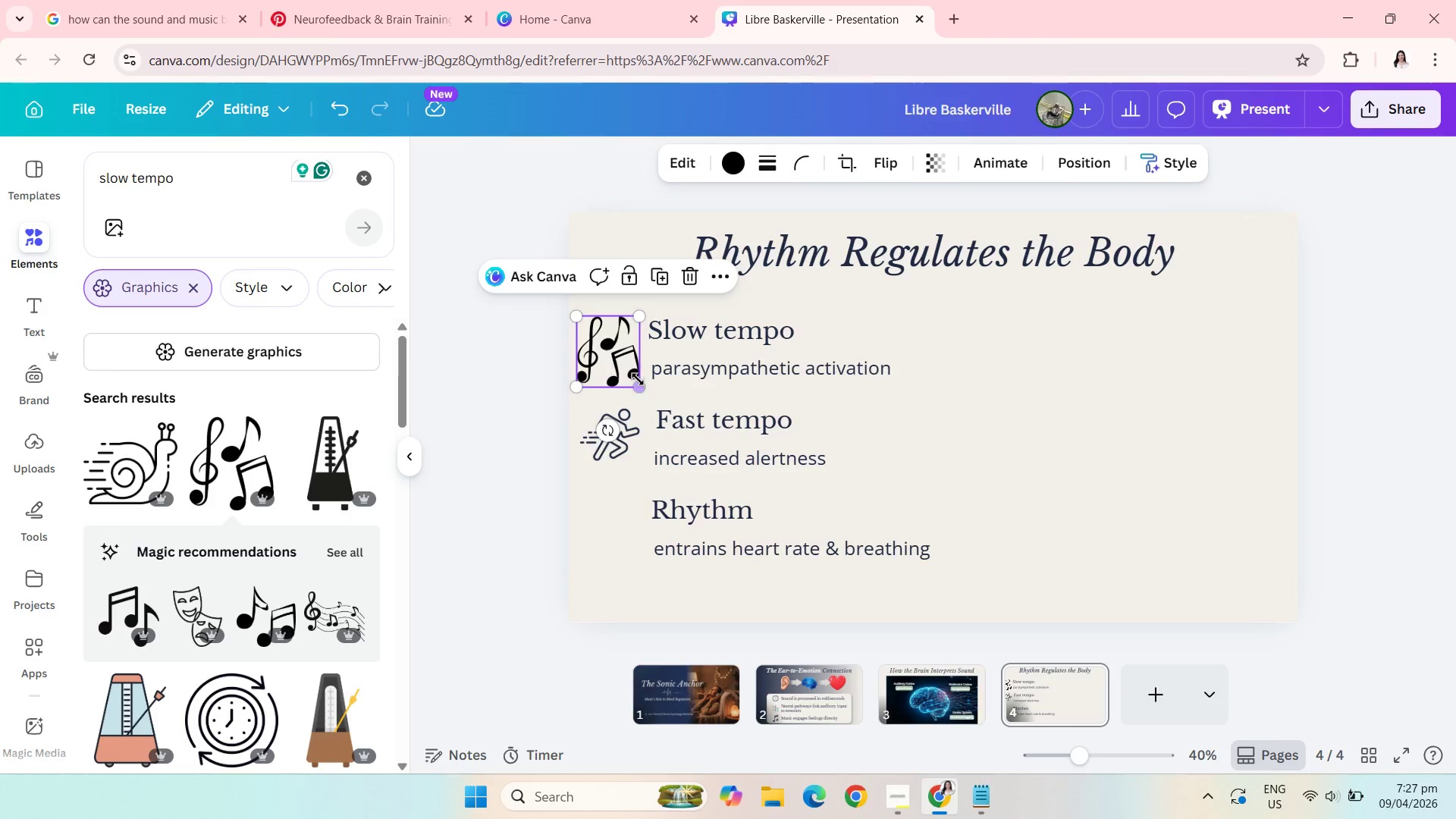 
left_click_drag(start_coordinate=[638, 381], to_coordinate=[631, 372])
 